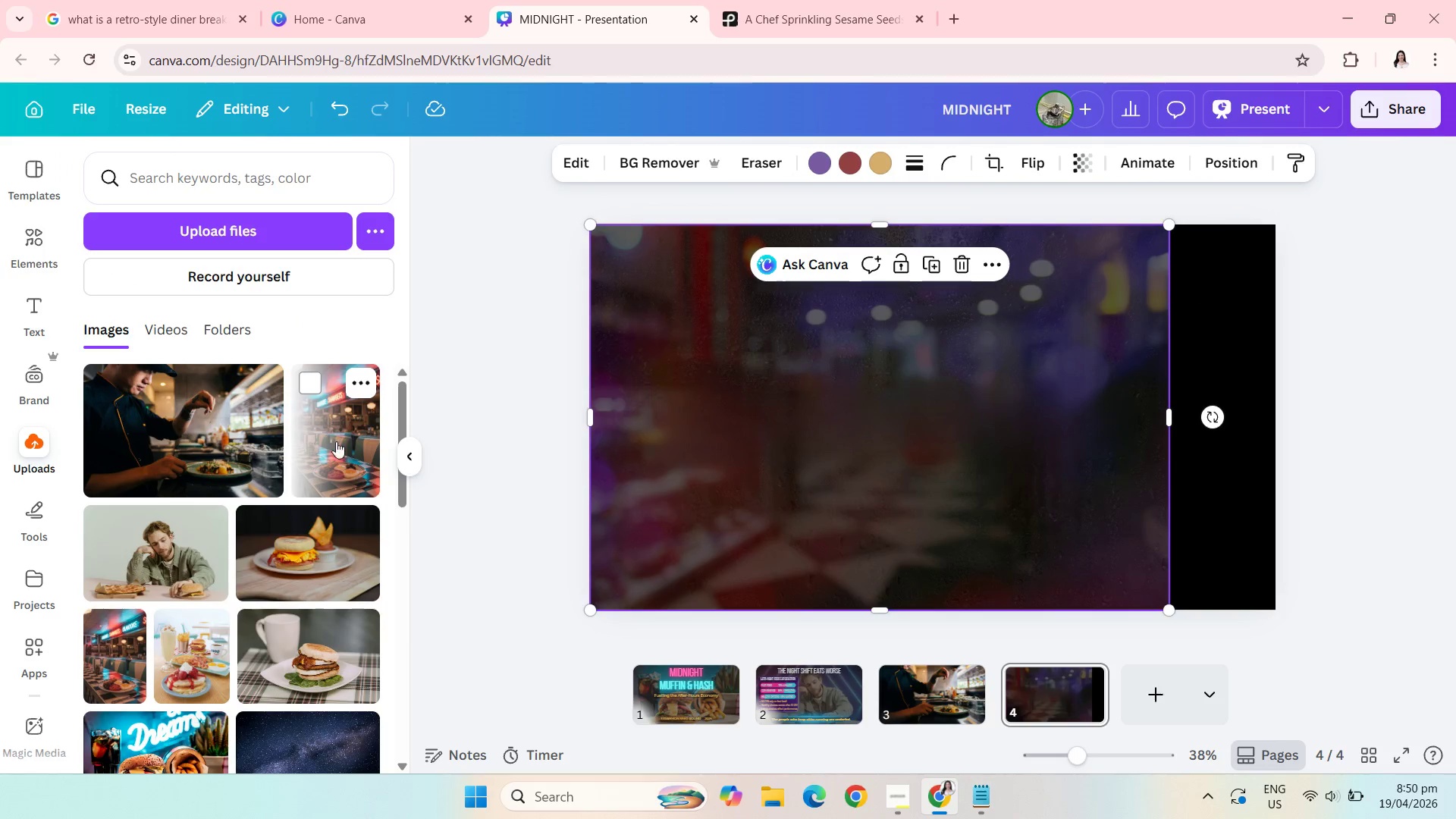 
left_click([335, 450])
 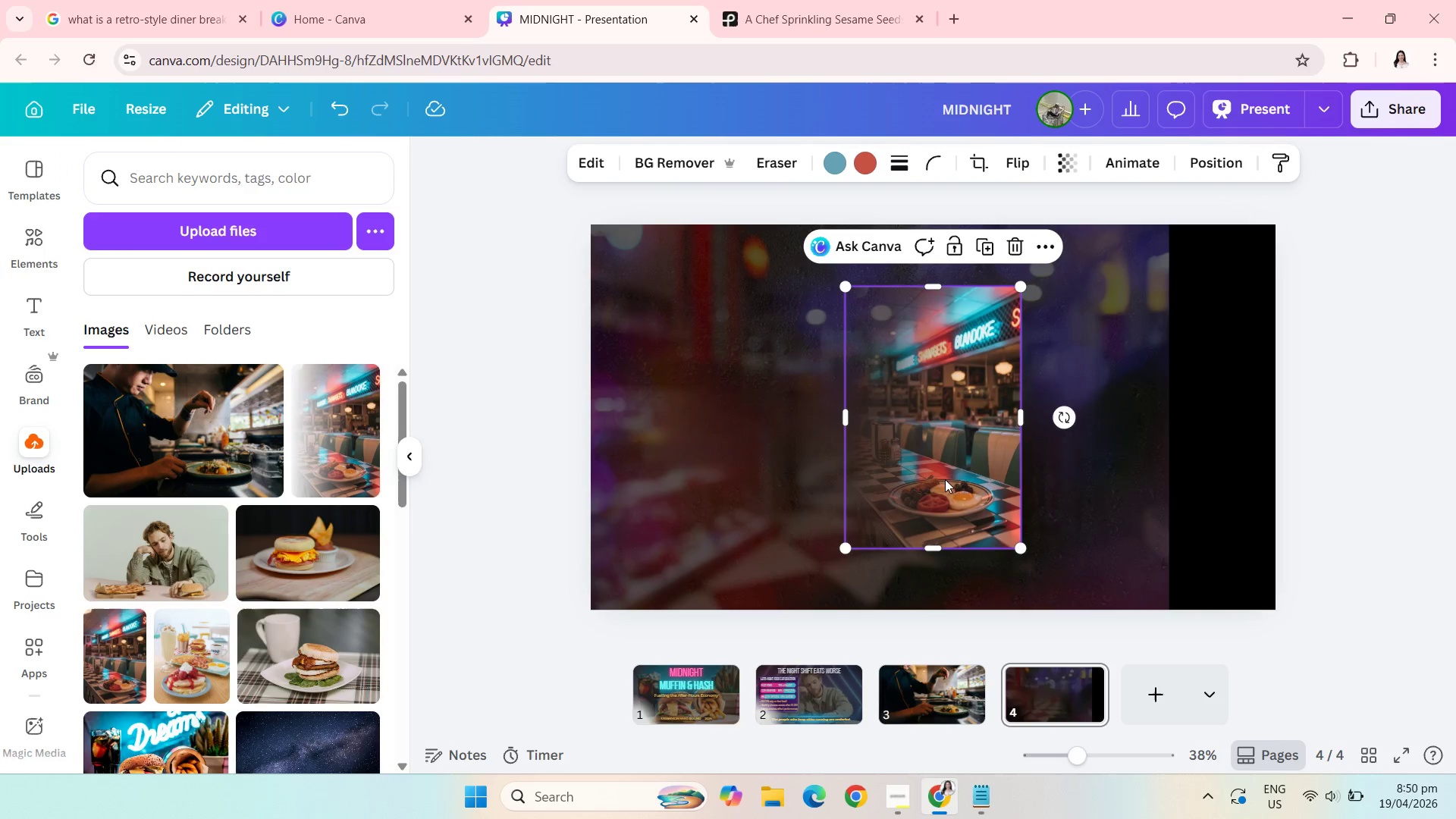 
left_click_drag(start_coordinate=[946, 480], to_coordinate=[1198, 413])
 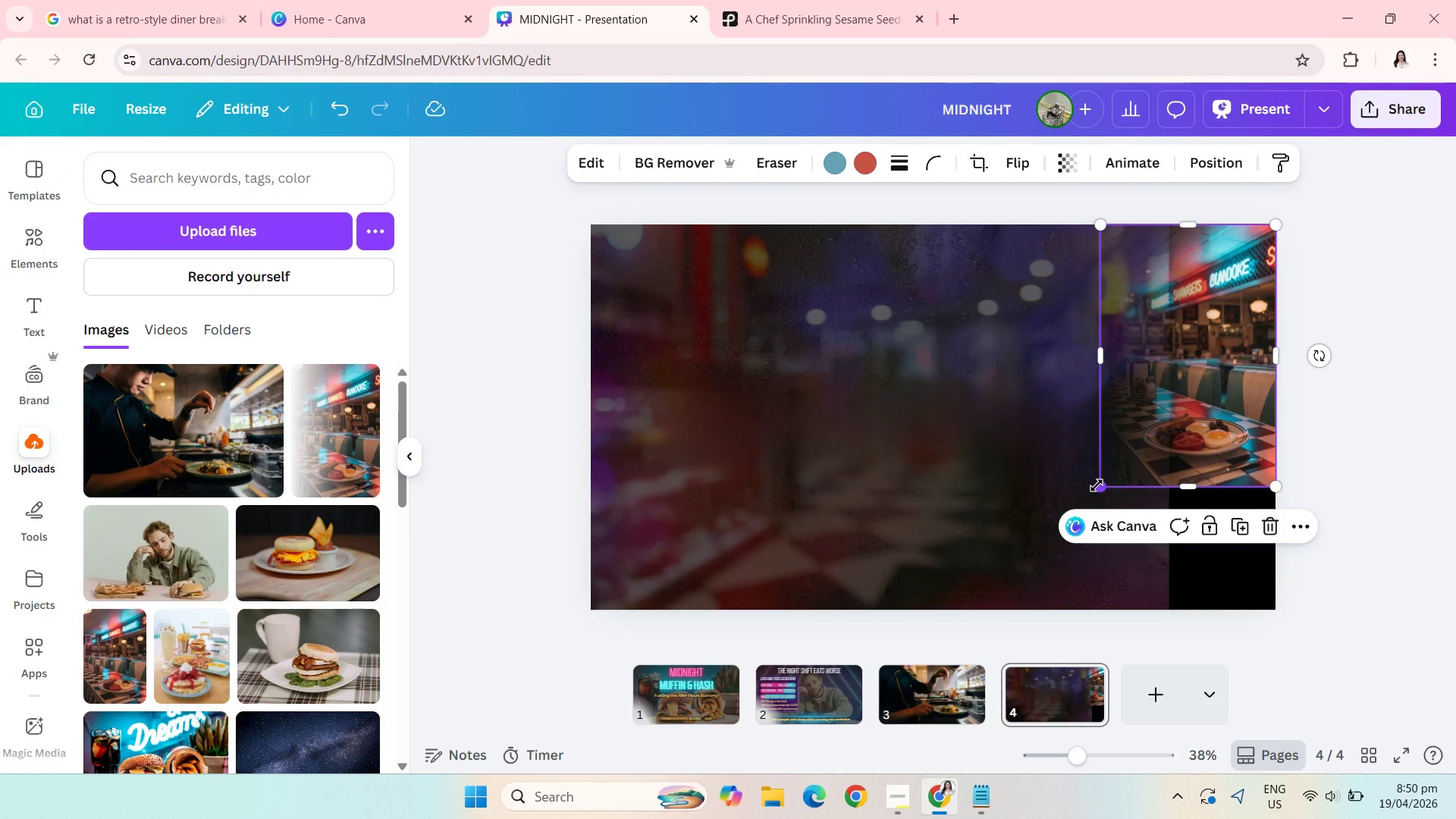 
left_click_drag(start_coordinate=[1097, 485], to_coordinate=[964, 576])
 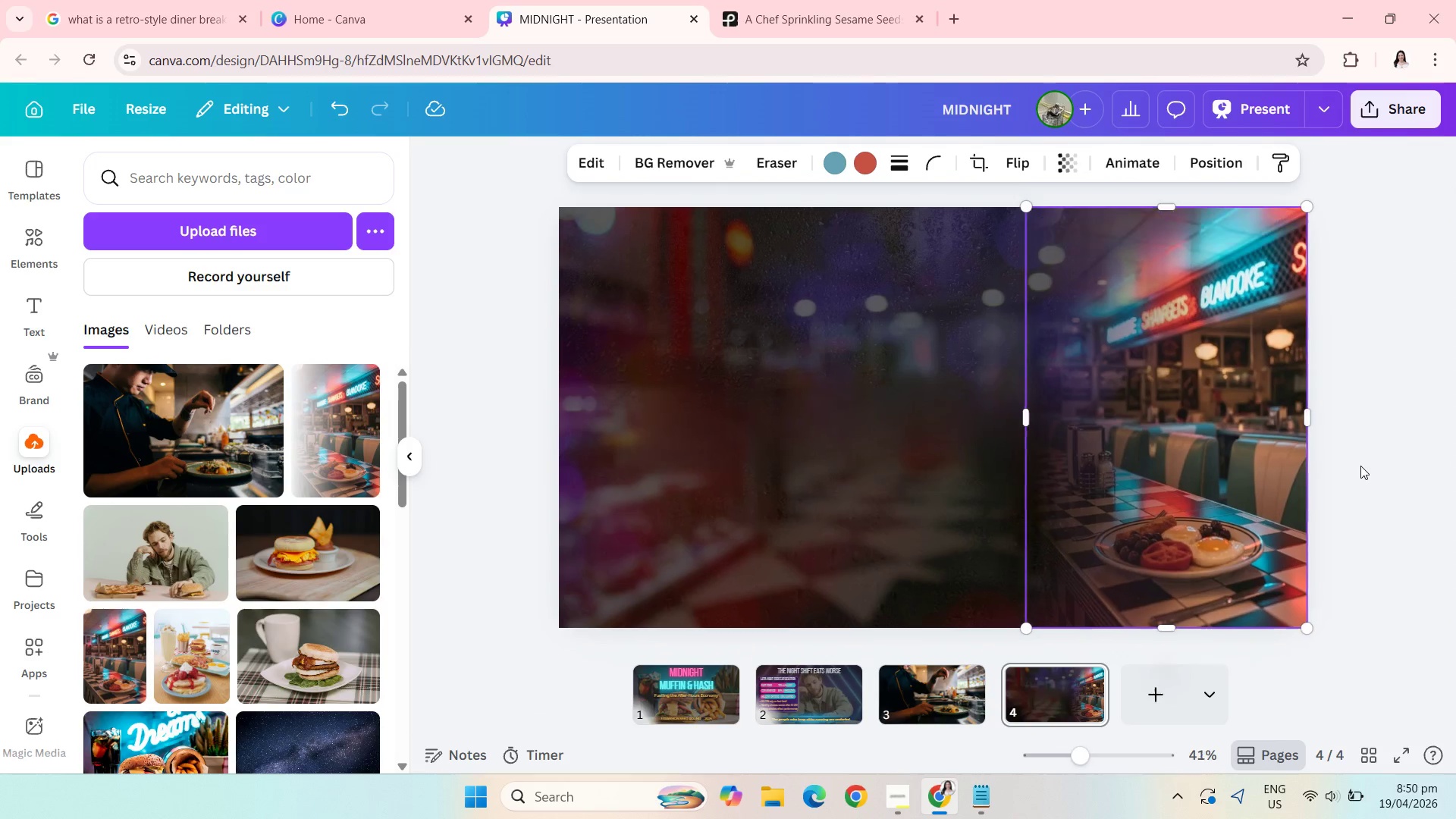 
left_click([1261, 466])
 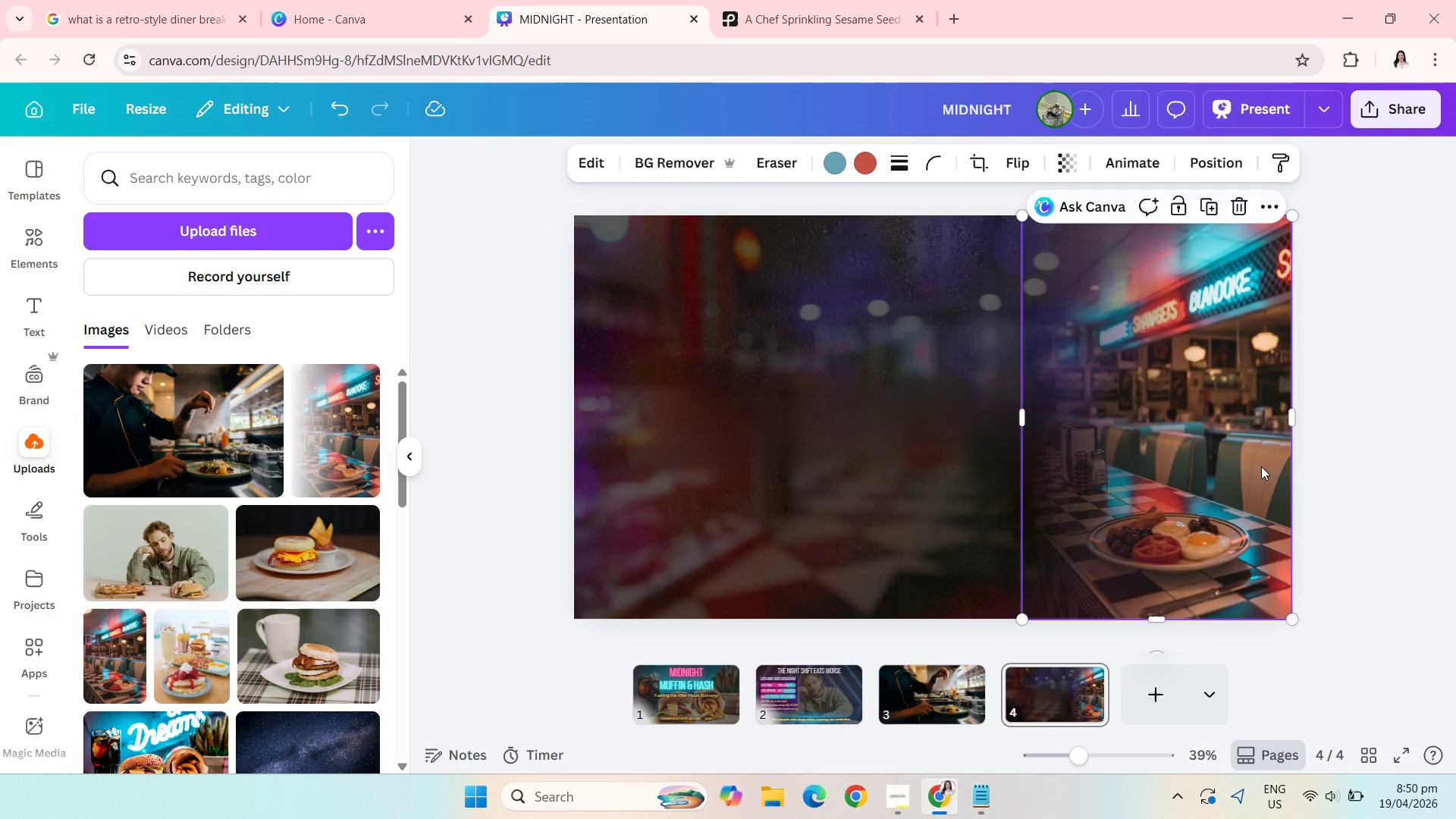 
key(Backspace)
 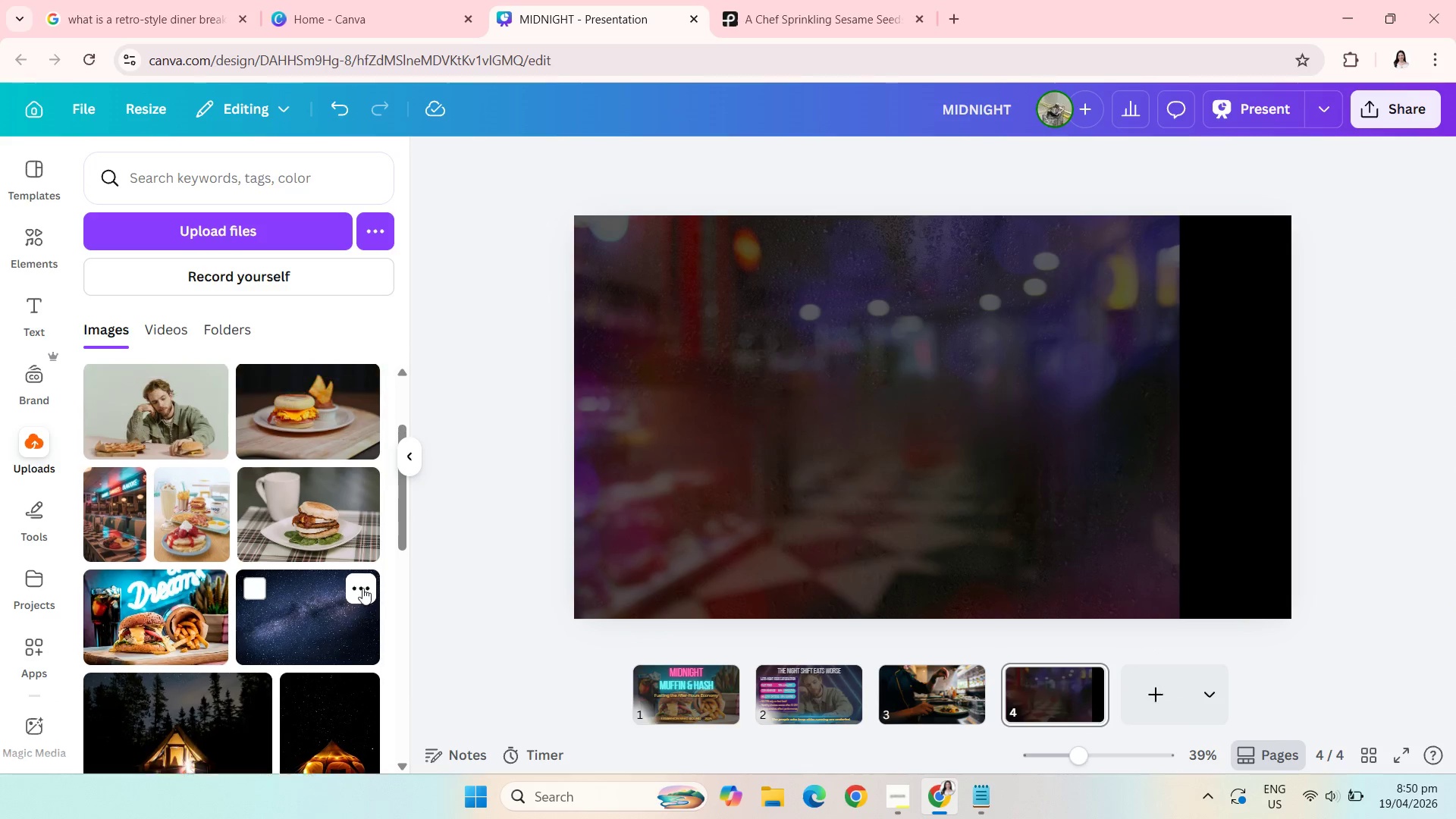 
left_click([121, 507])
 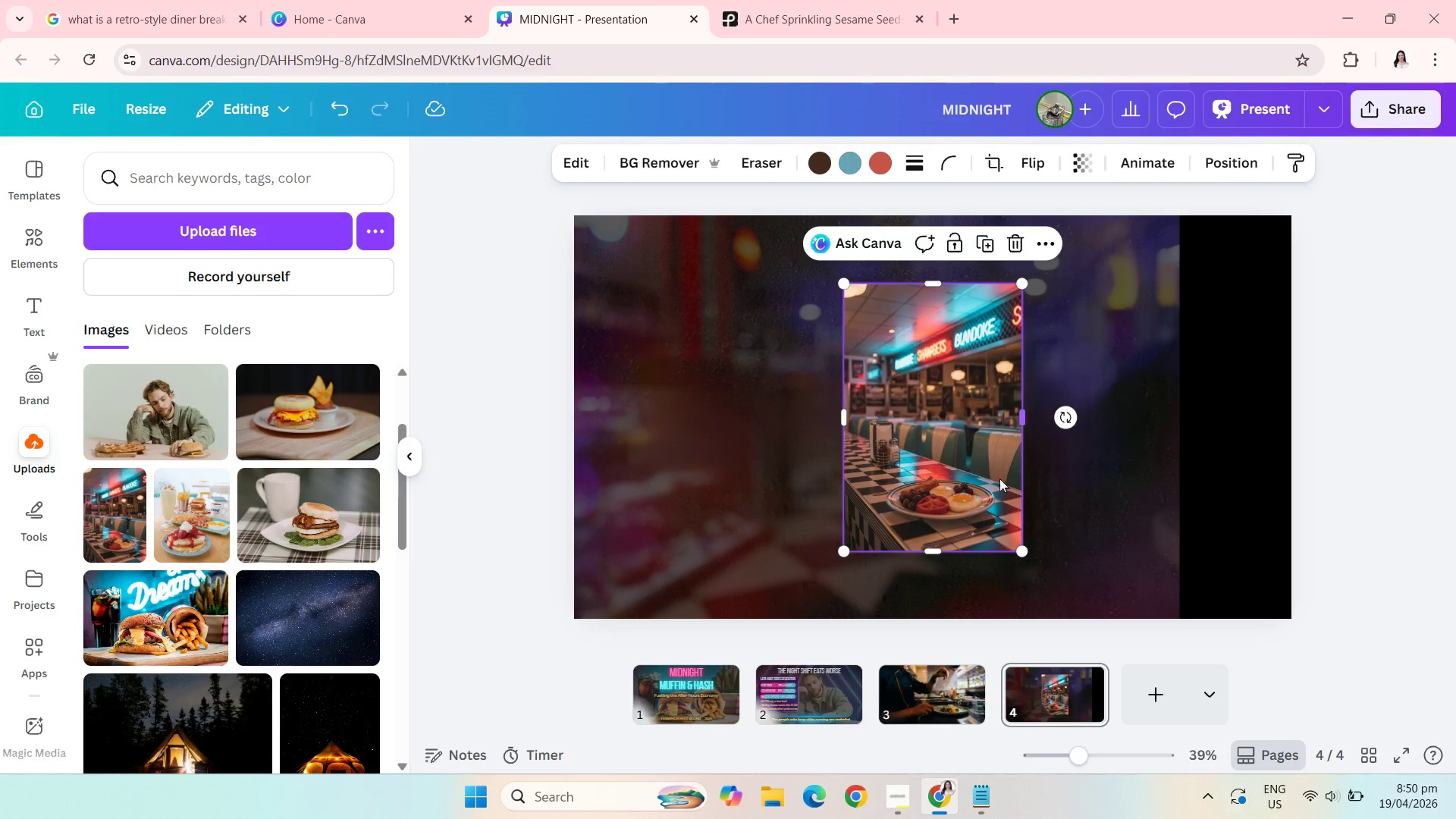 
left_click_drag(start_coordinate=[907, 468], to_coordinate=[1173, 400])
 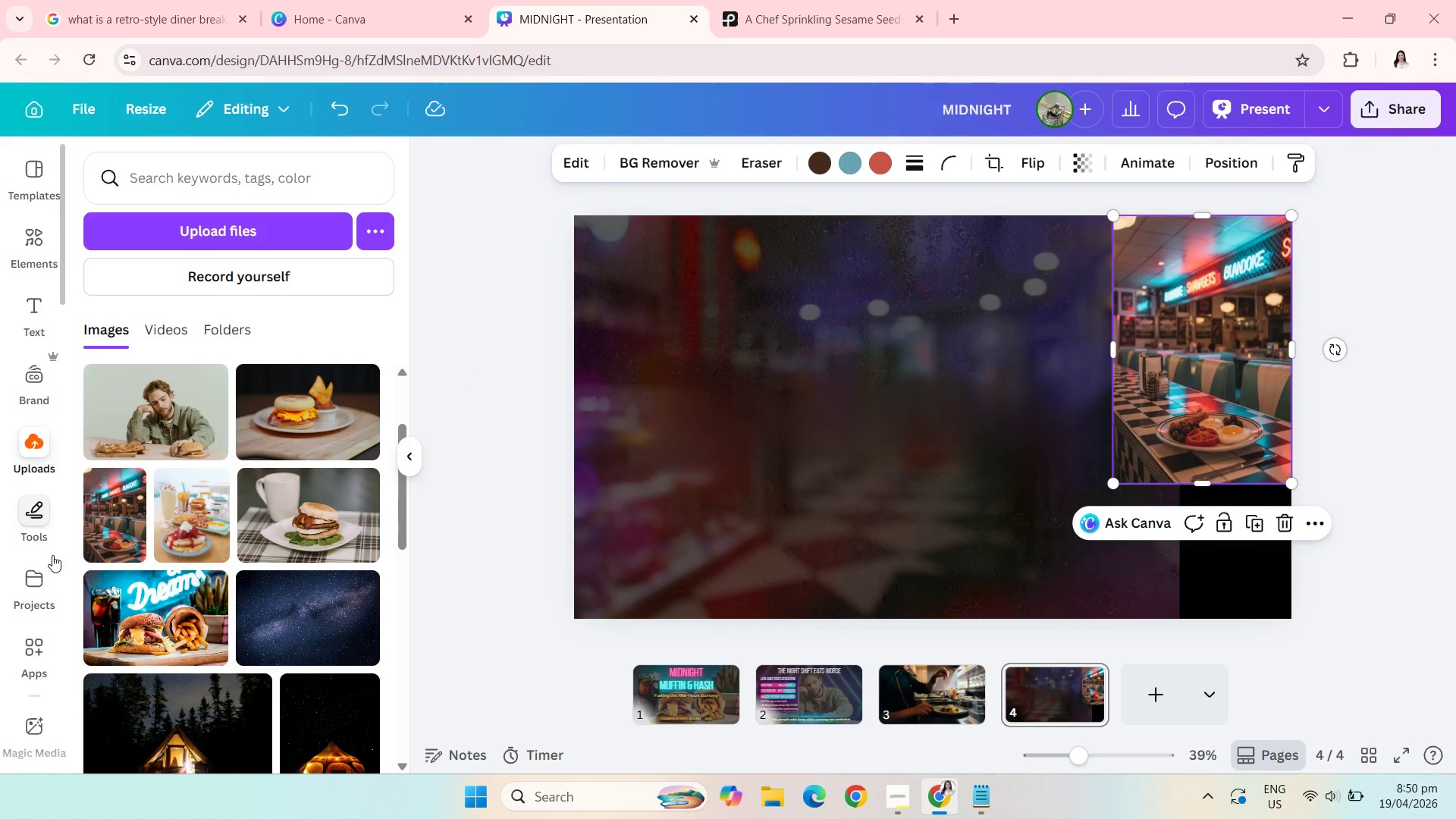 
left_click([44, 661])
 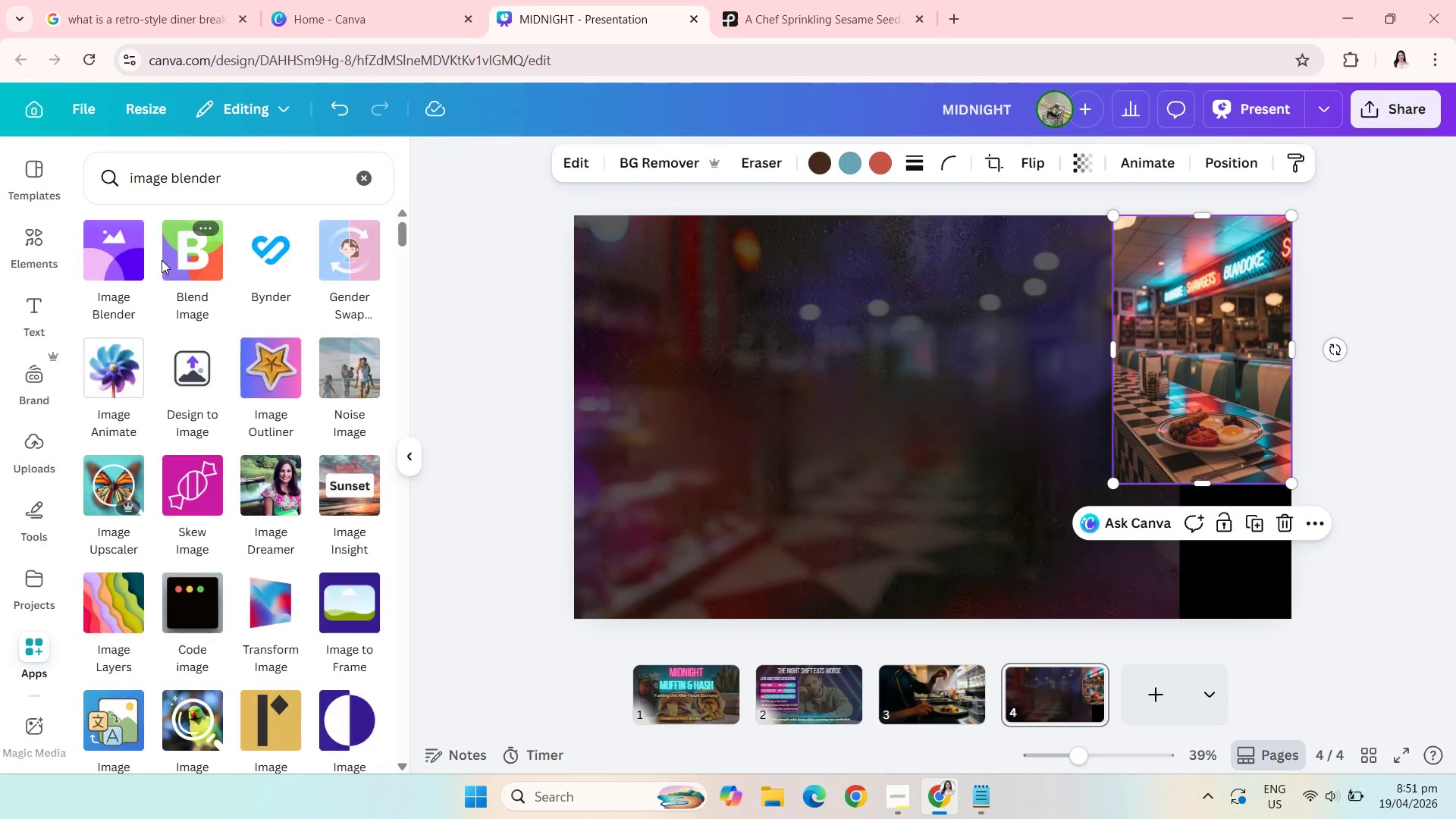 
left_click([106, 265])
 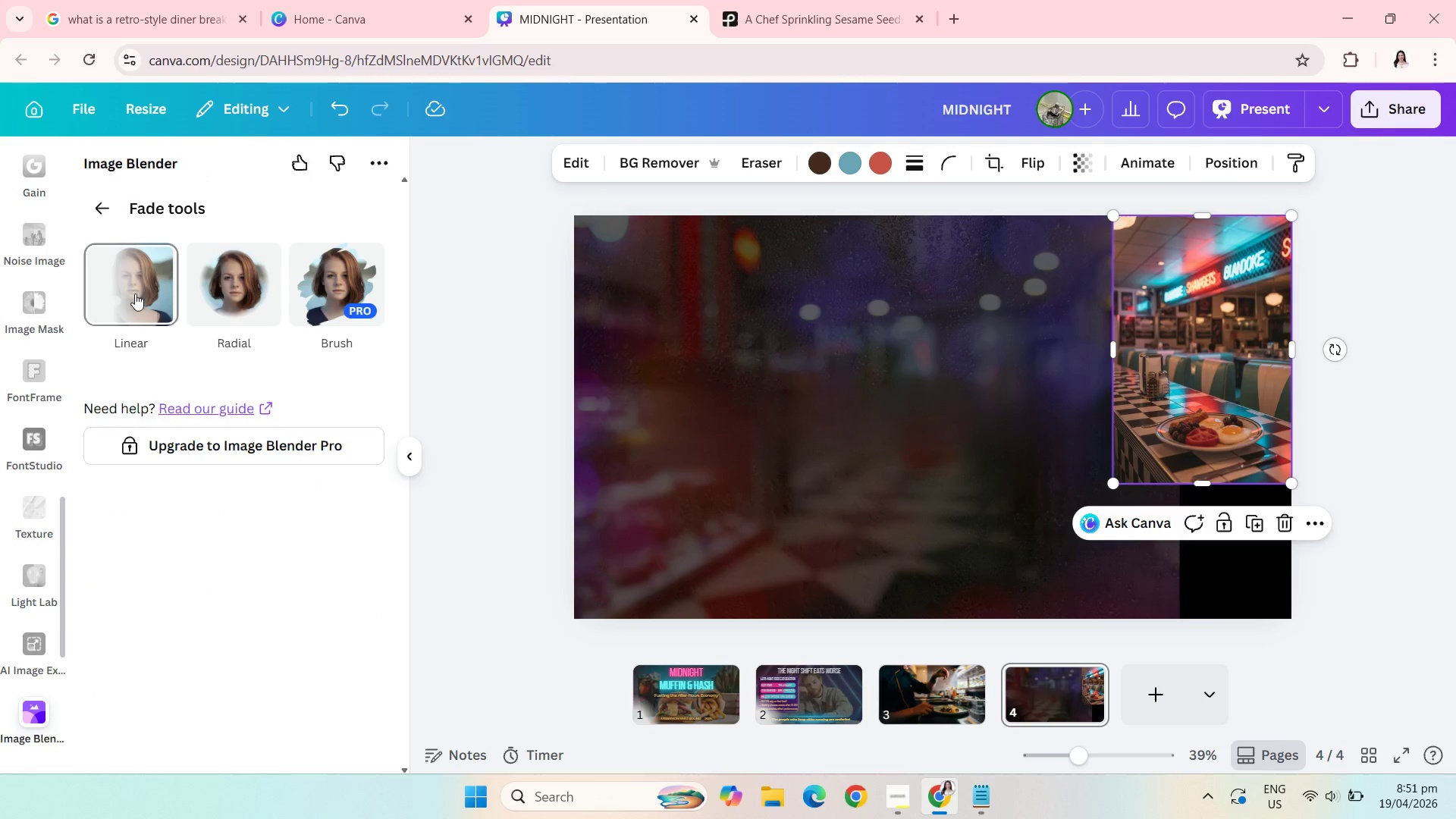 
left_click([120, 283])
 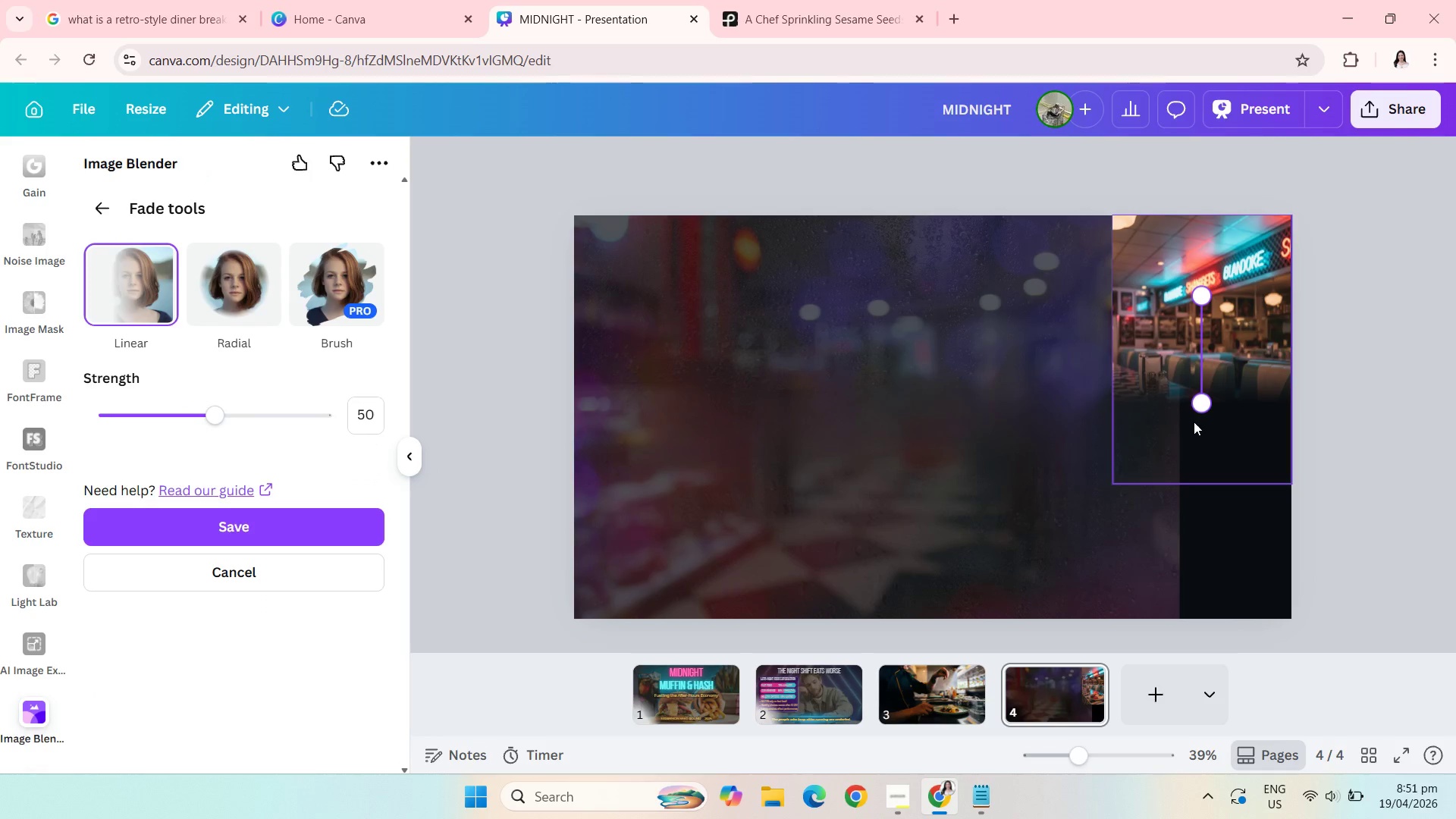 
left_click_drag(start_coordinate=[1200, 294], to_coordinate=[1284, 393])
 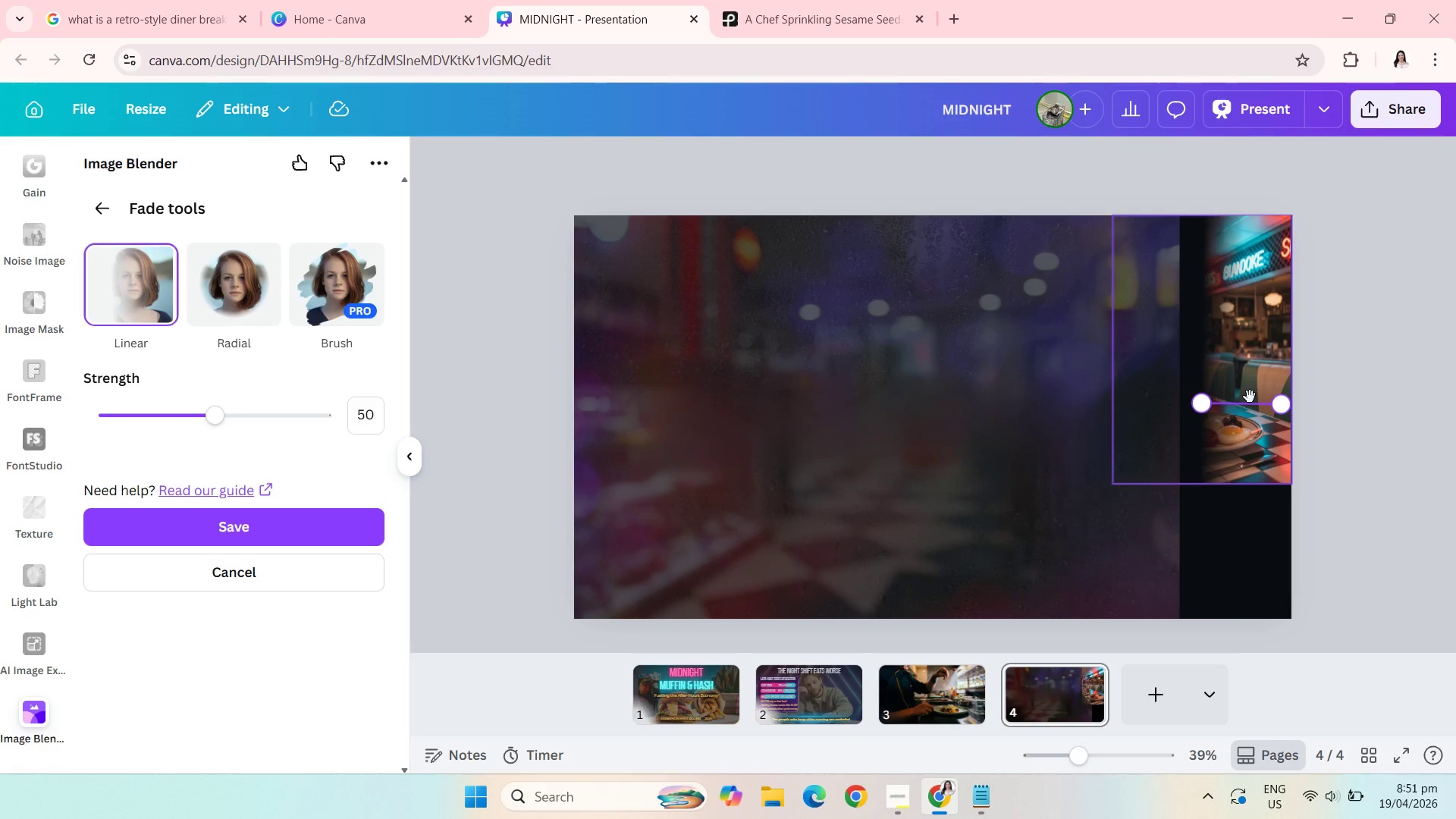 
left_click_drag(start_coordinate=[1250, 397], to_coordinate=[1178, 389])
 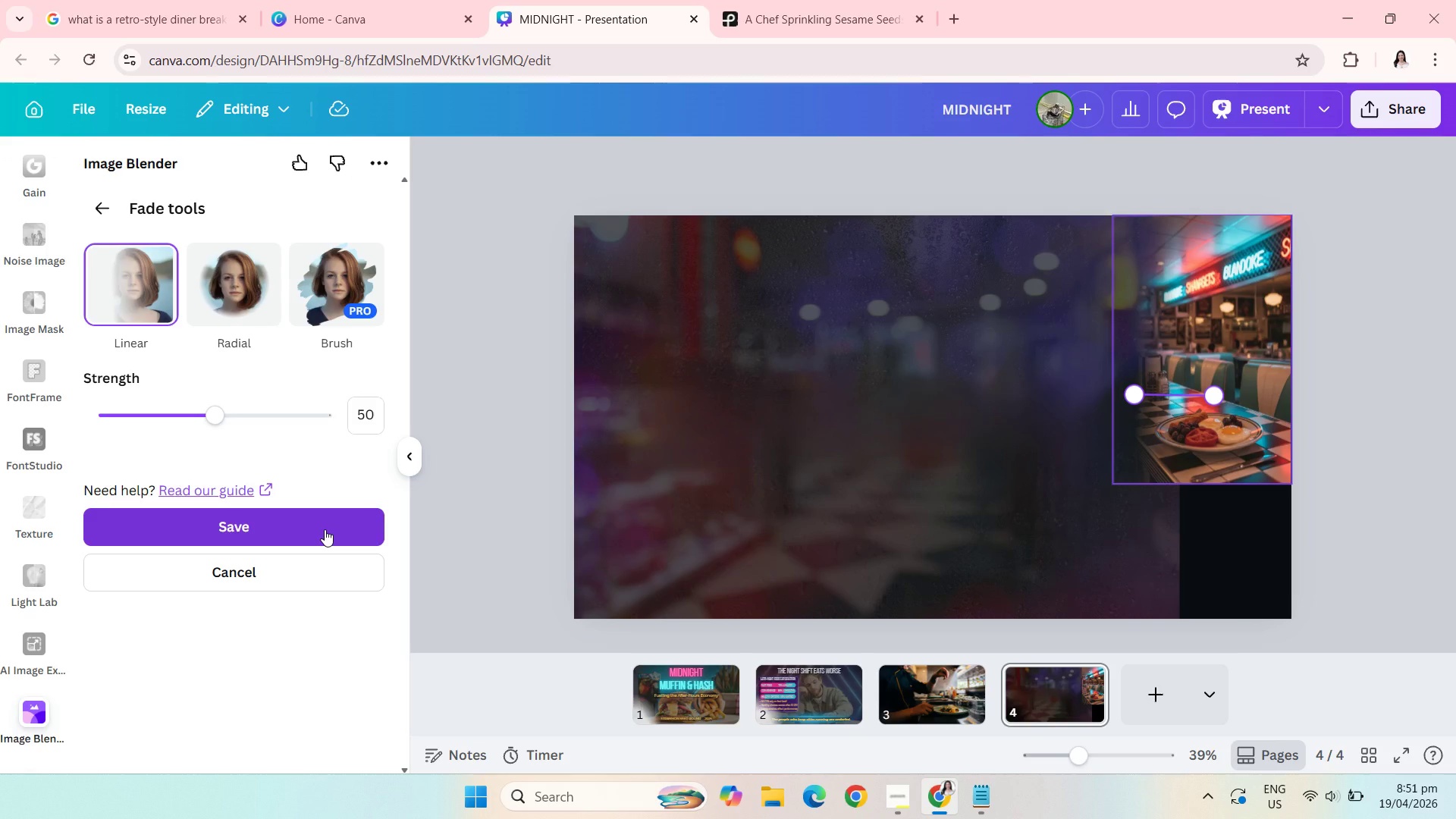 
left_click([325, 529])
 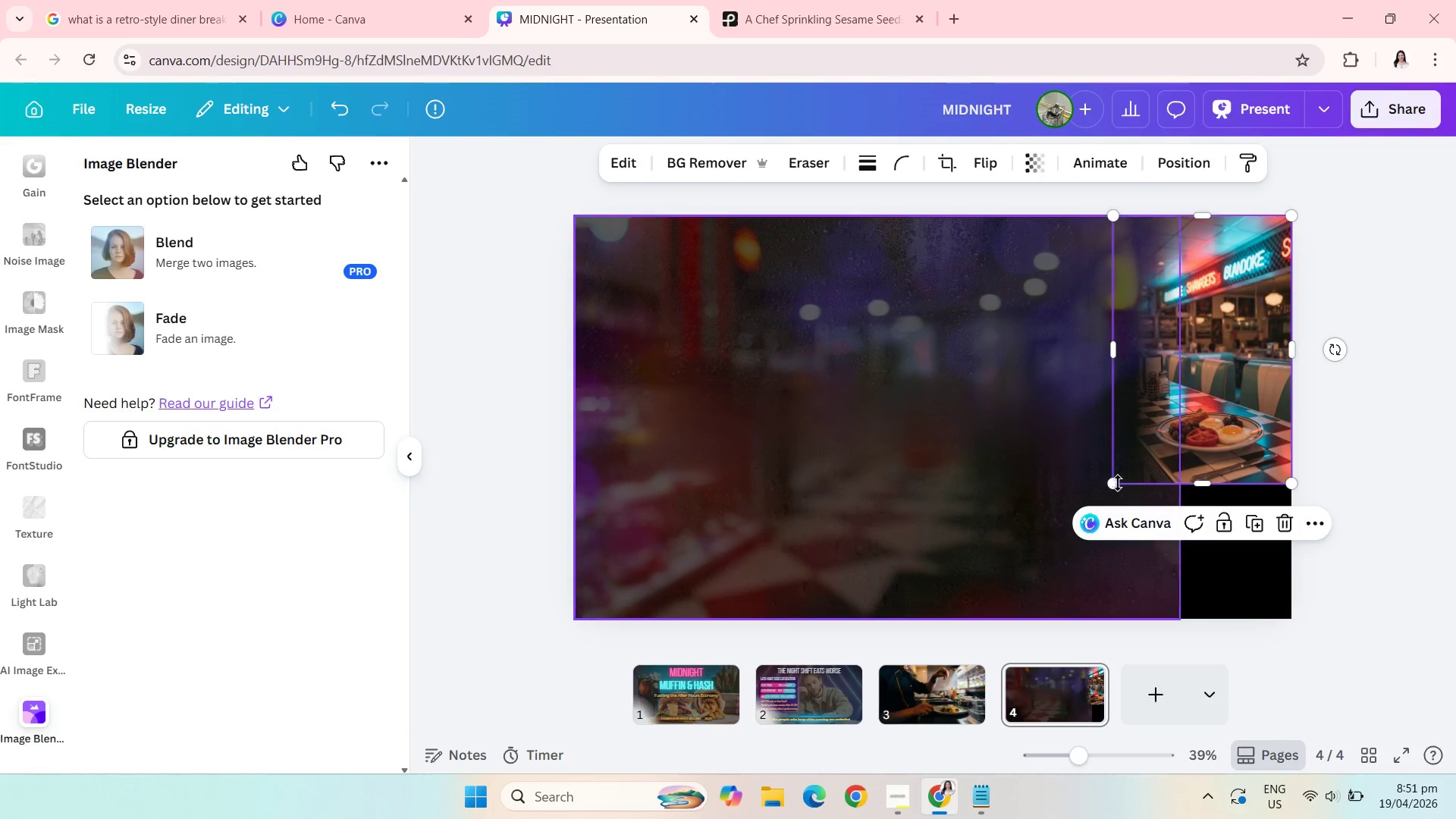 
left_click_drag(start_coordinate=[1112, 481], to_coordinate=[956, 573])
 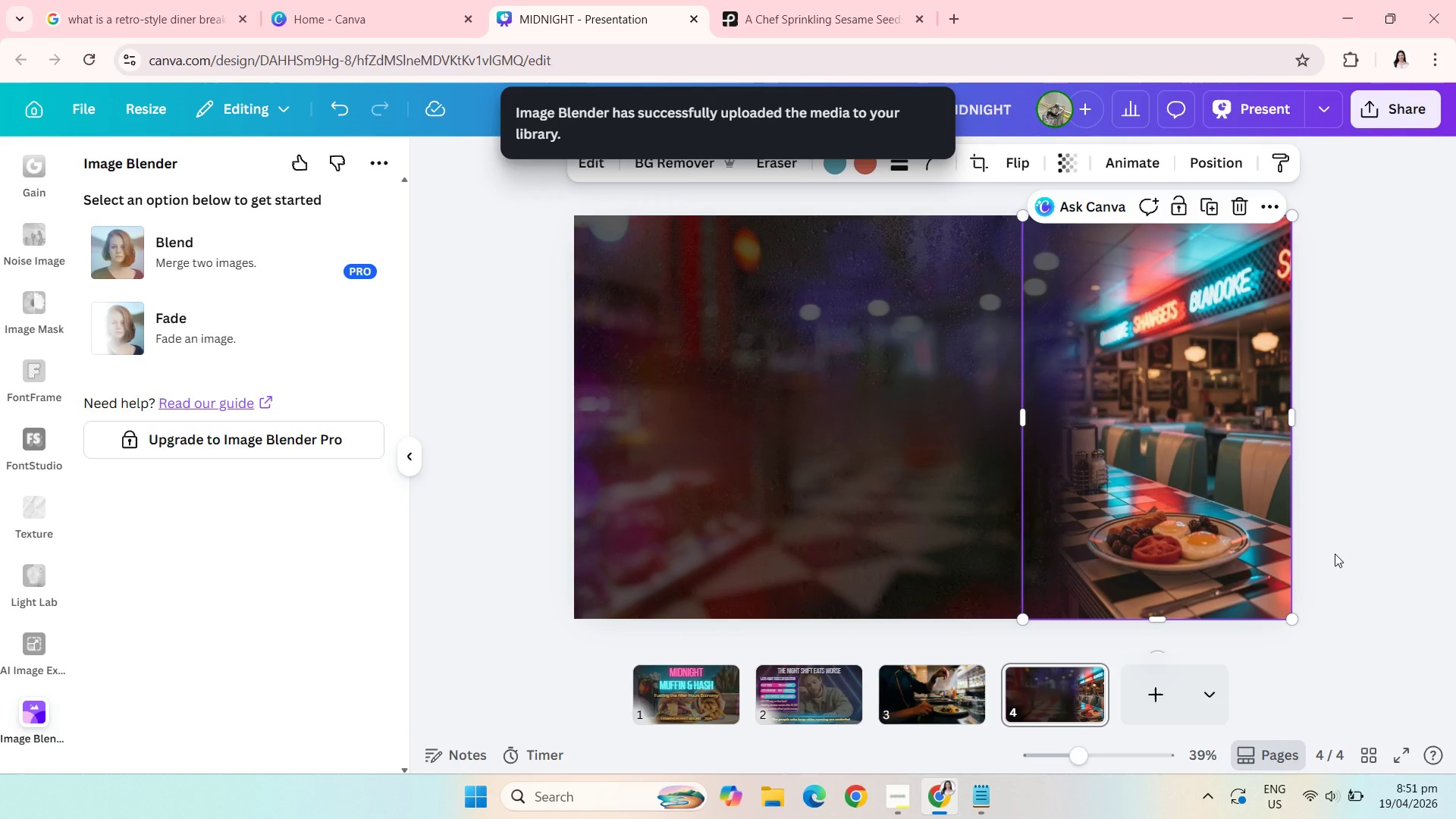 
left_click([1335, 554])
 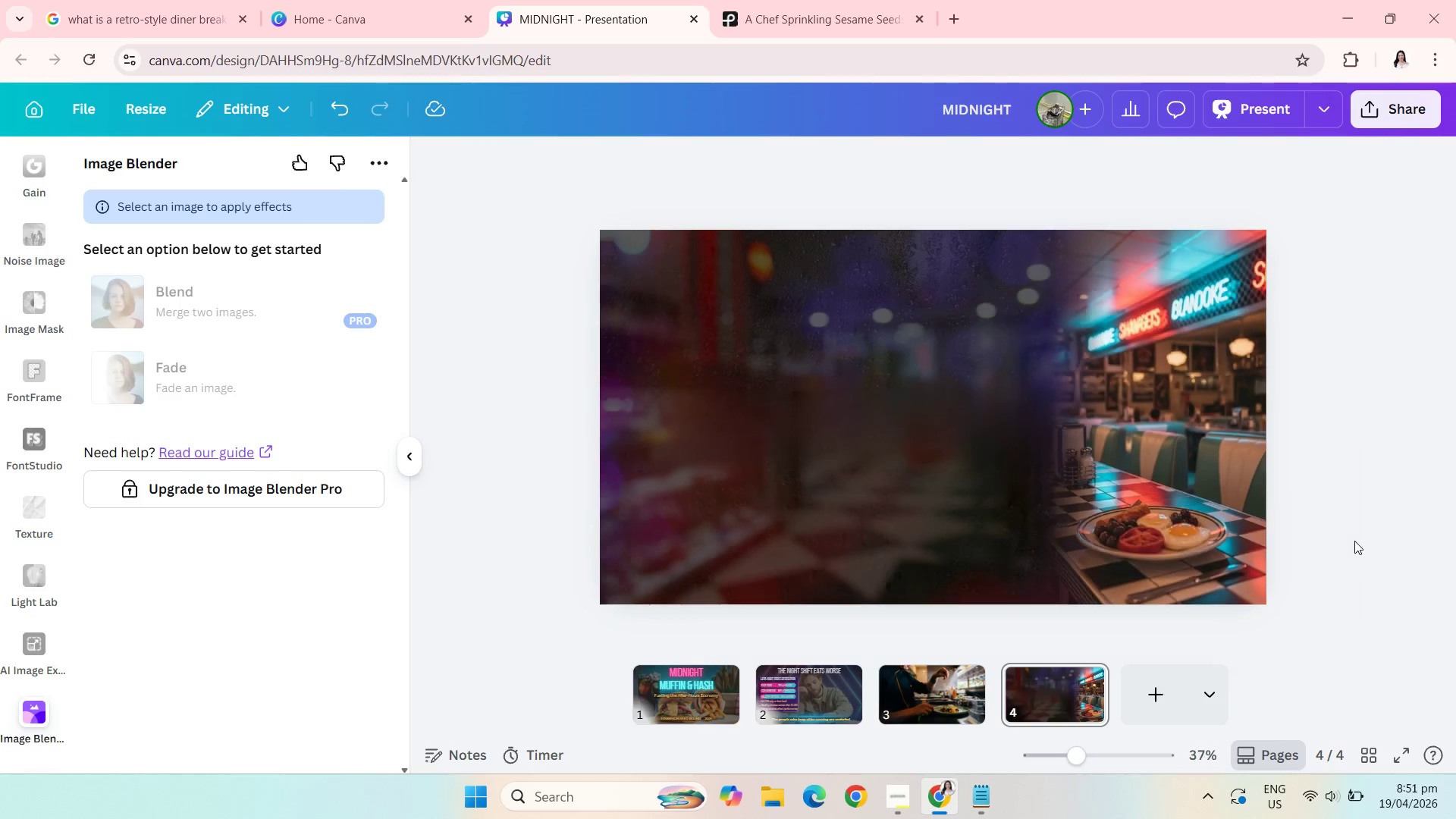 
wait(8.72)
 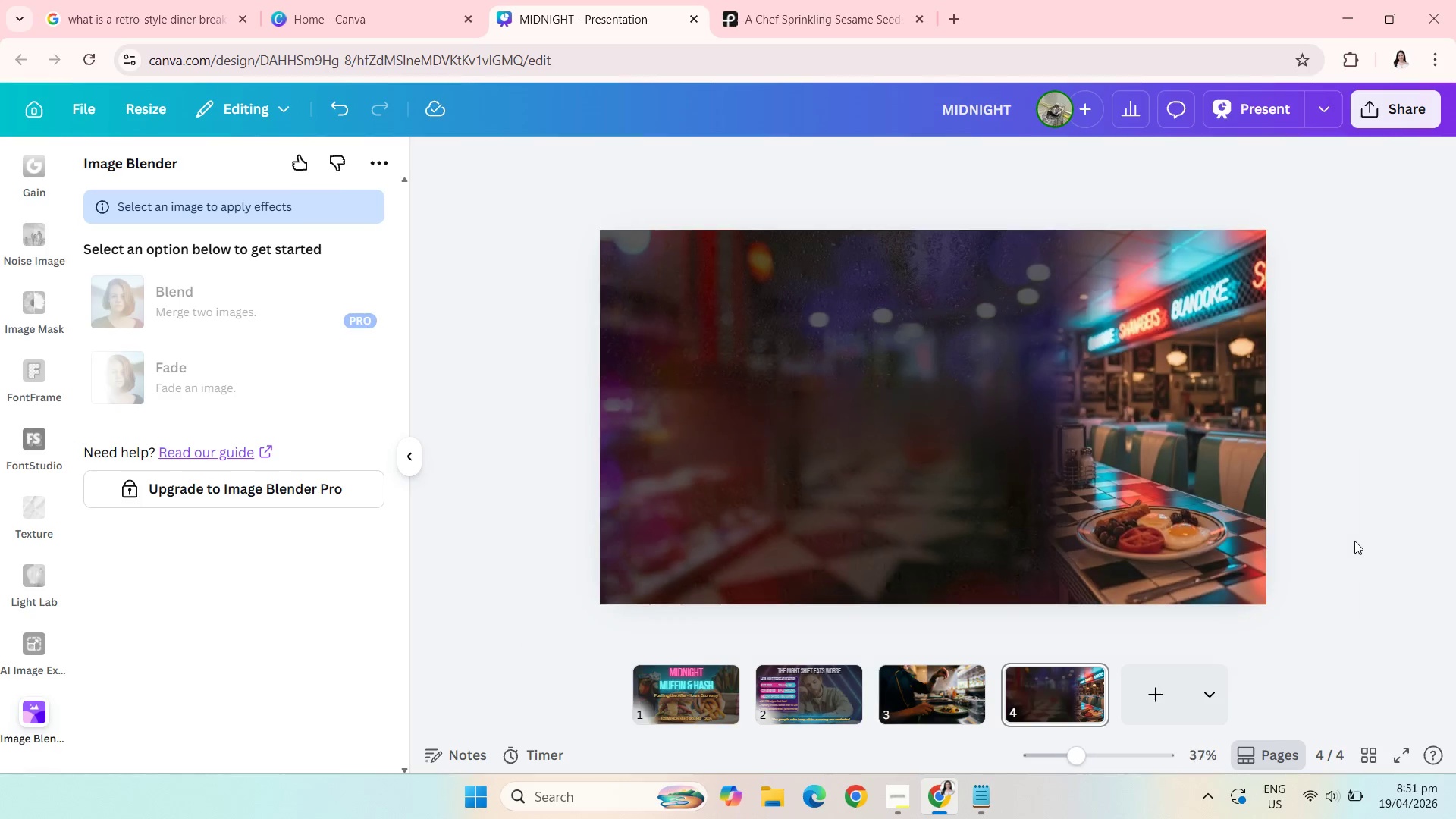 
left_click([1156, 488])
 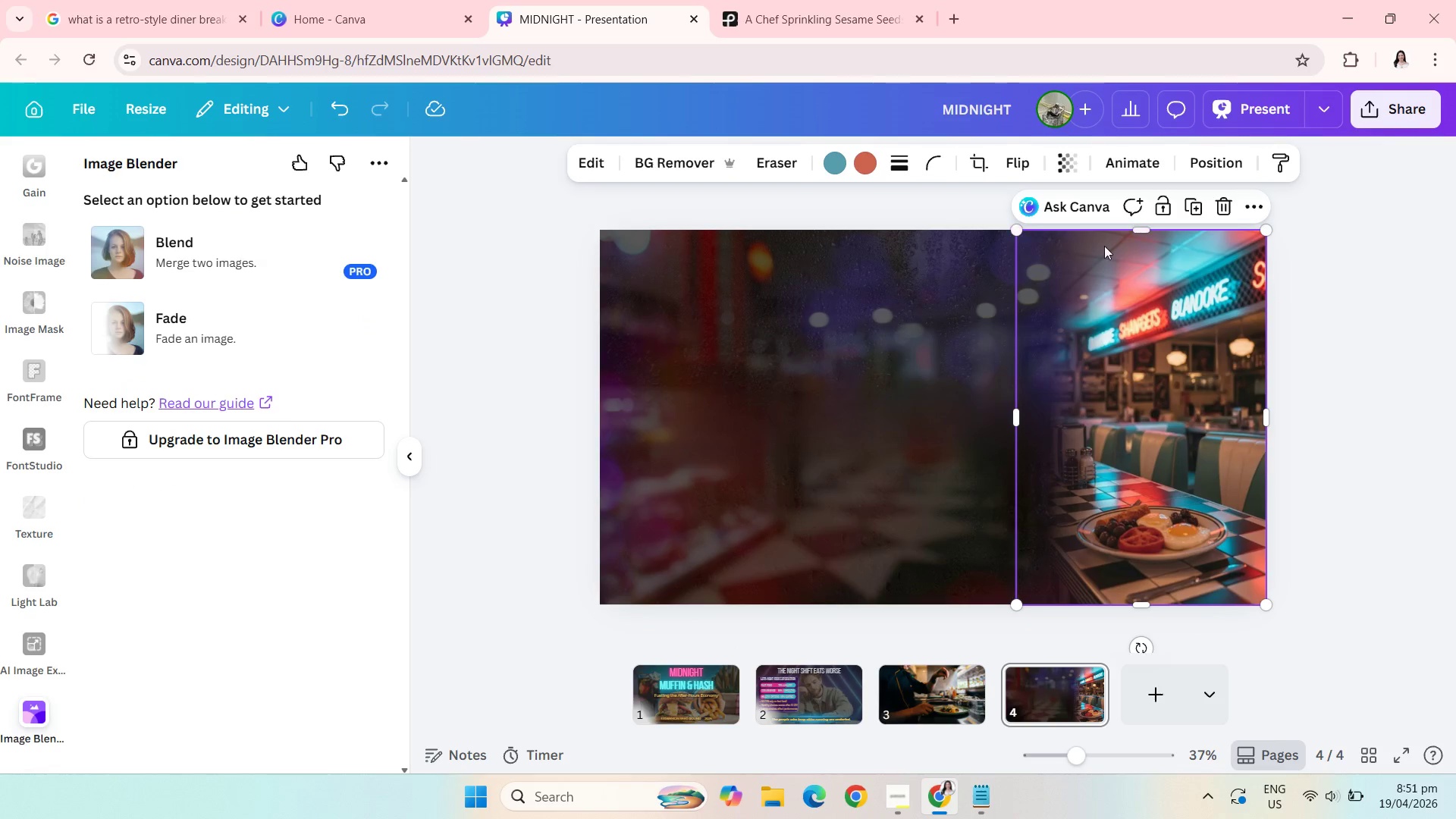 
left_click_drag(start_coordinate=[1140, 234], to_coordinate=[1145, 307])
 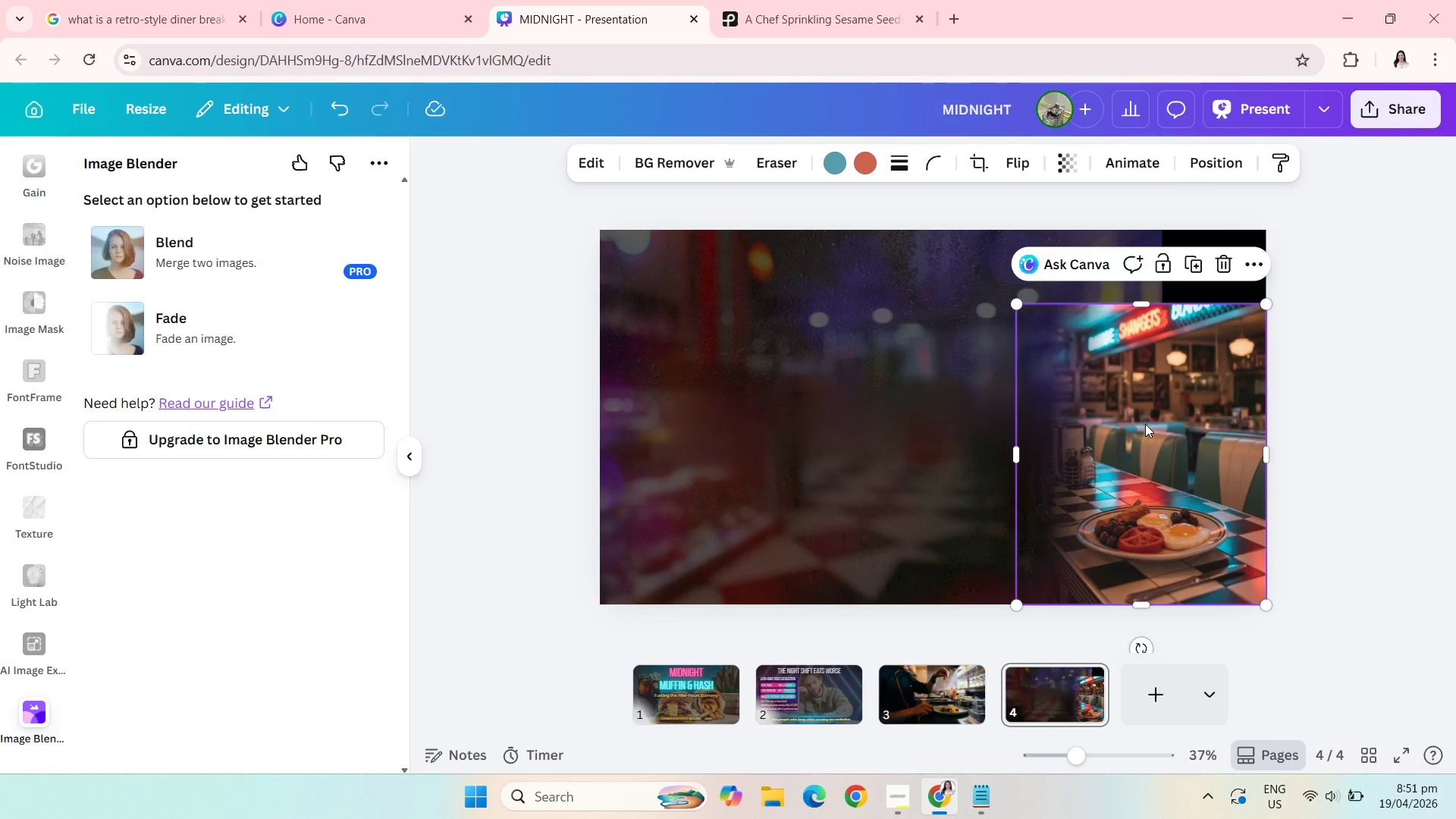 
left_click([1145, 424])
 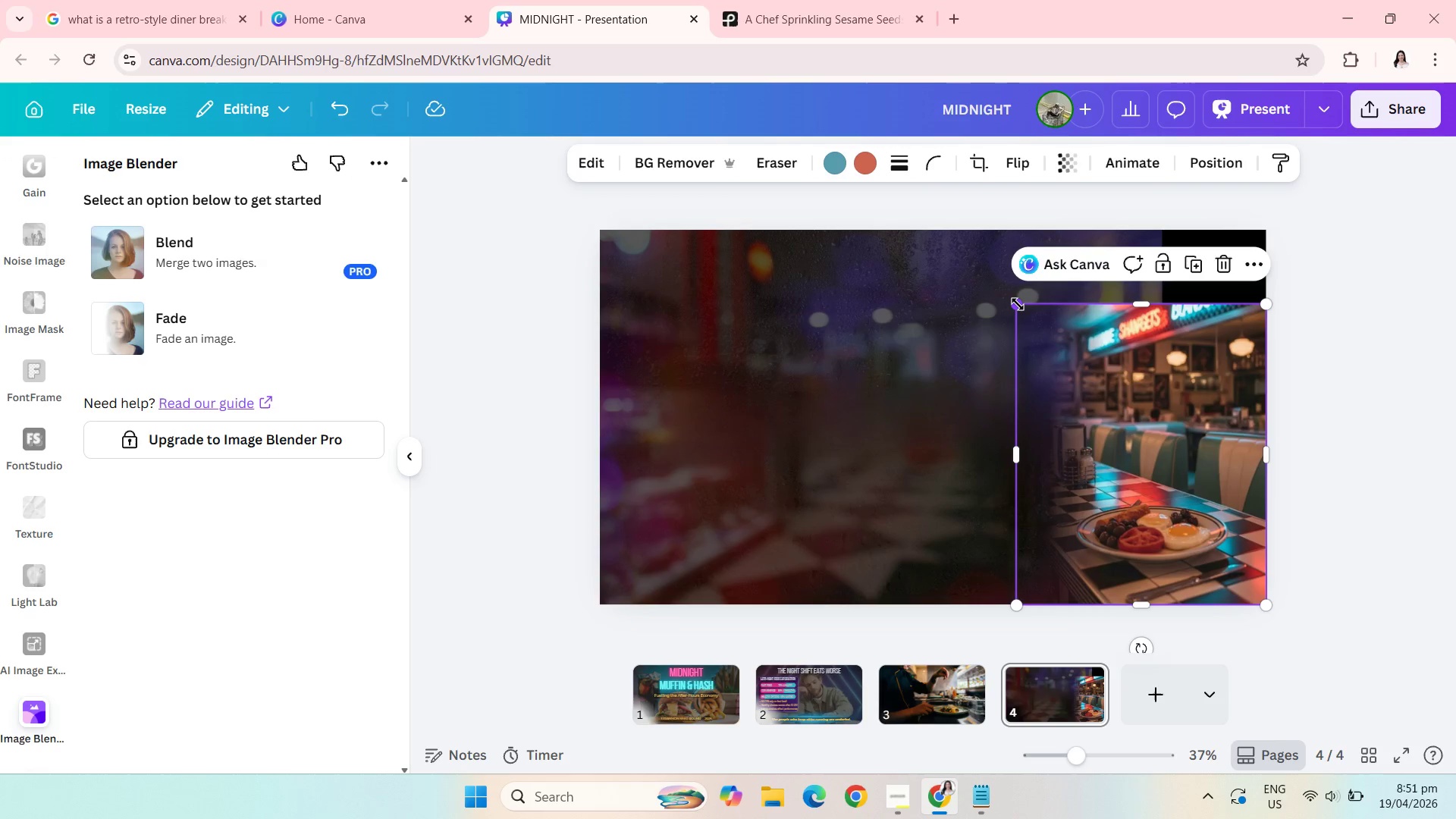 
left_click_drag(start_coordinate=[1018, 304], to_coordinate=[934, 249])
 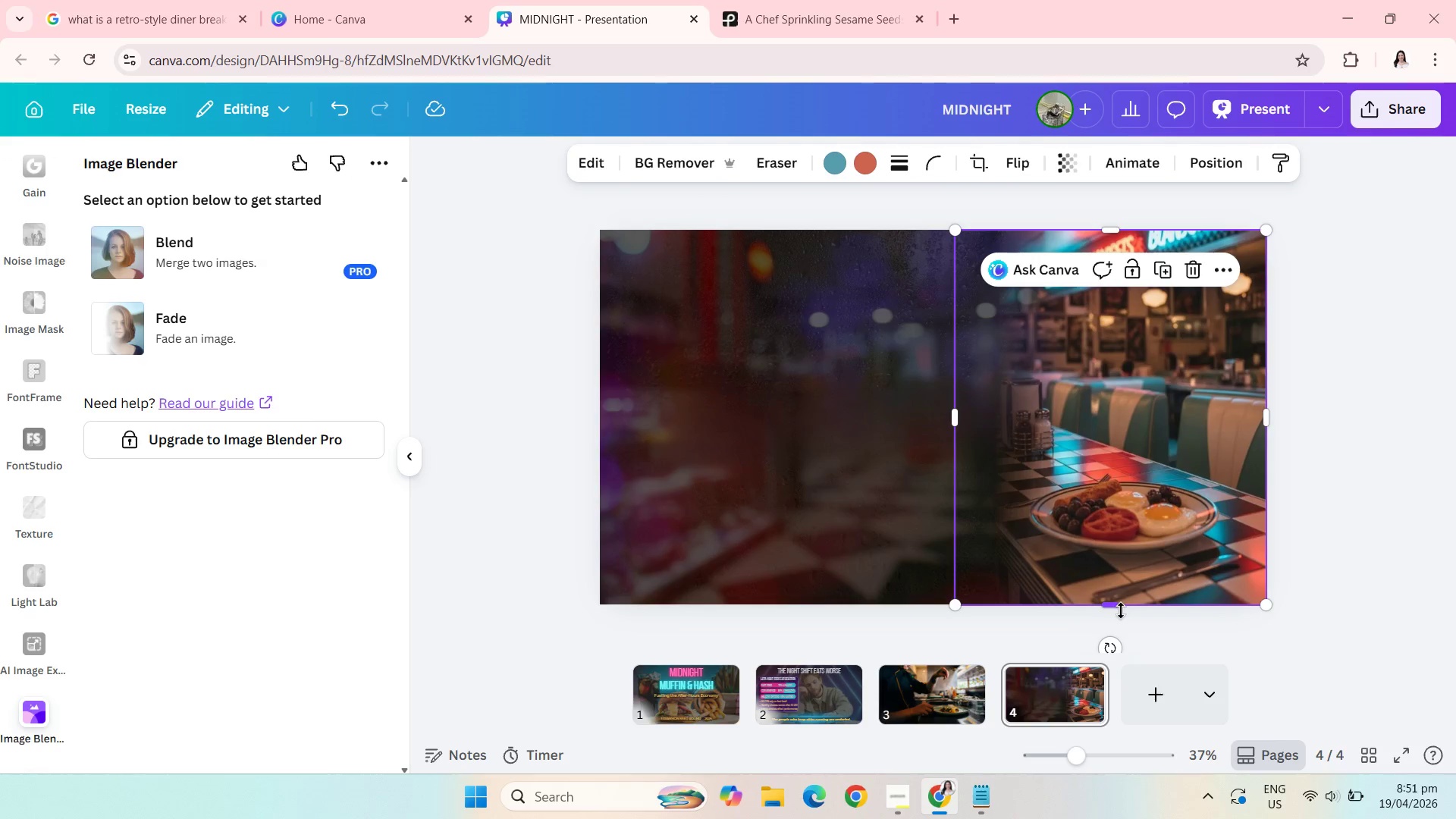 
left_click_drag(start_coordinate=[1113, 604], to_coordinate=[1106, 571])
 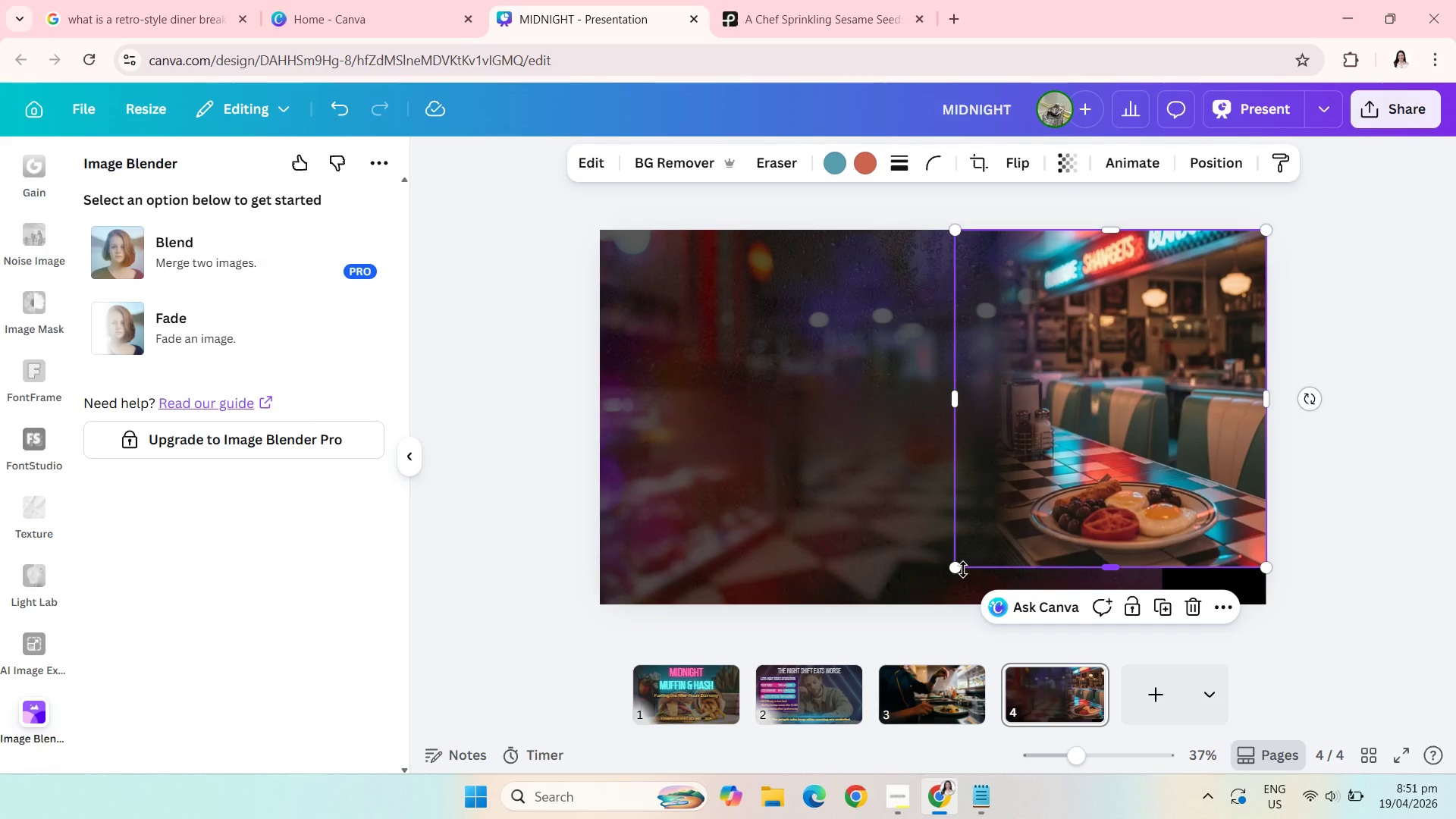 
left_click_drag(start_coordinate=[963, 570], to_coordinate=[952, 565])
 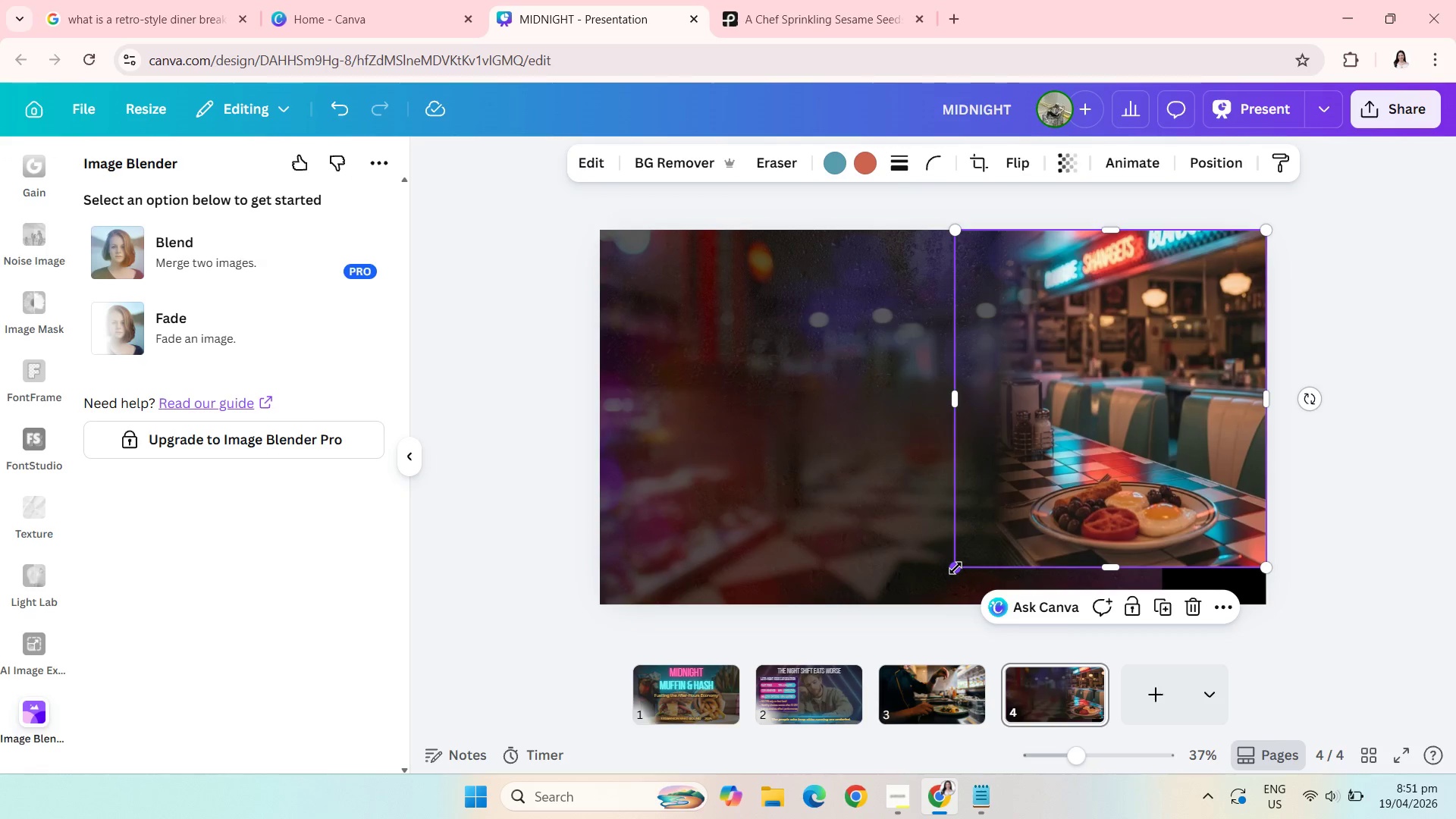 
left_click_drag(start_coordinate=[956, 568], to_coordinate=[924, 601])
 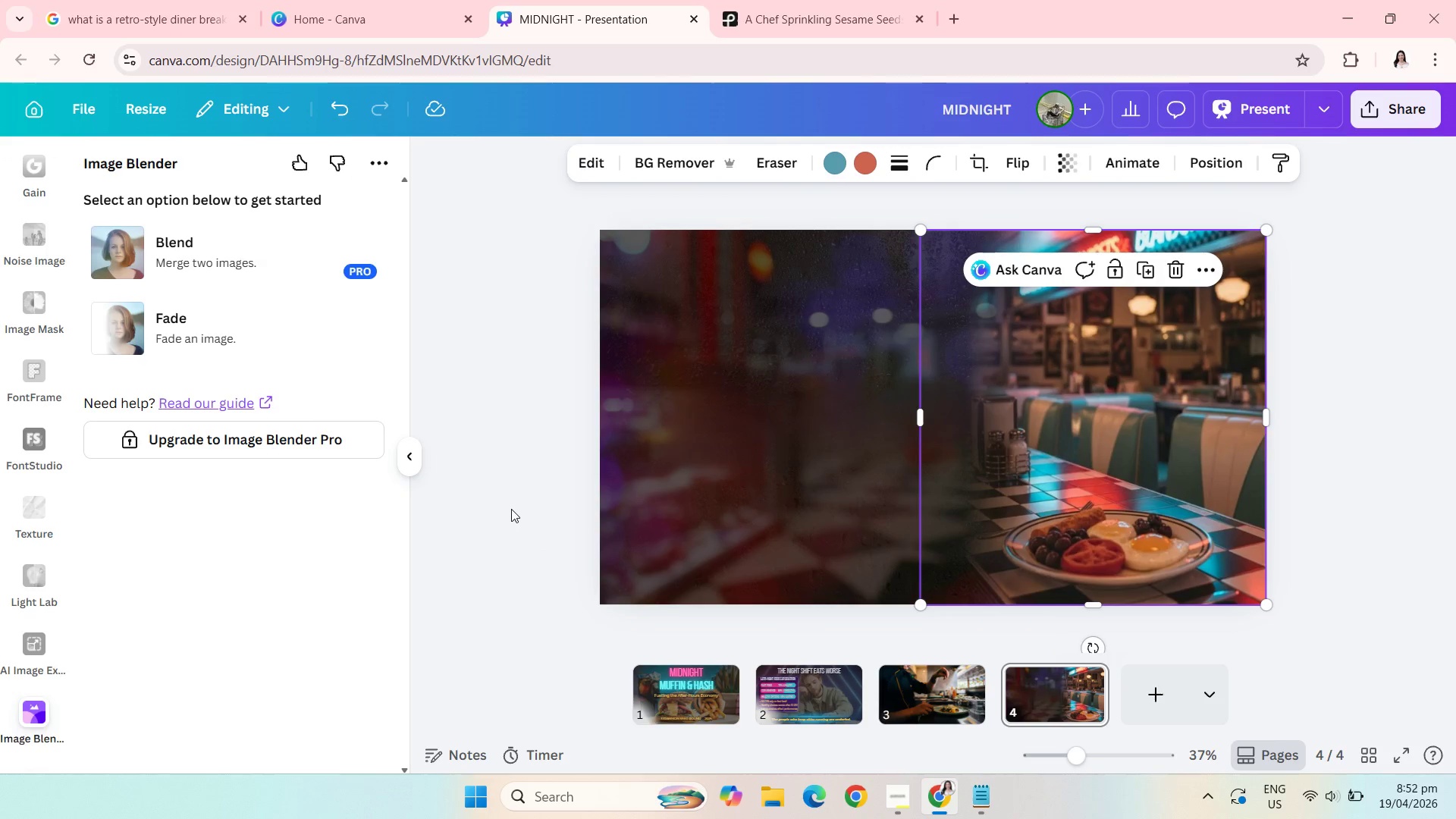 
left_click([509, 504])
 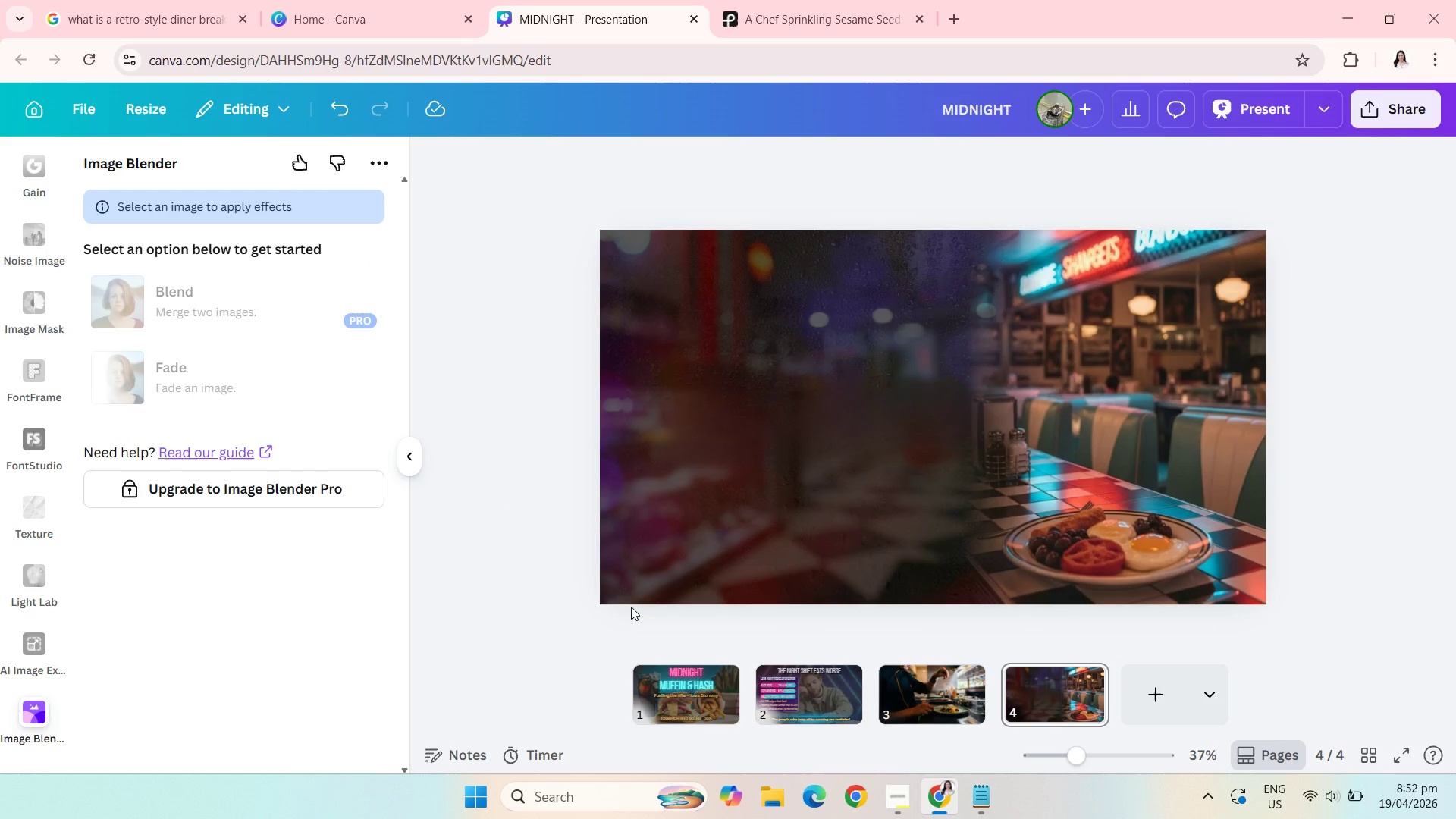 
wait(8.06)
 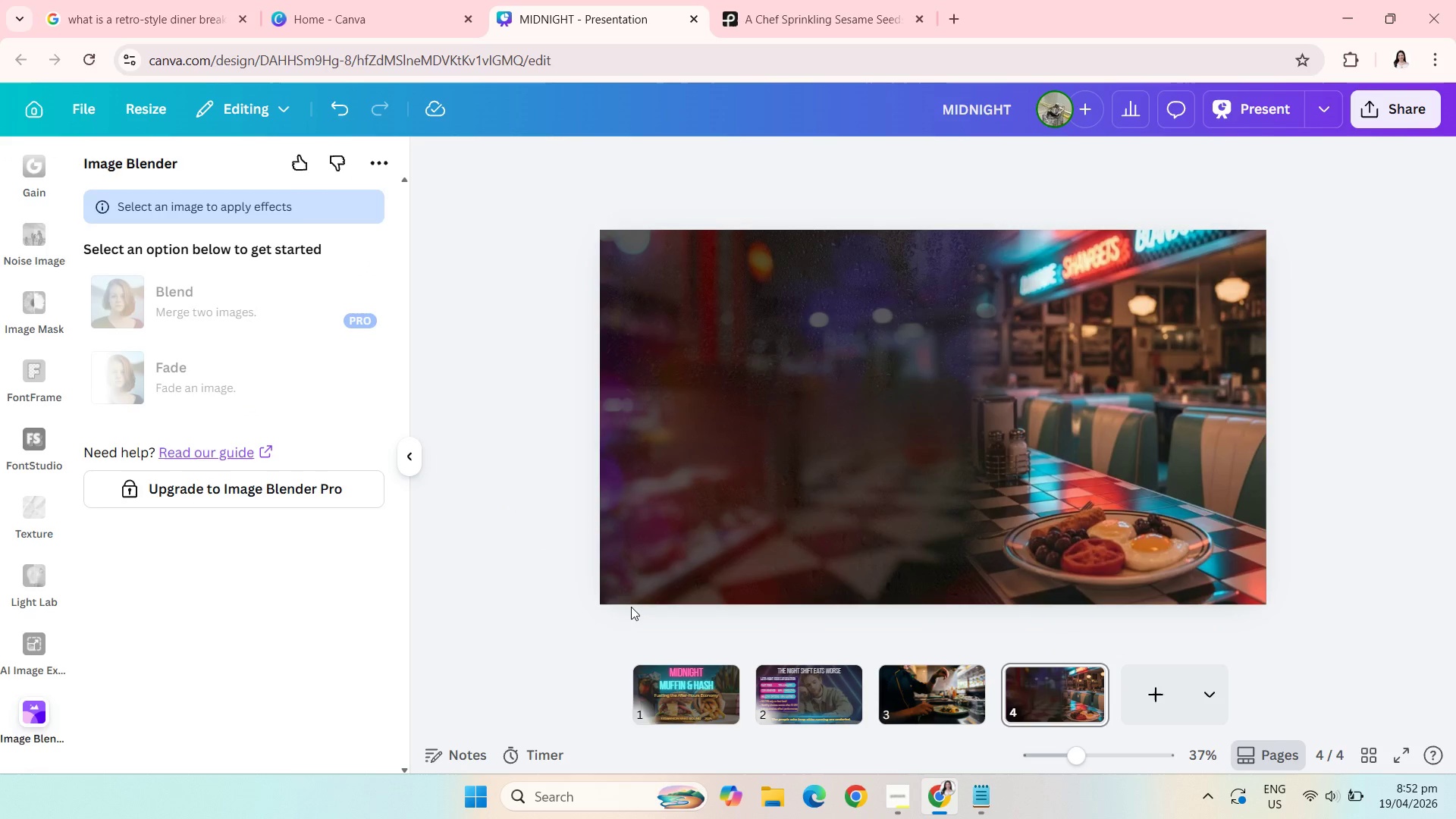 
left_click([824, 704])
 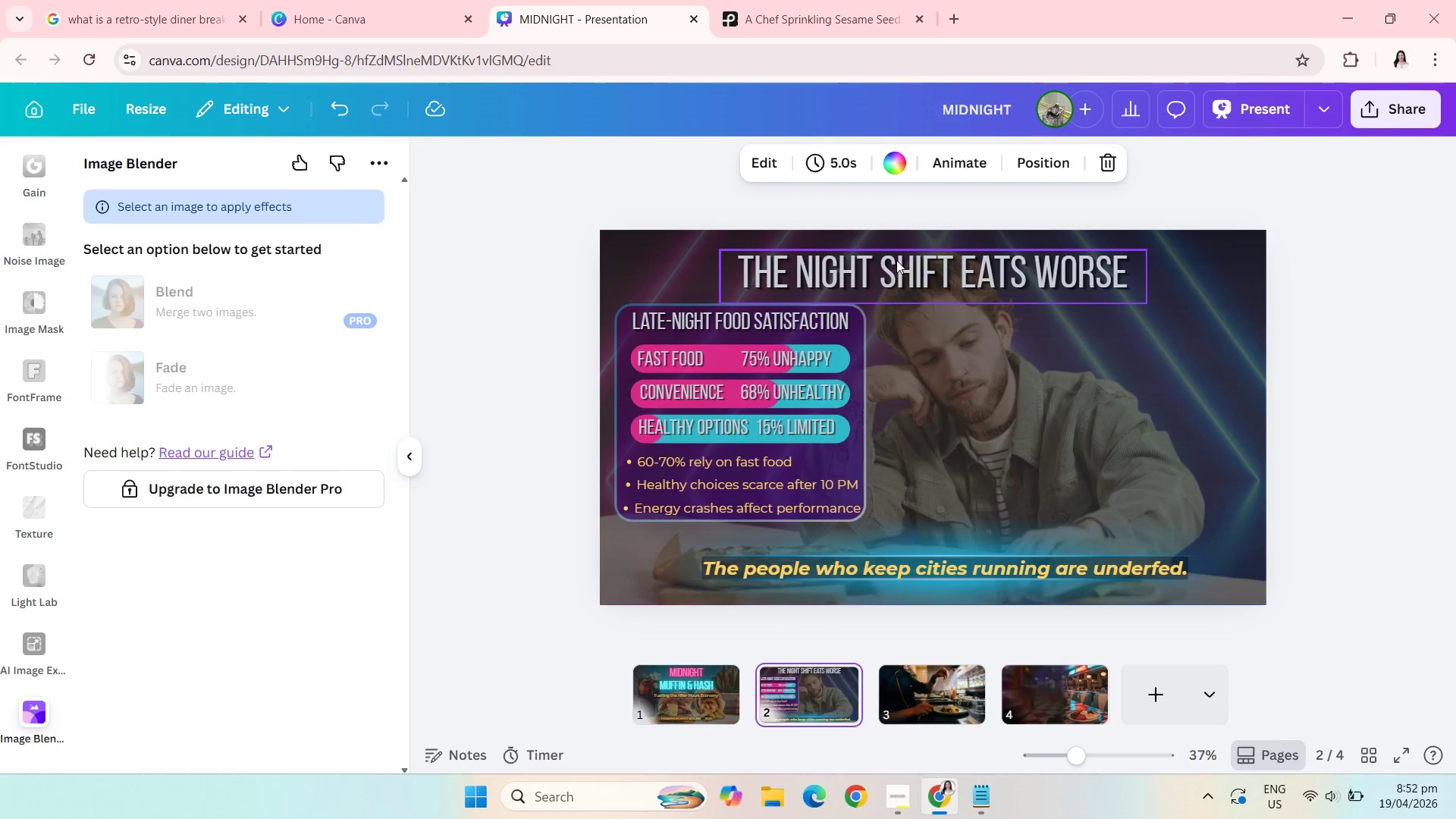 
left_click([905, 264])
 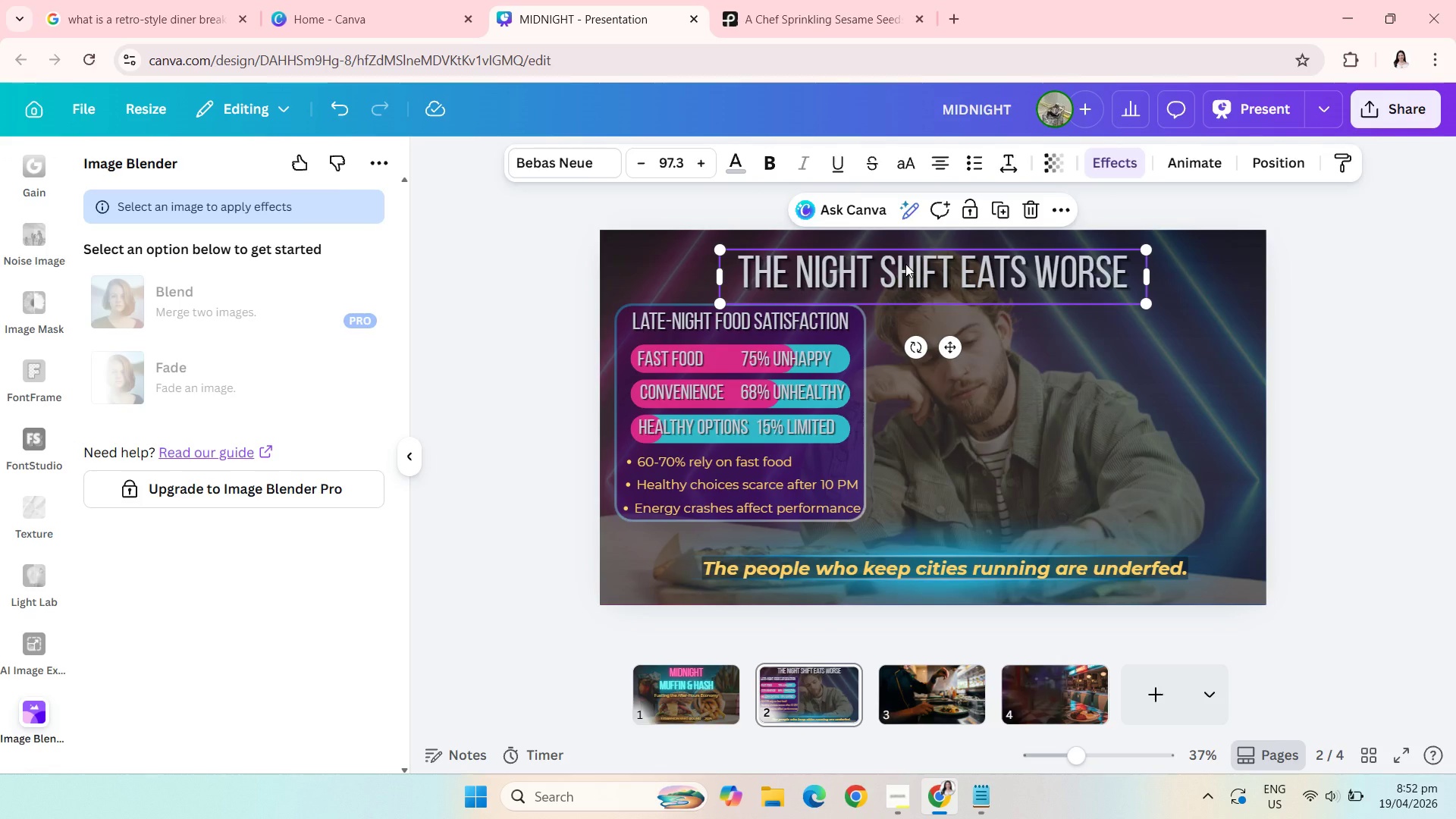 
key(Control+C)
 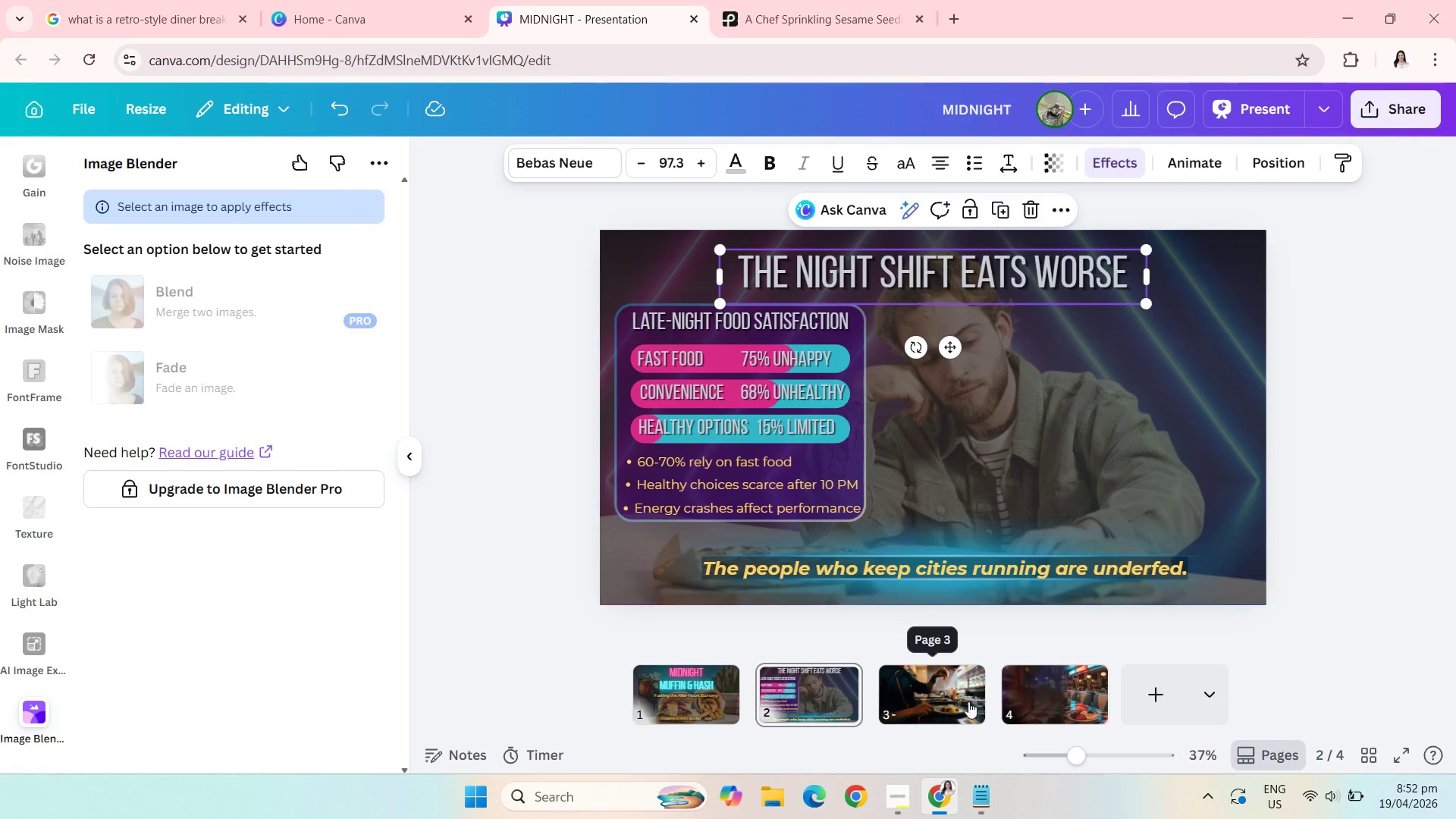 
left_click([1082, 704])
 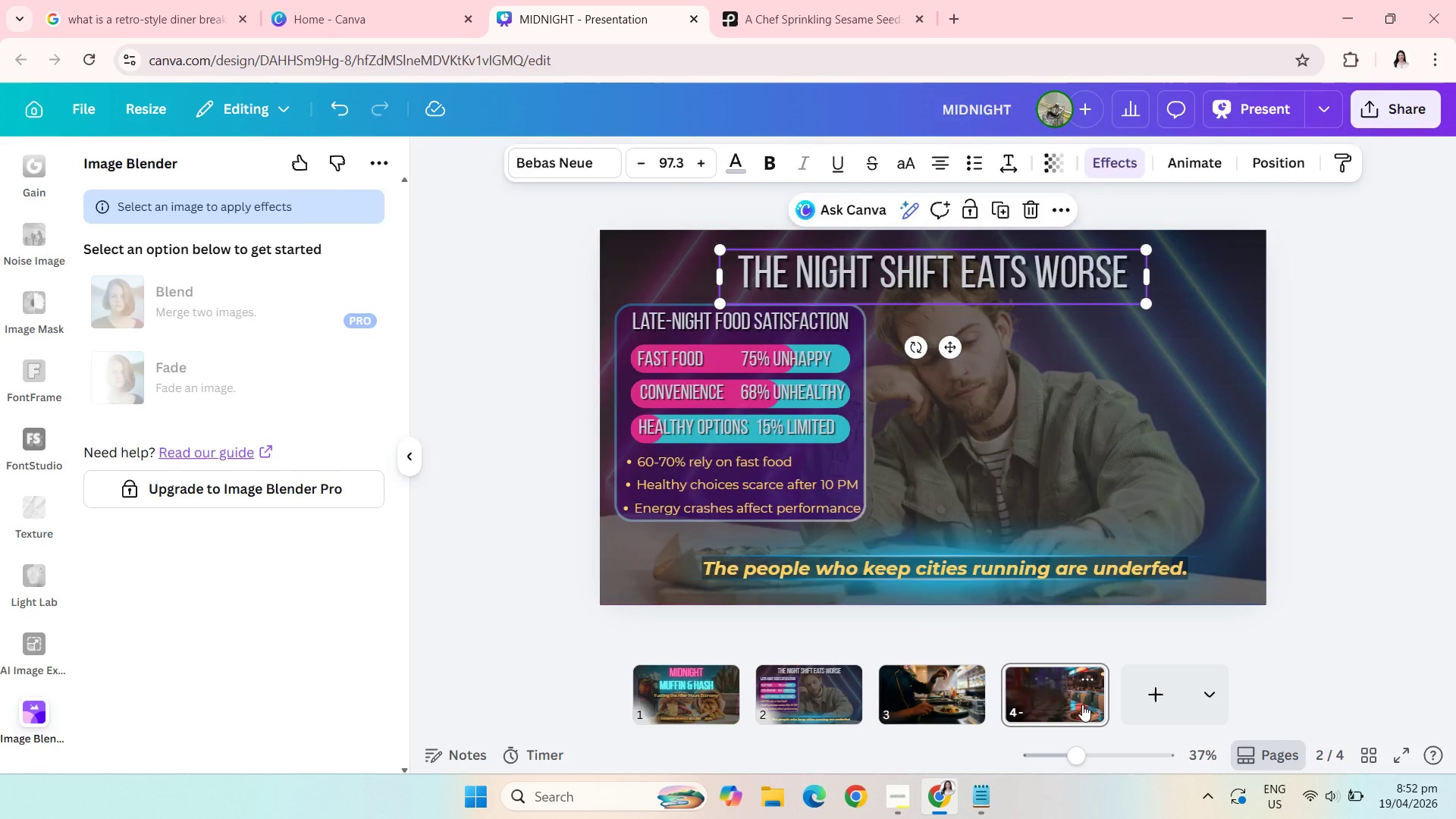 
key(Control+V)
 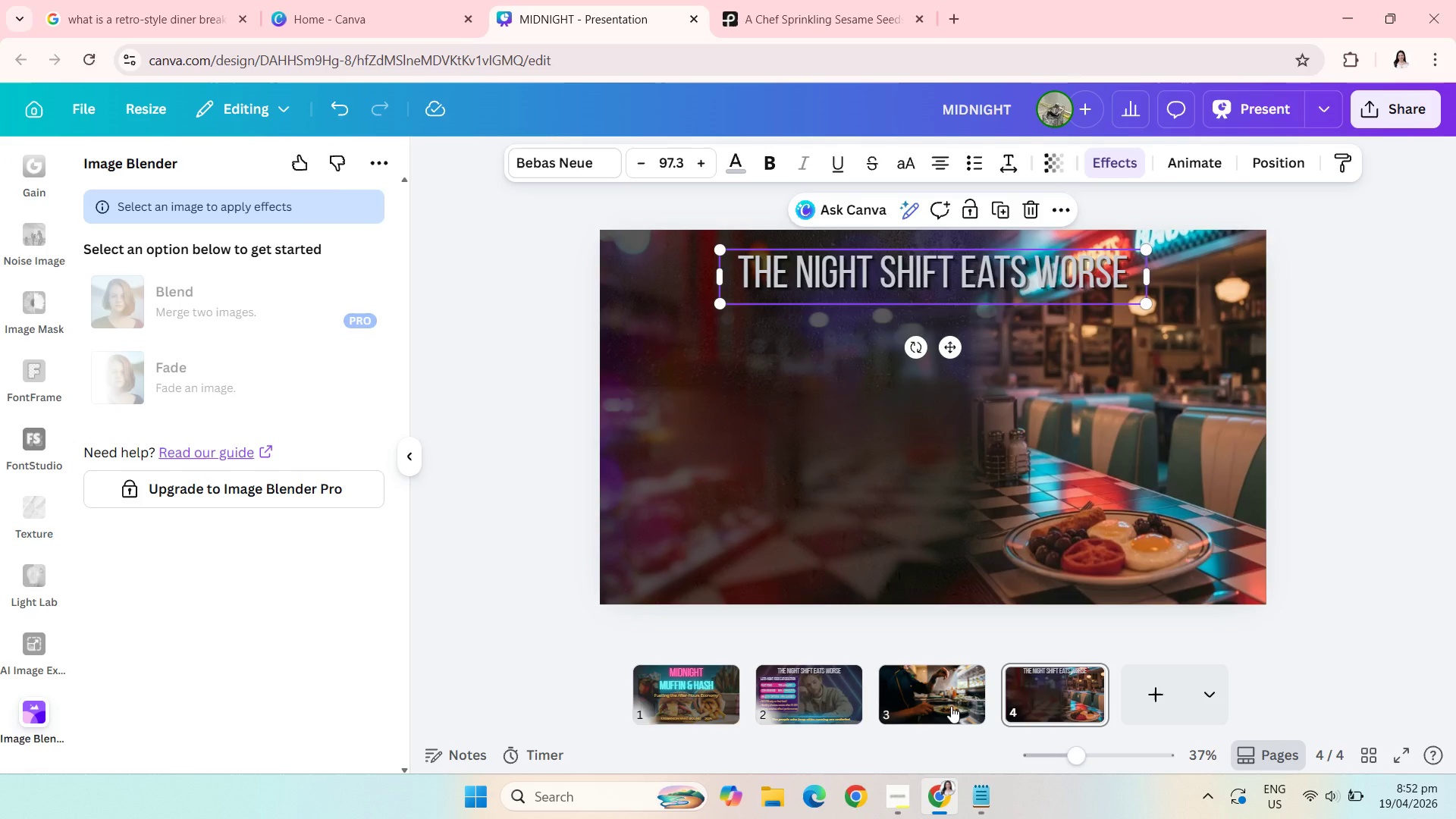 
left_click([946, 706])
 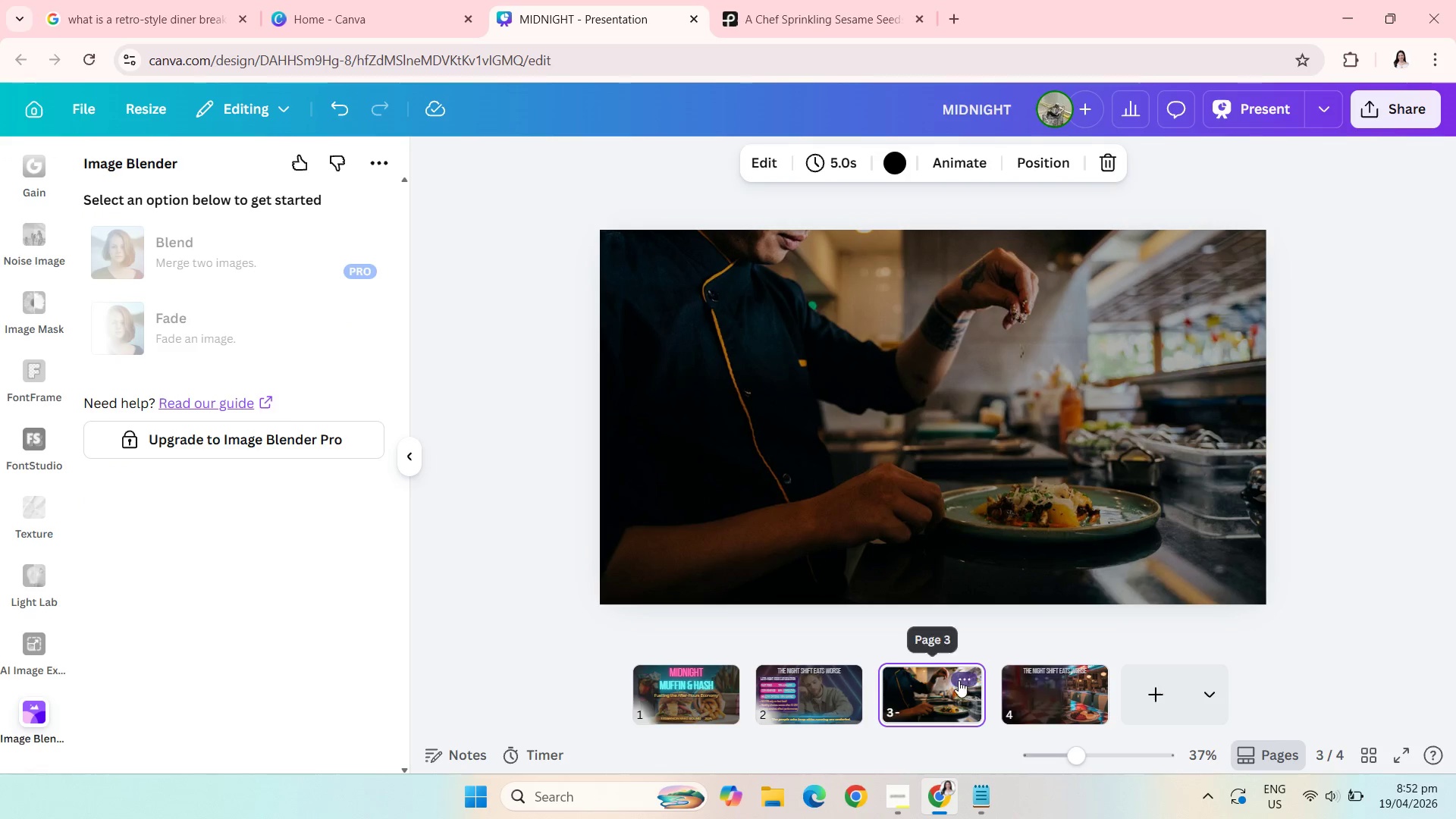 
left_click([959, 681])
 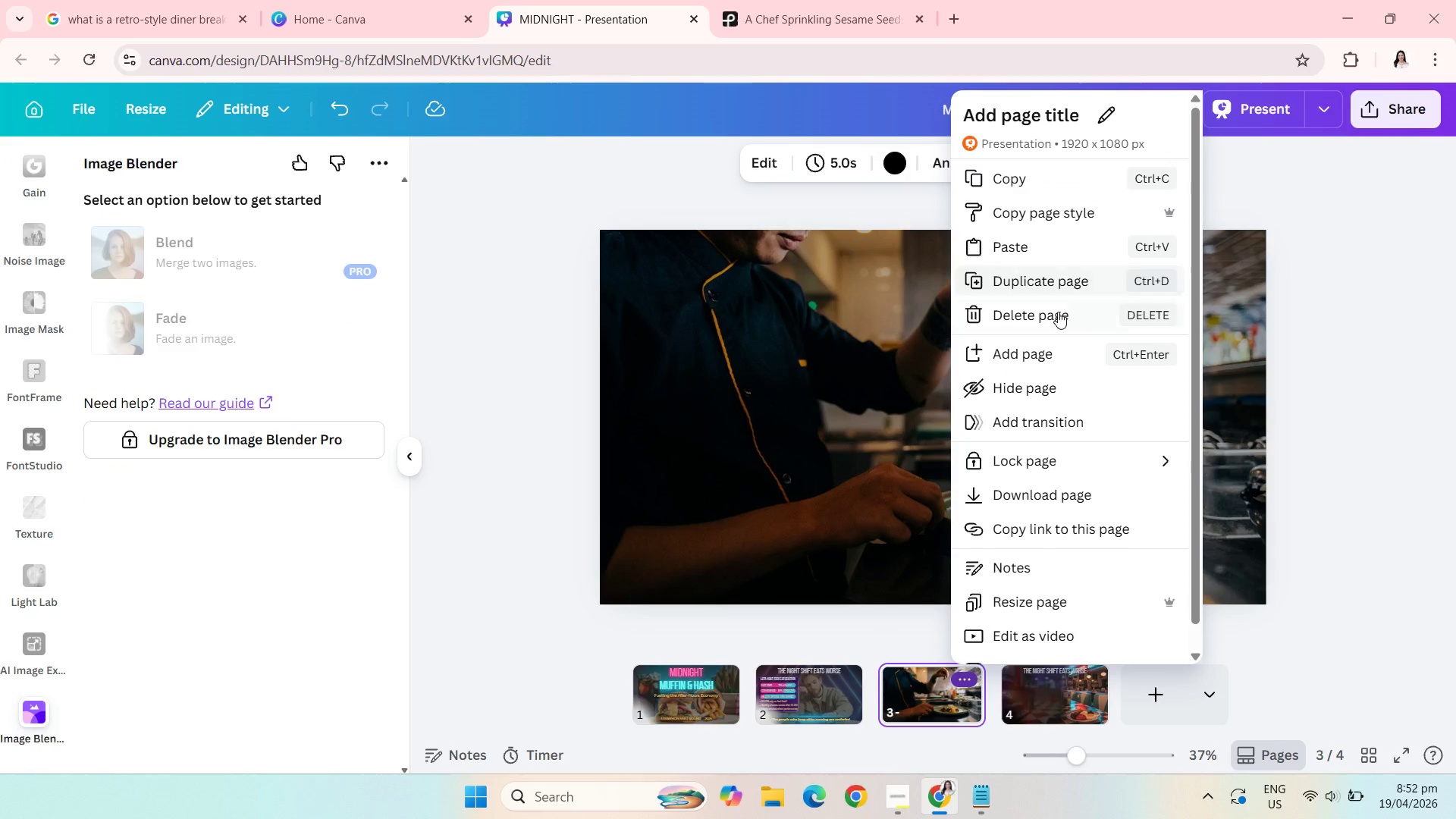 
left_click([1052, 321])
 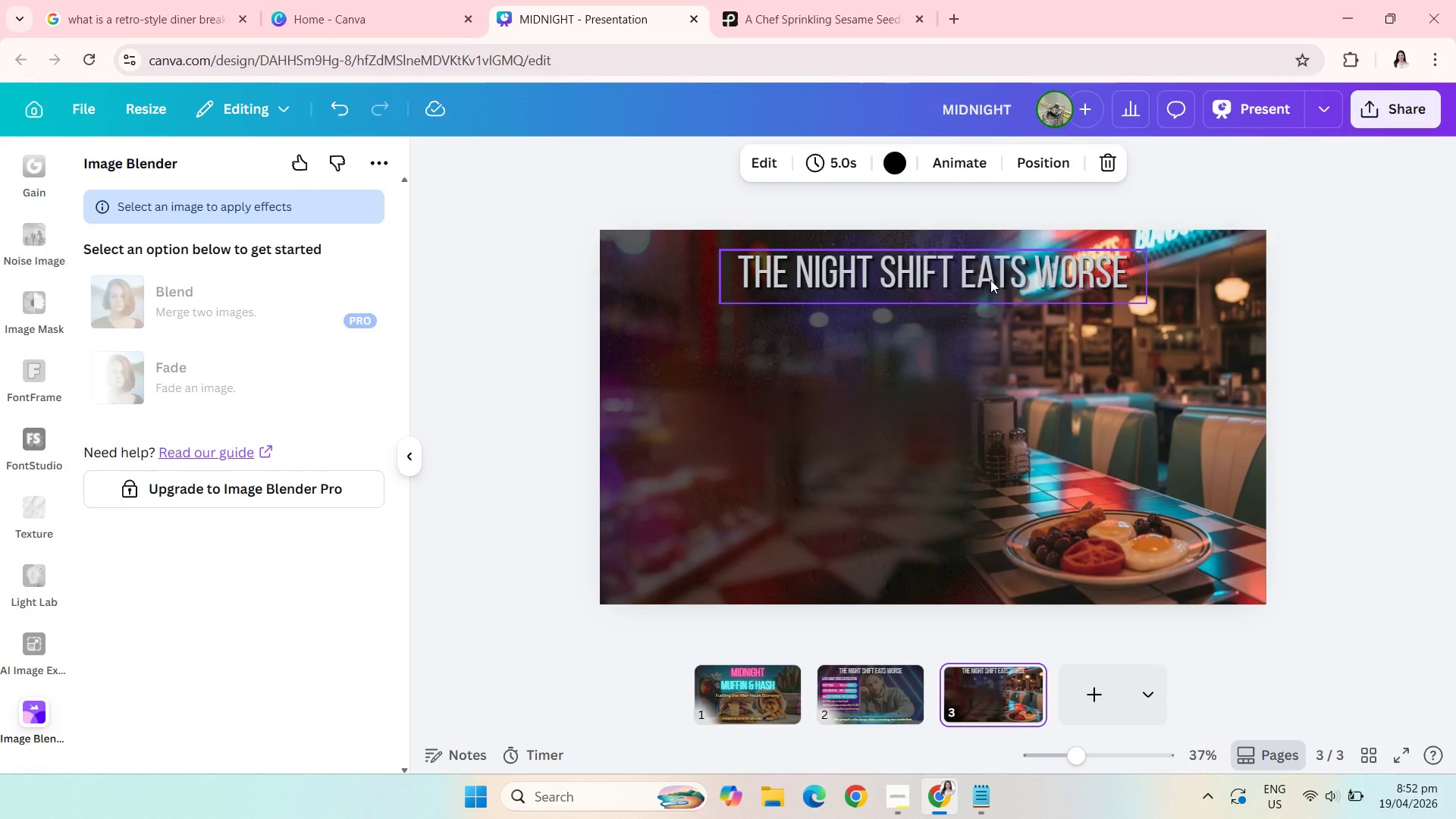 
left_click([990, 280])
 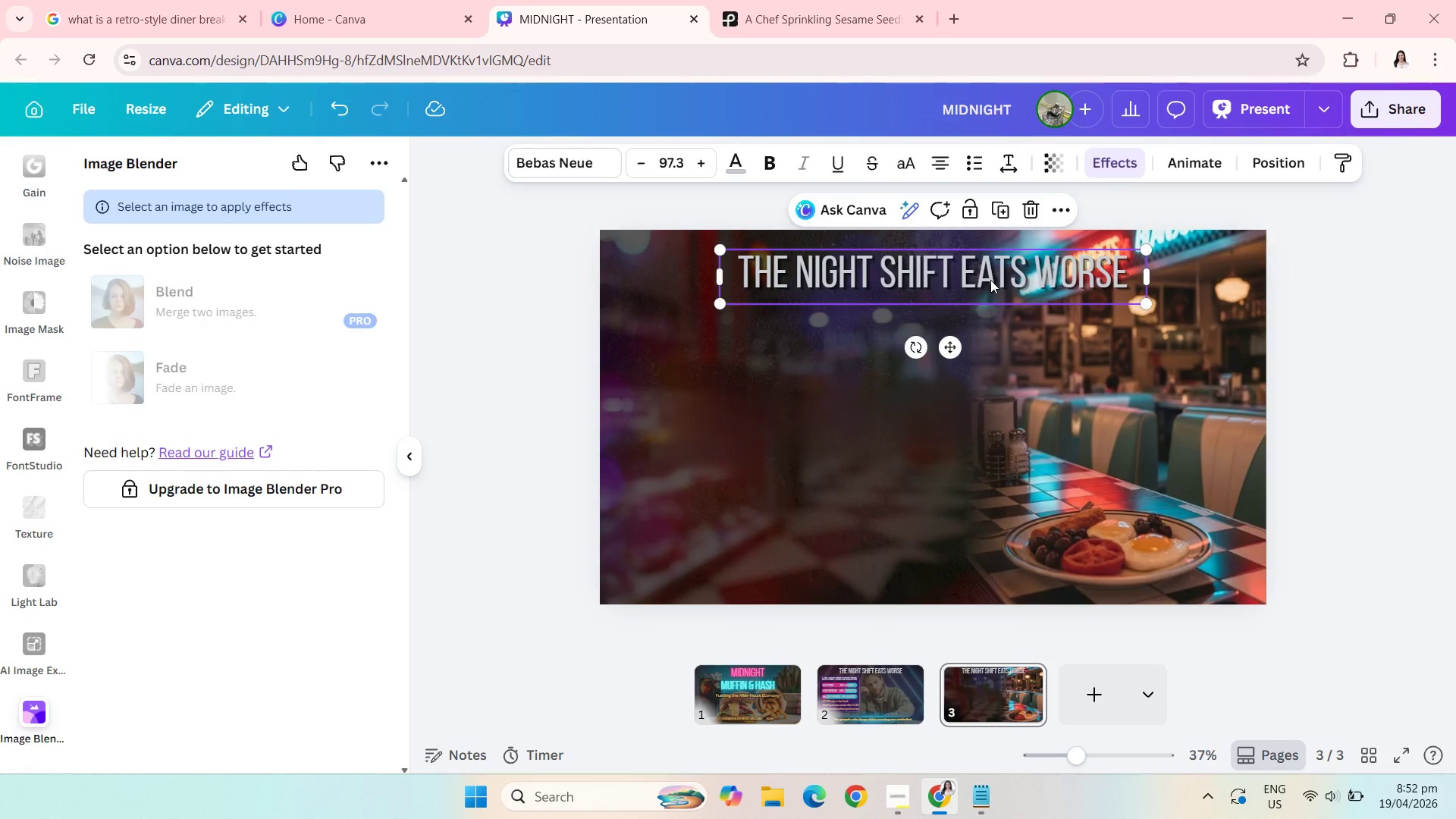 
left_click([1073, 283])
 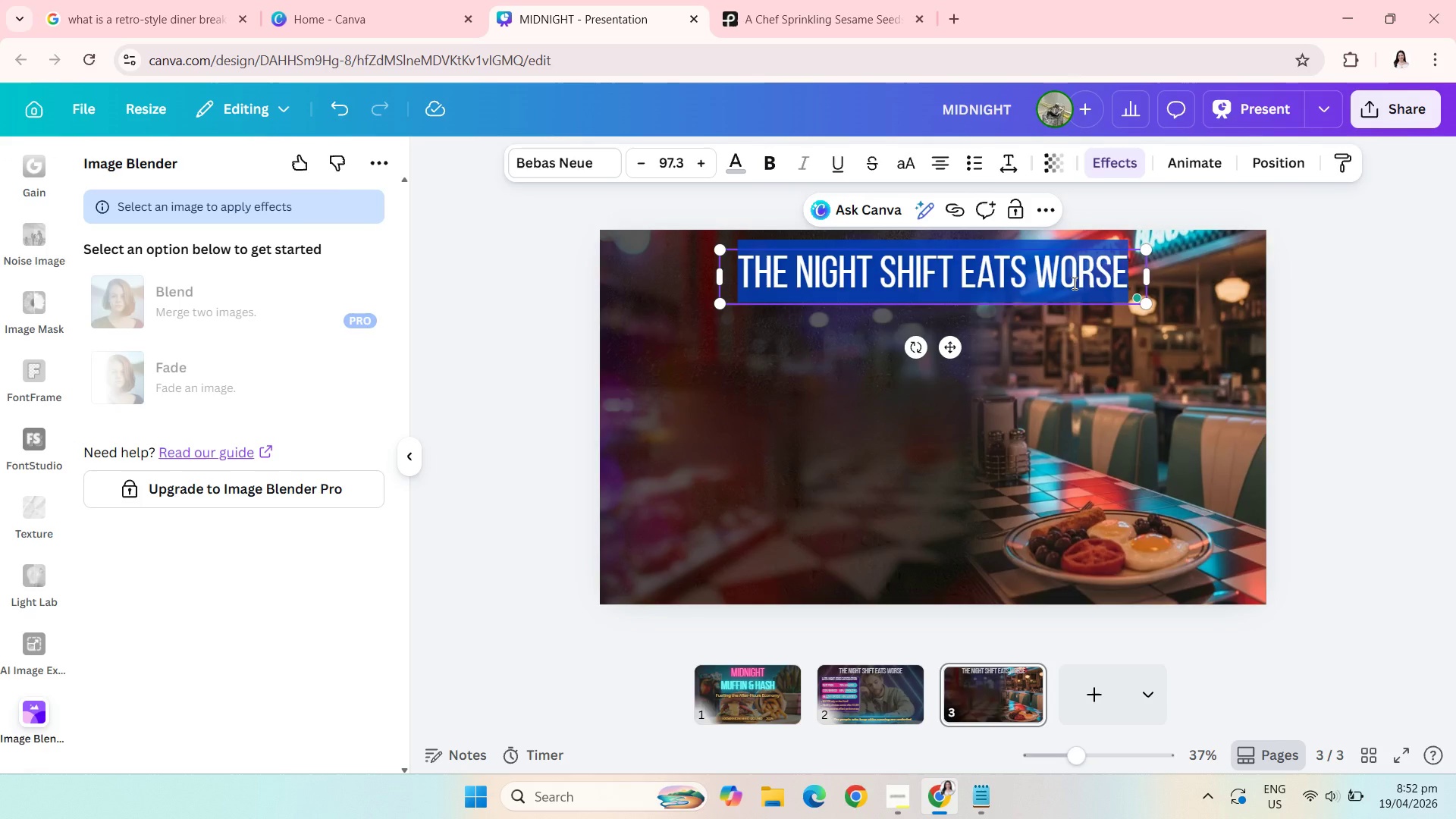 
type(Breakfast that is rebuilt for midnight)
 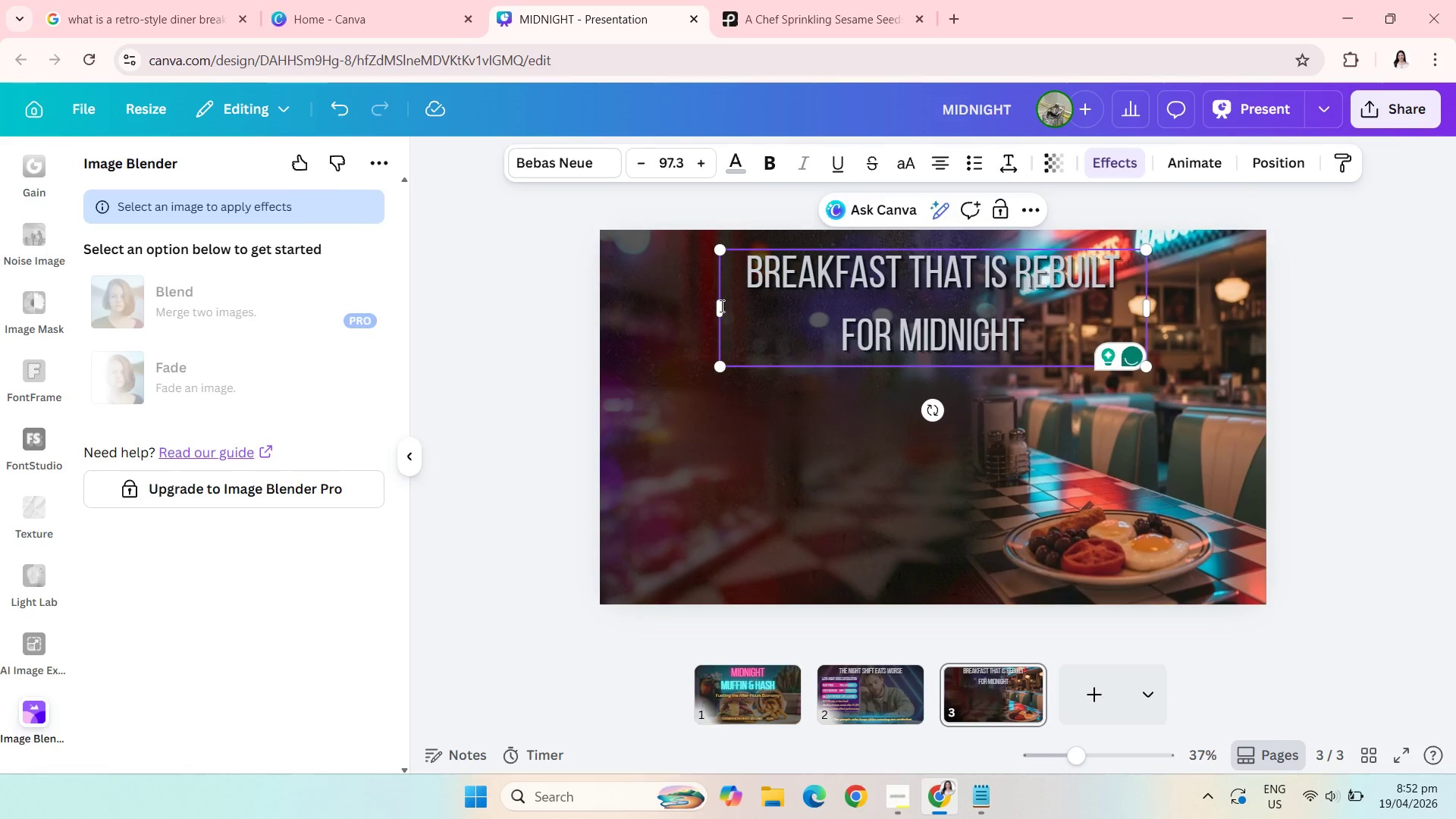 
left_click_drag(start_coordinate=[717, 306], to_coordinate=[598, 304])
 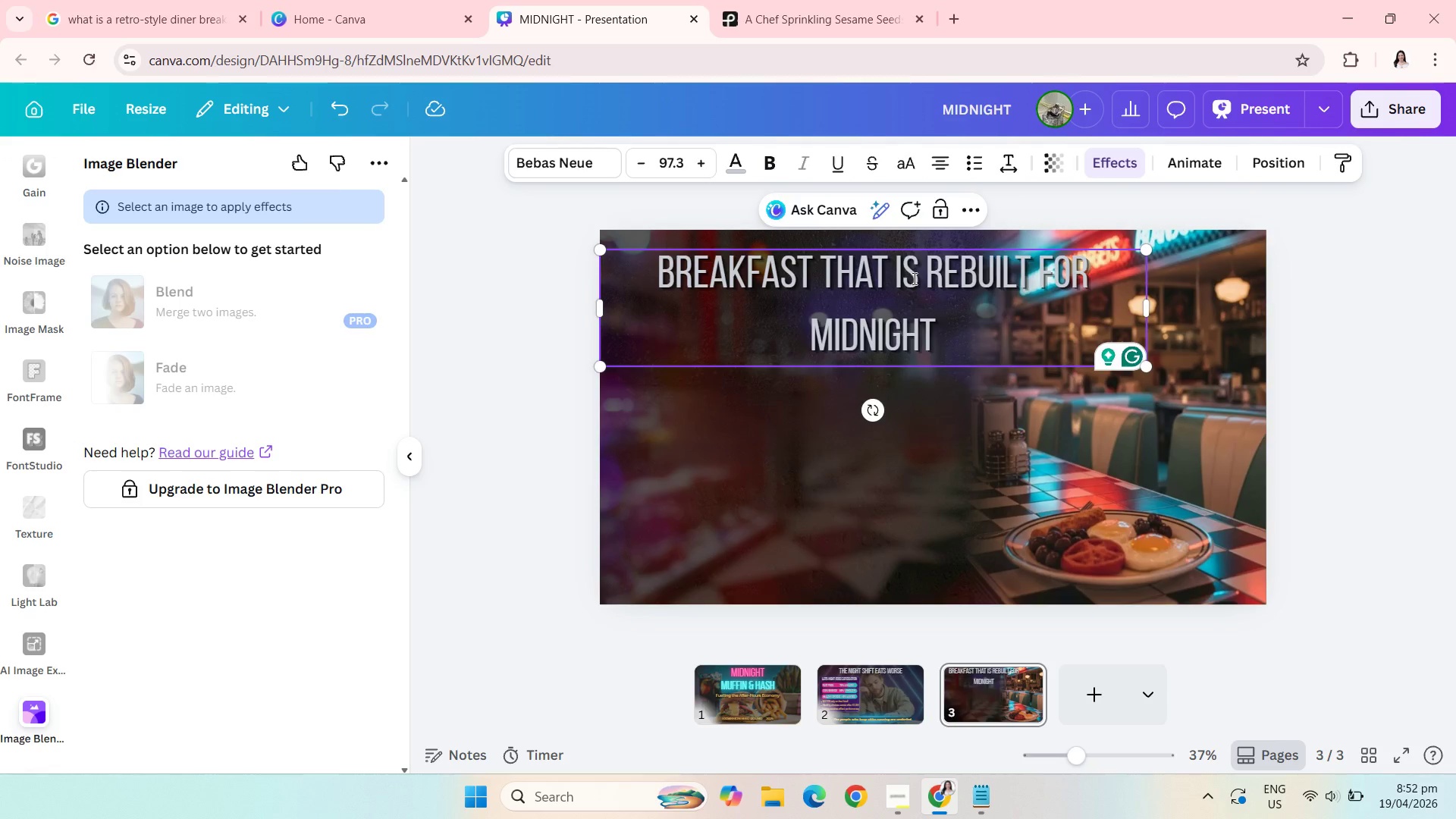 
left_click([912, 278])
 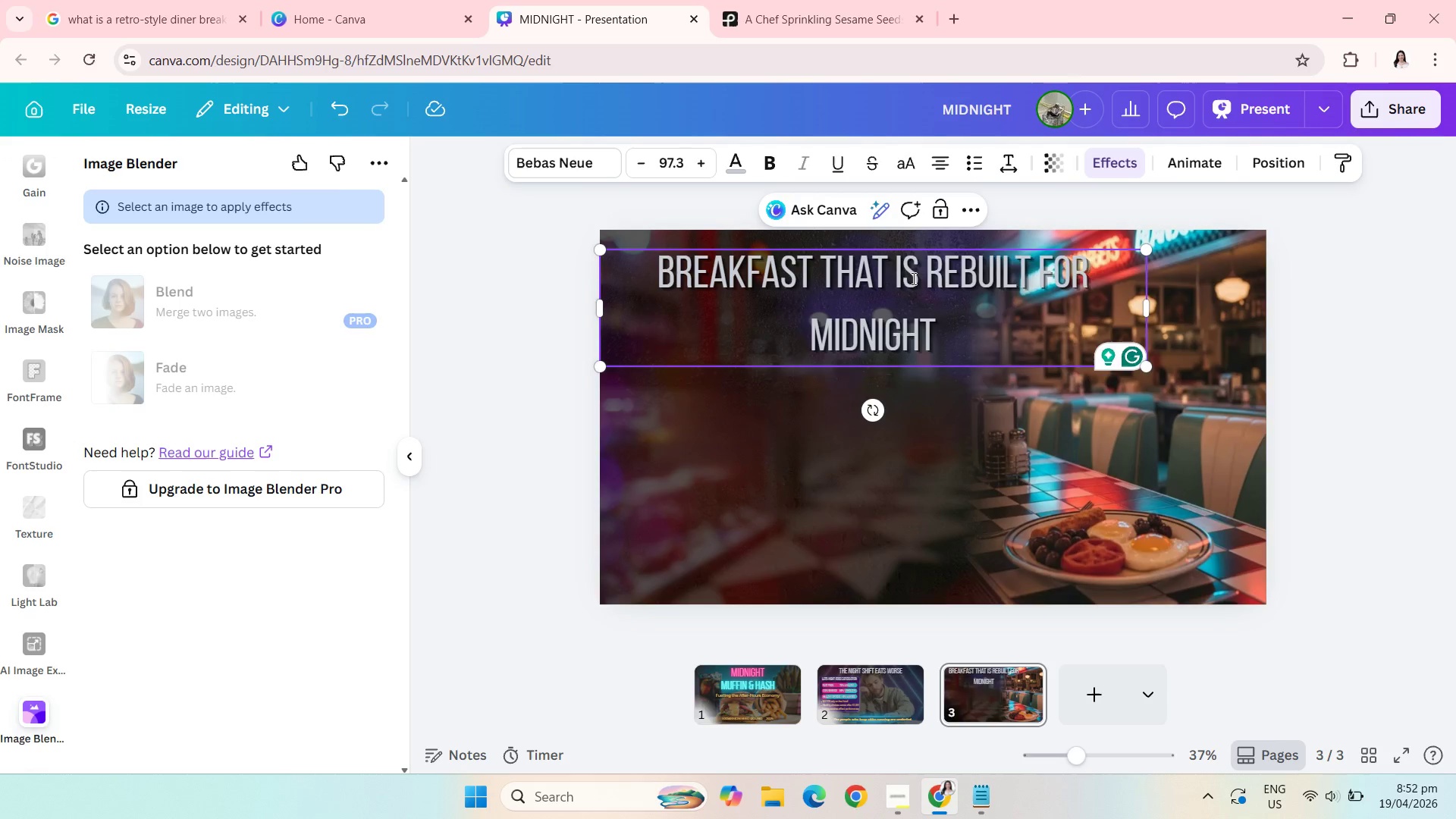 
key(Backspace)
 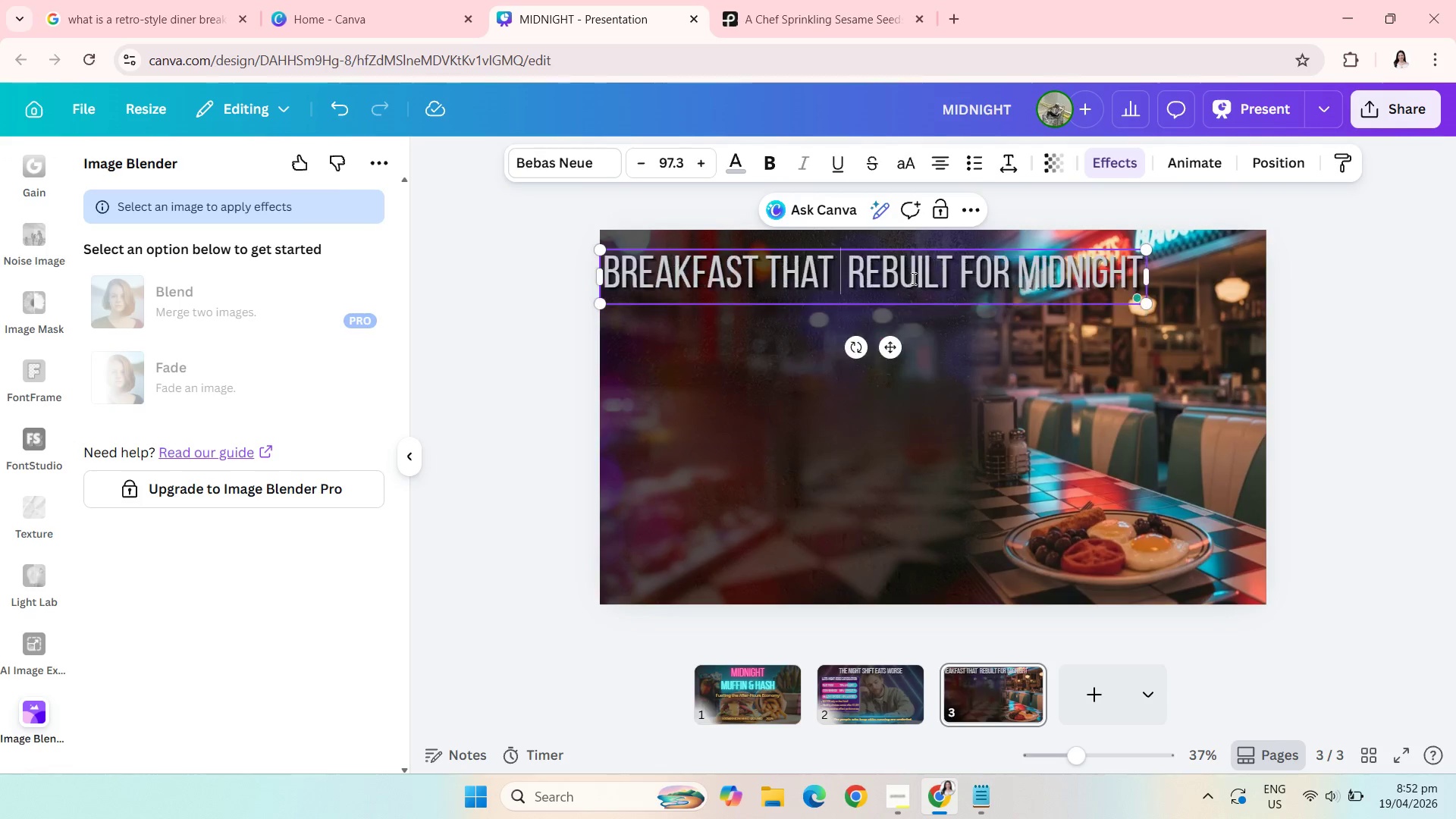 
key(Backspace)
 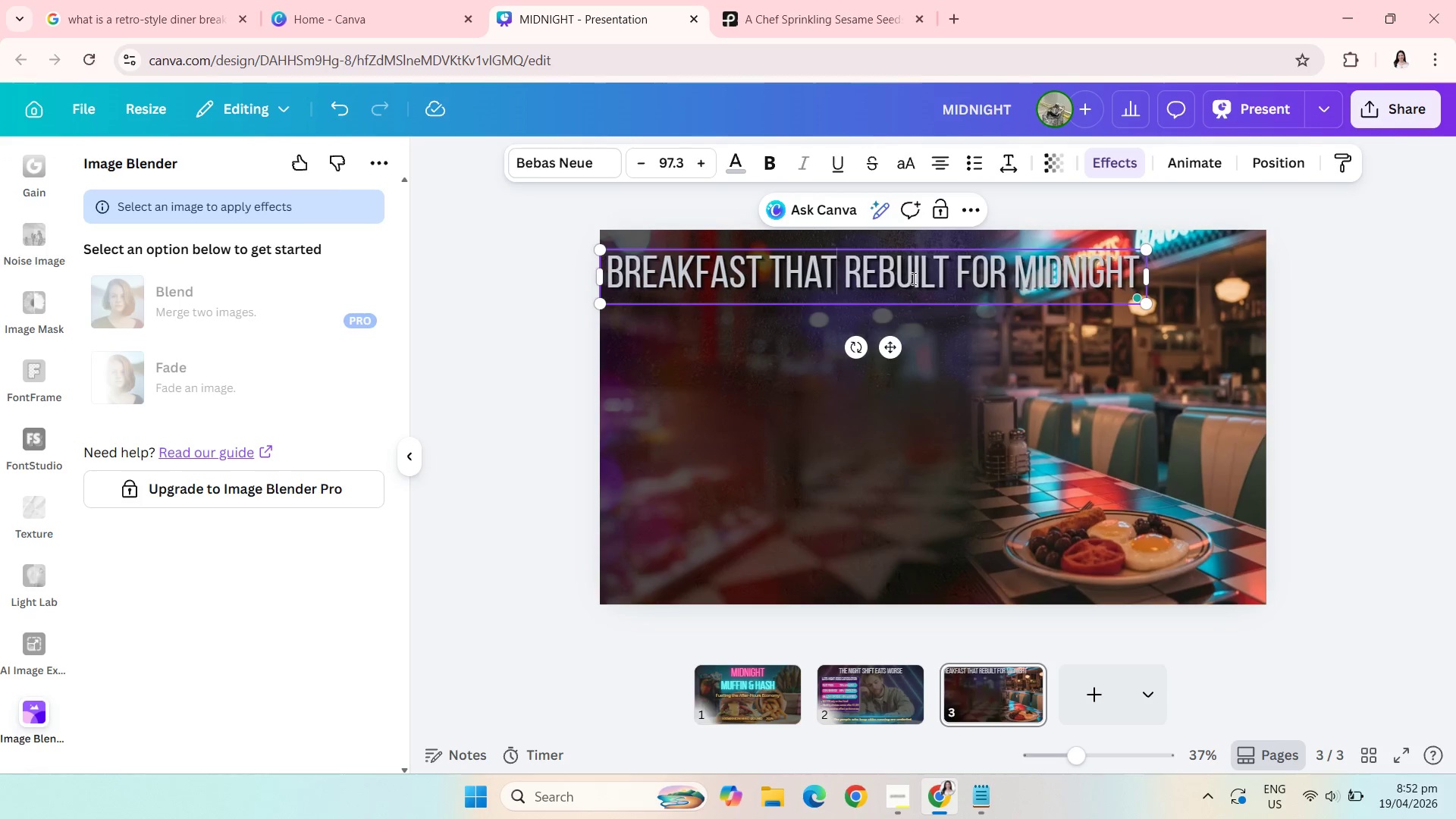 
key(Backspace)
 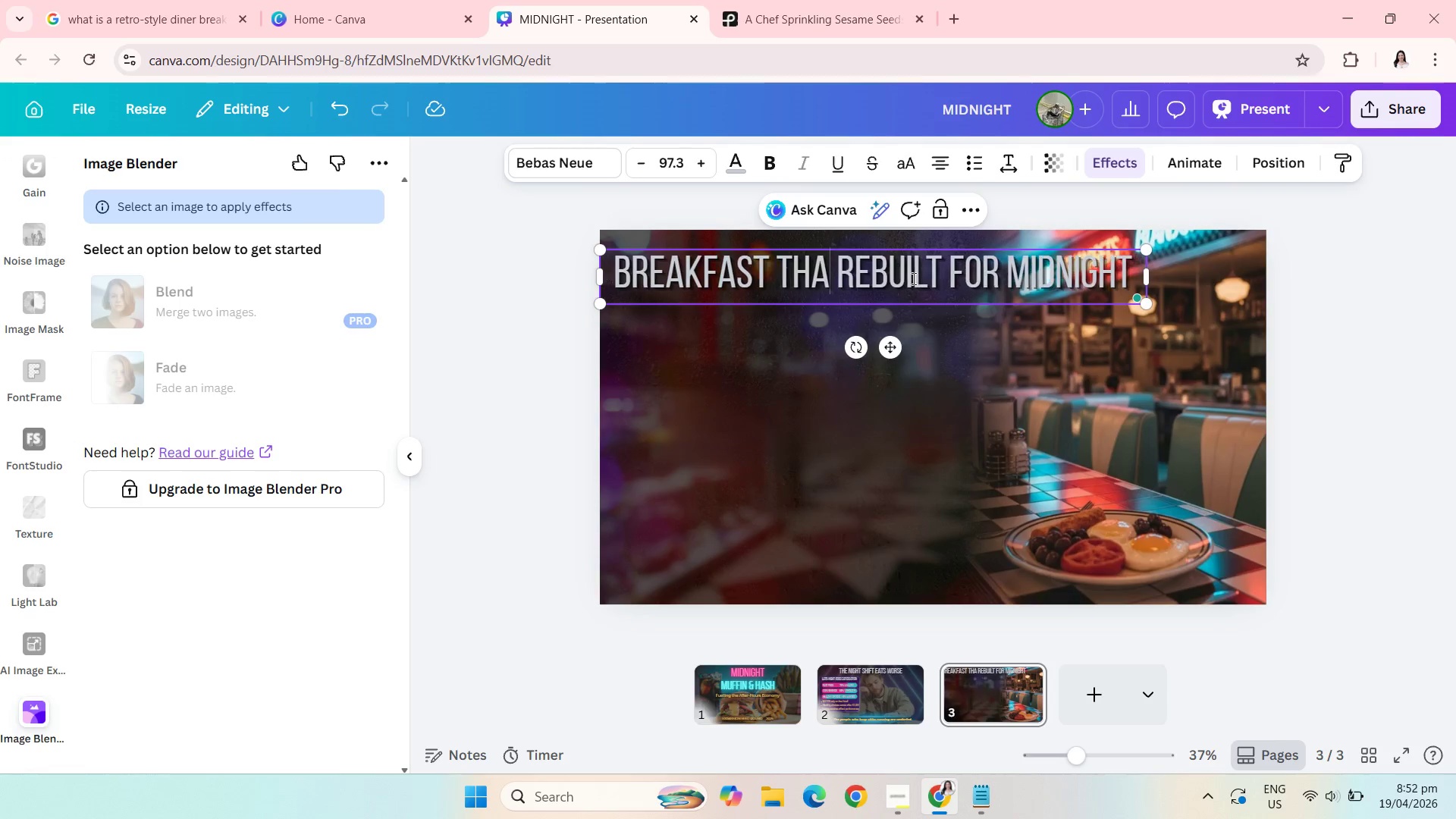 
key(Backspace)
 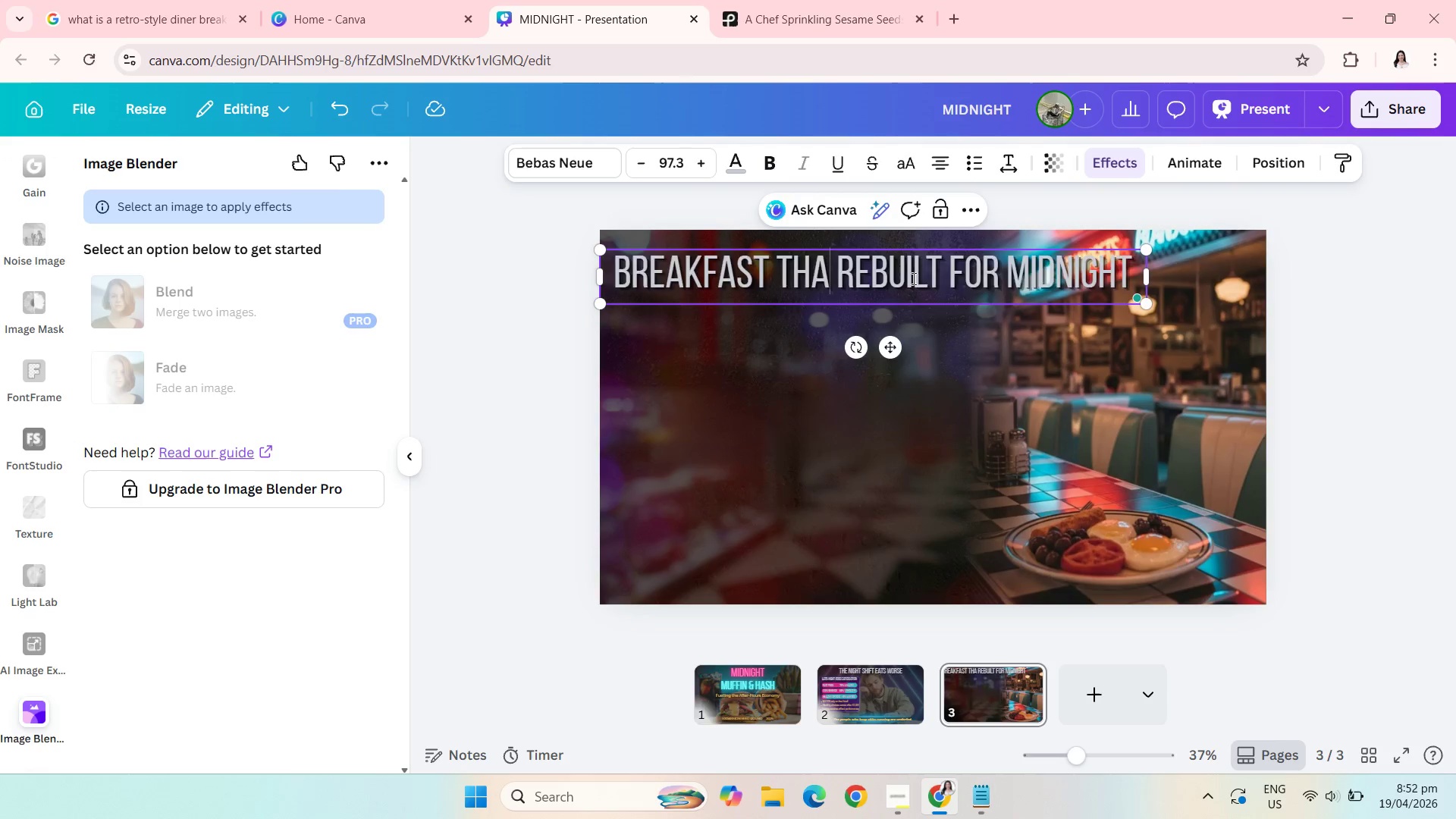 
key(Backspace)
 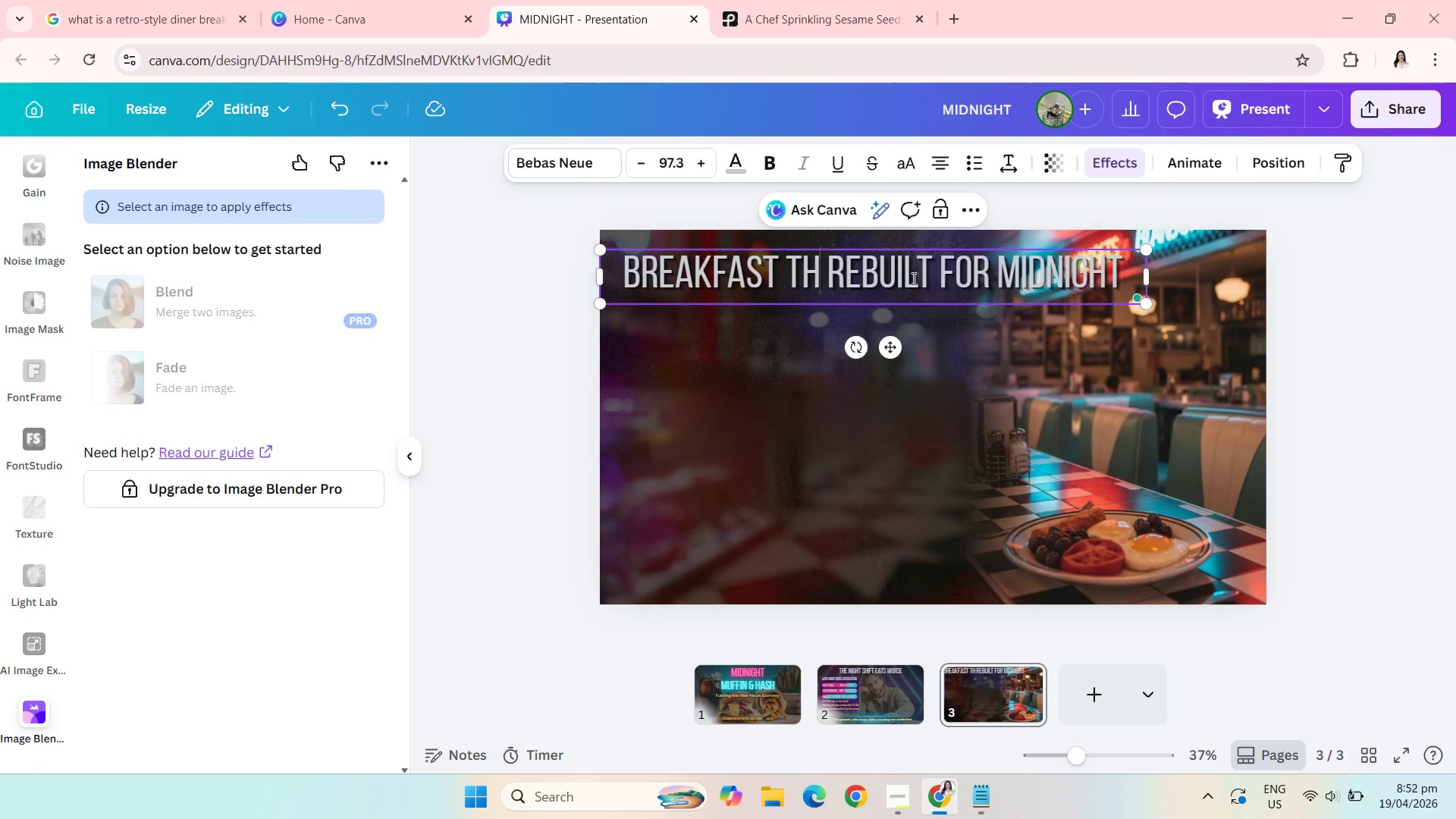 
key(Backspace)
 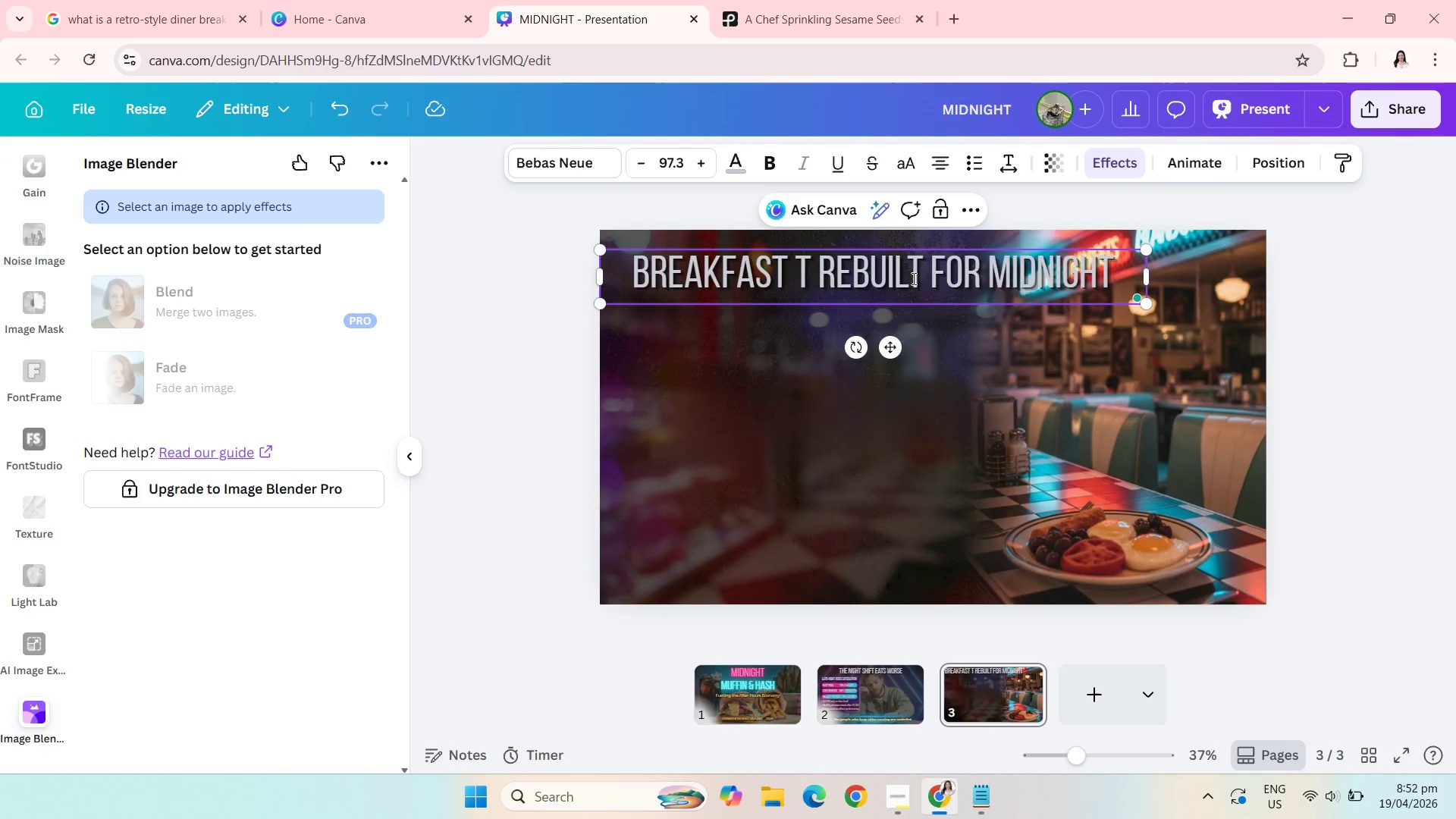 
key(Backspace)
 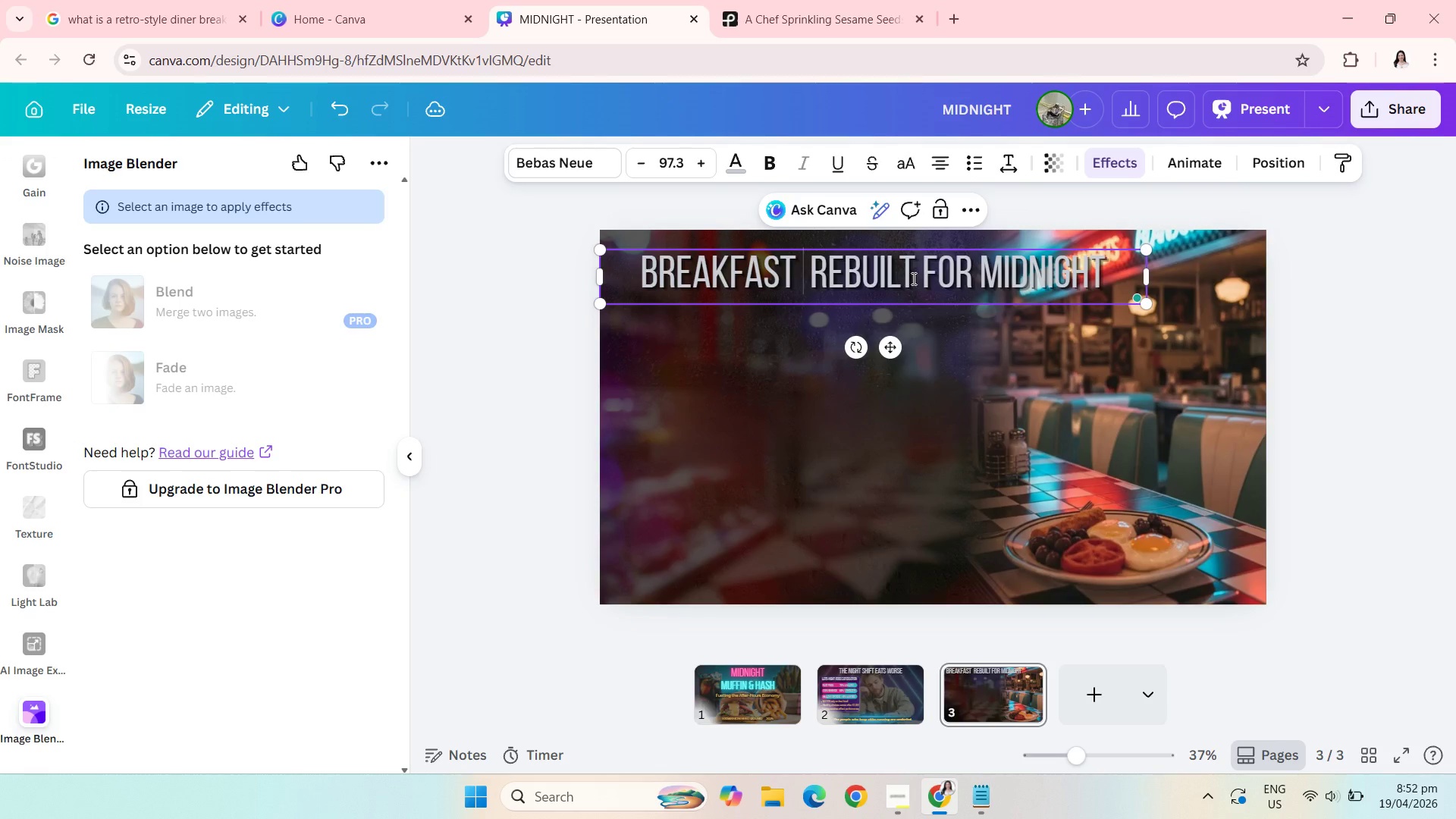 
key(Backspace)
 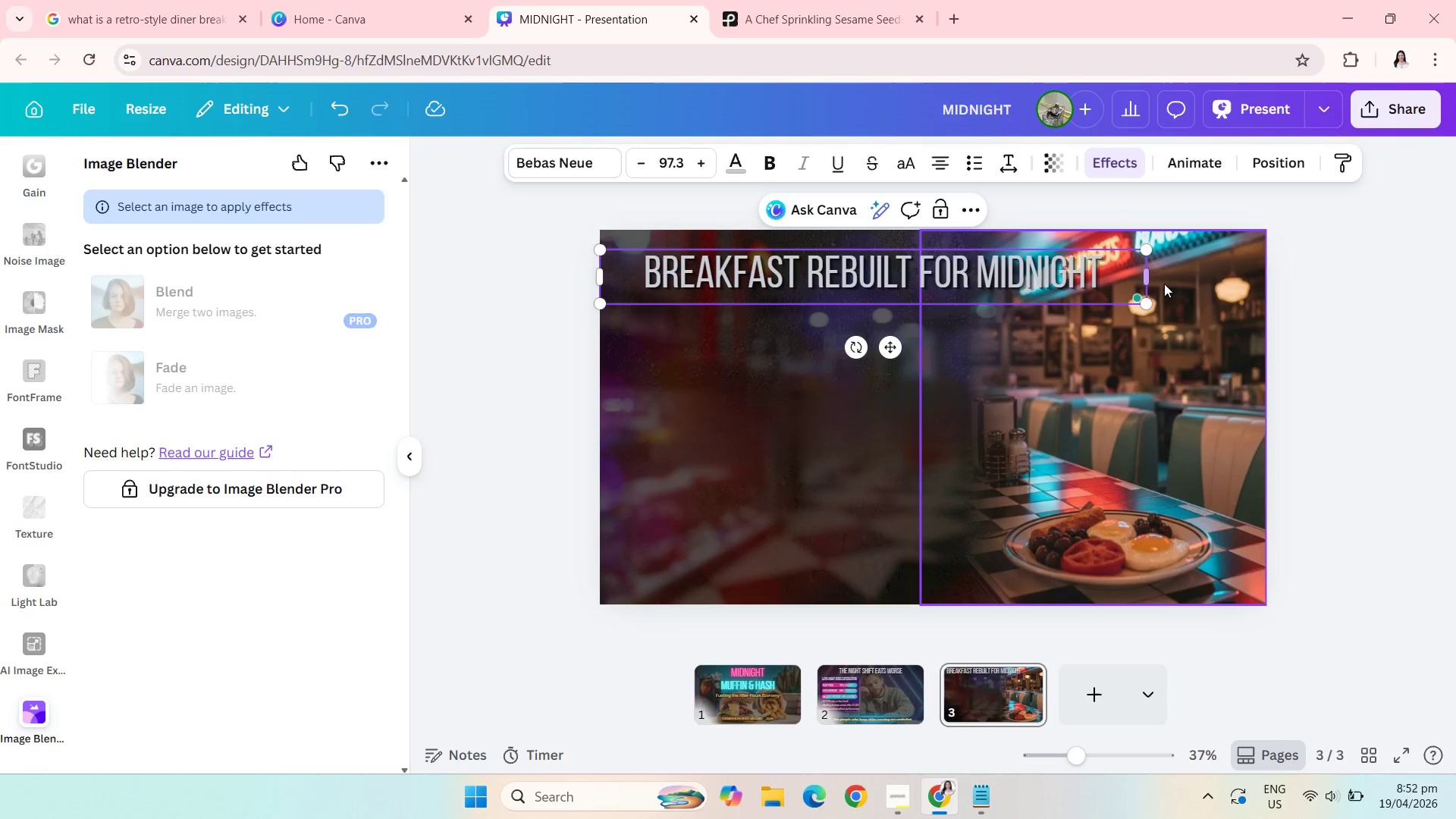 
left_click_drag(start_coordinate=[1150, 280], to_coordinate=[1065, 270])
 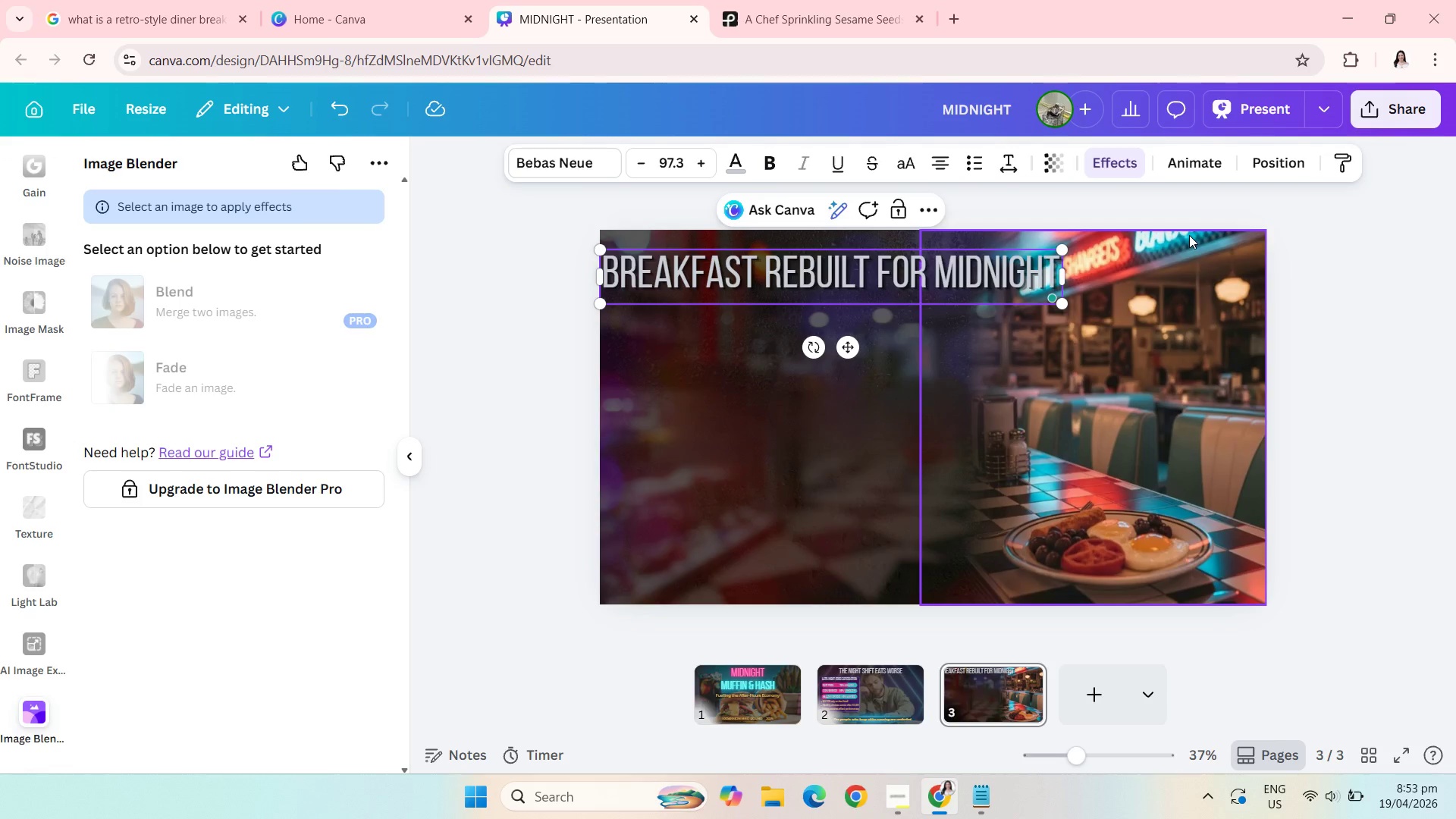 
left_click([1302, 165])
 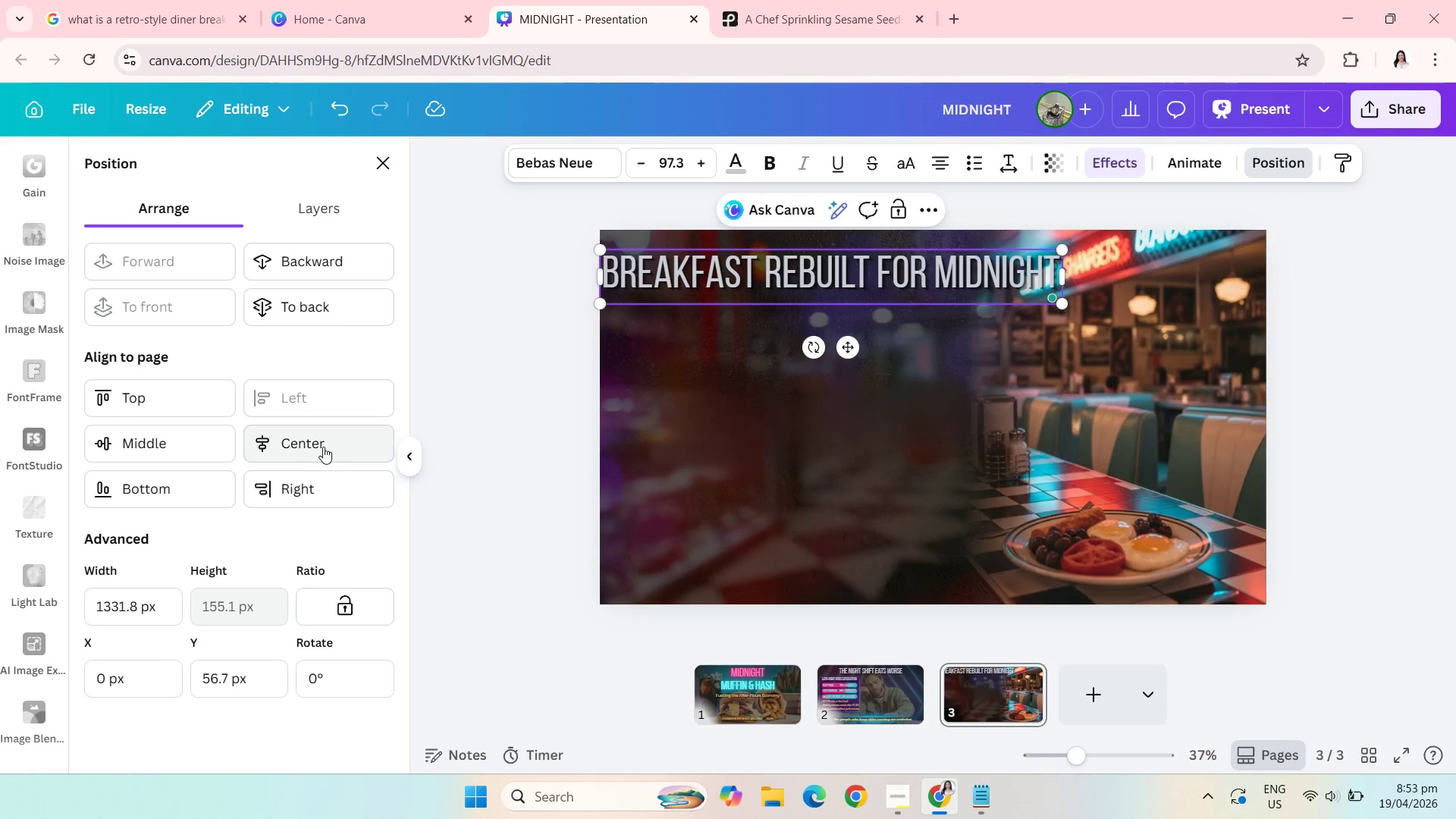 
left_click([320, 454])
 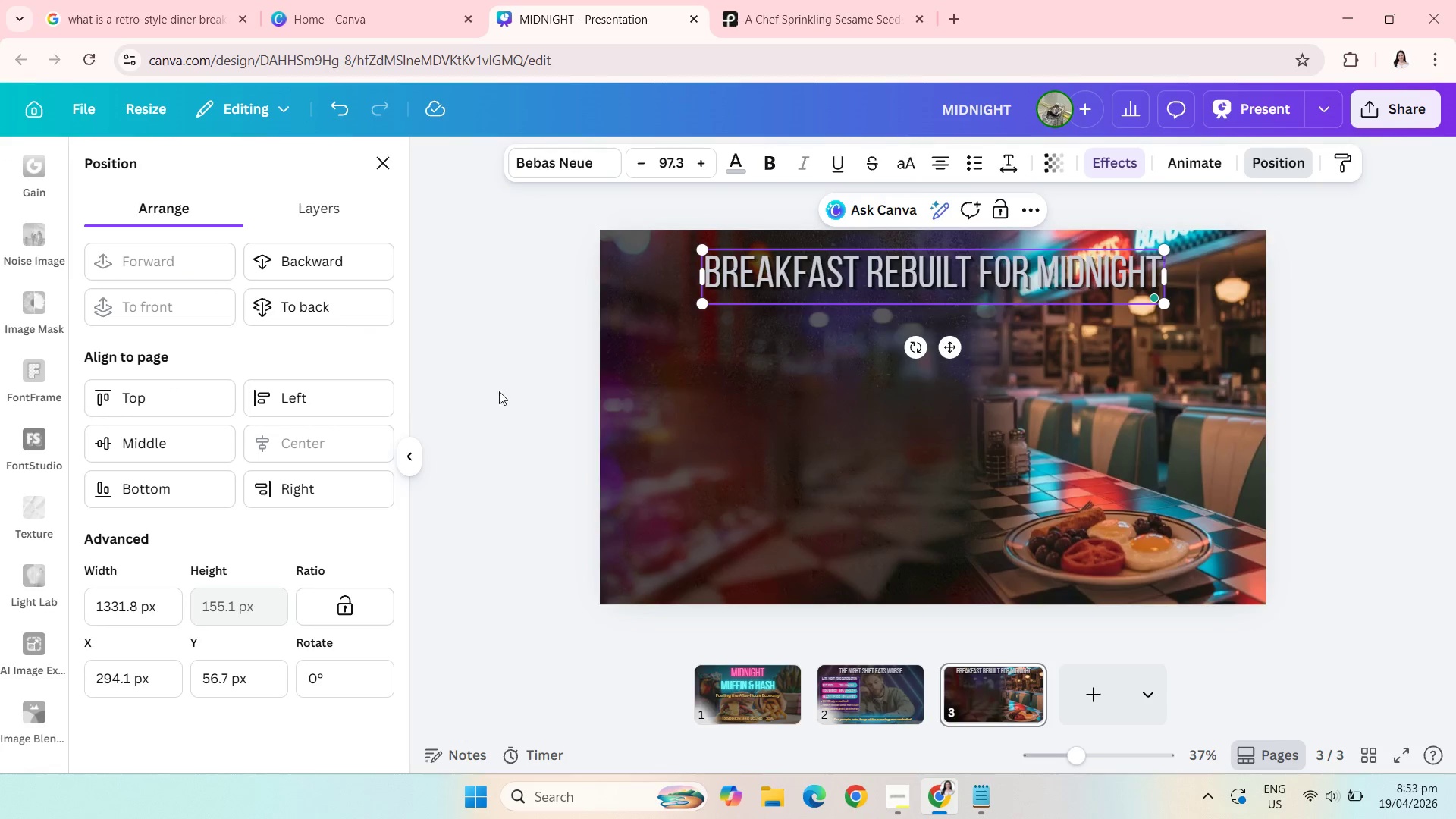 
left_click([494, 384])
 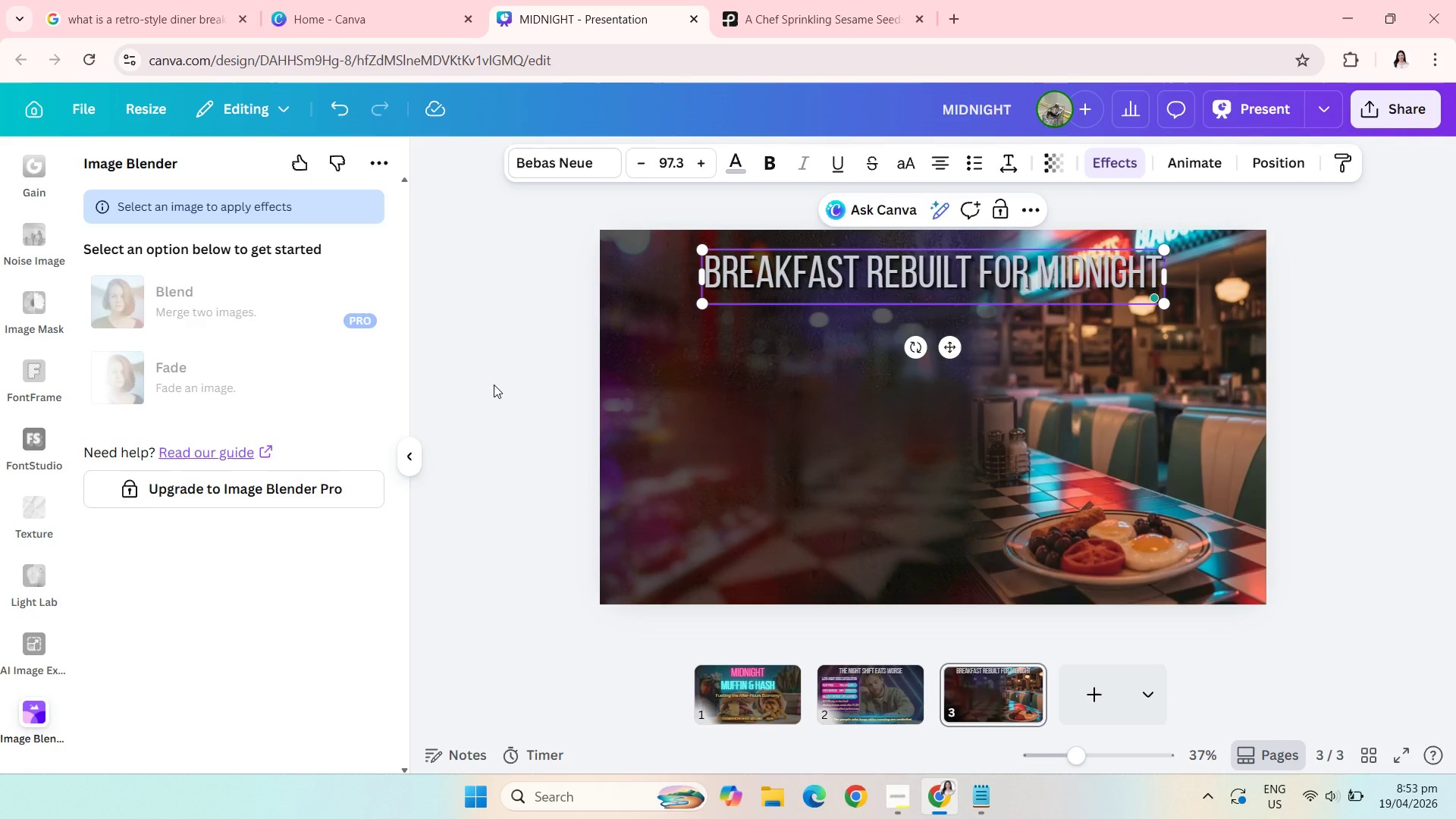 
left_click([494, 384])
 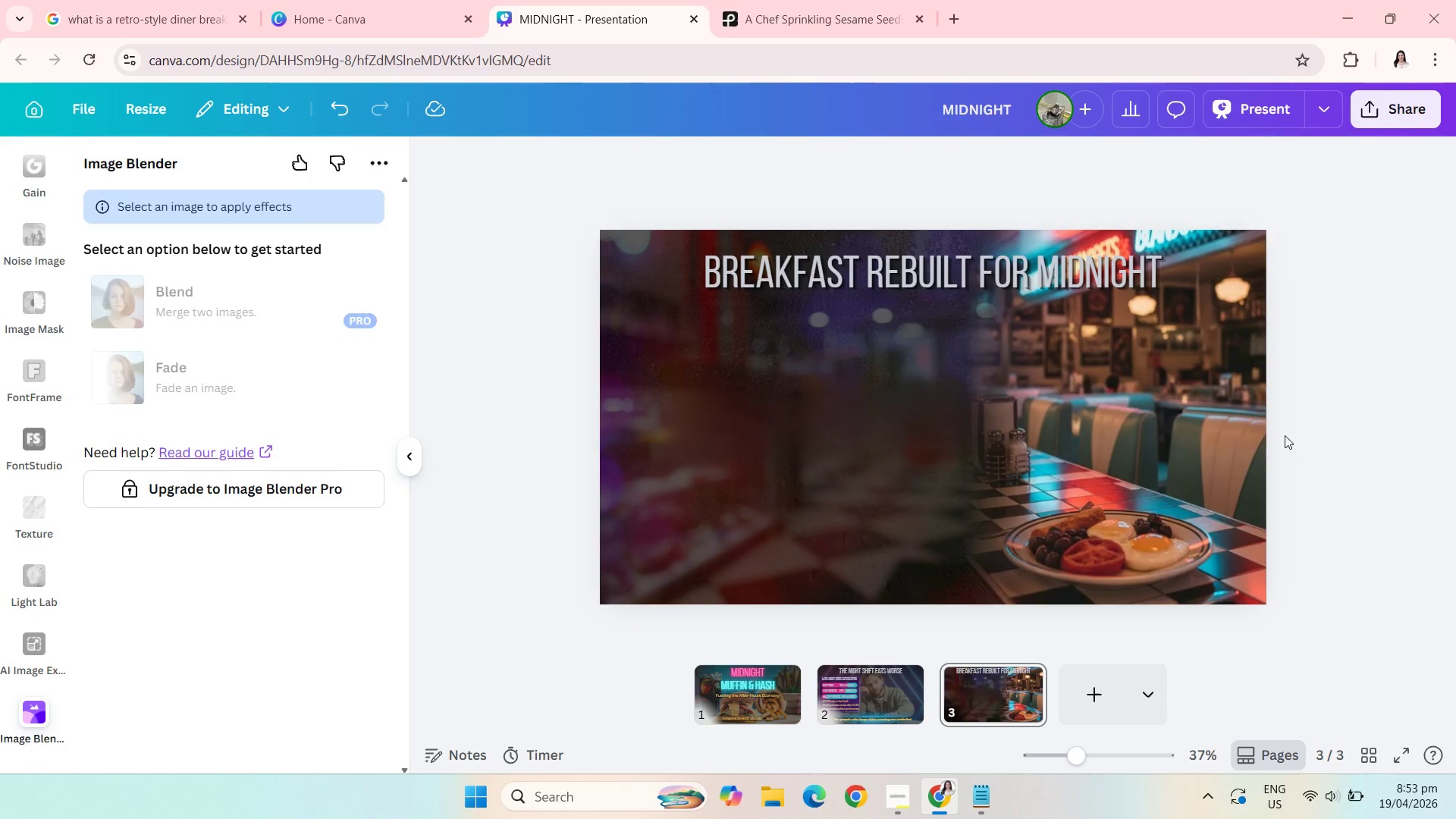 
left_click([1225, 462])
 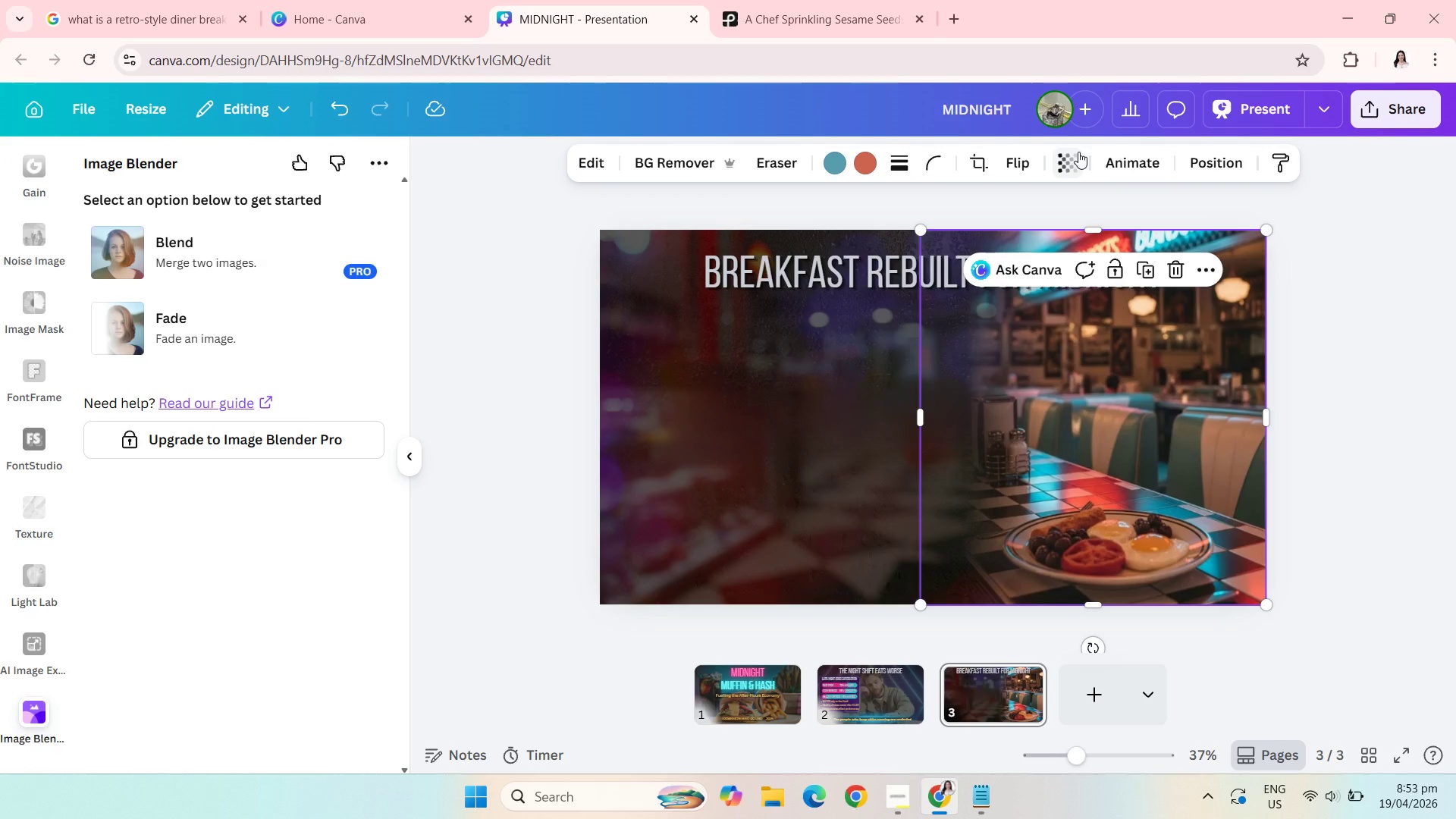 
left_click_drag(start_coordinate=[1078, 152], to_coordinate=[1057, 174])
 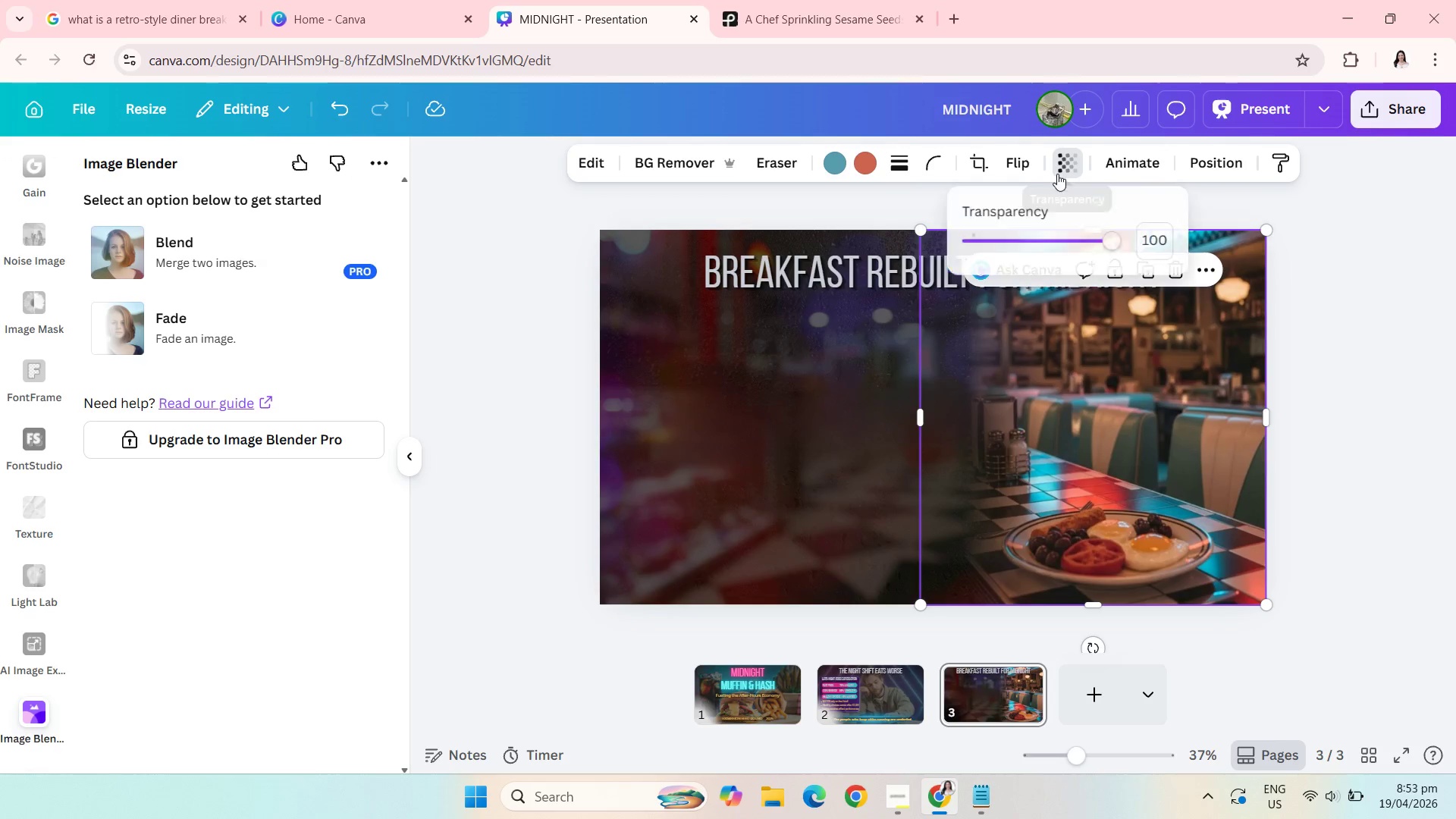 
left_click([1057, 174])
 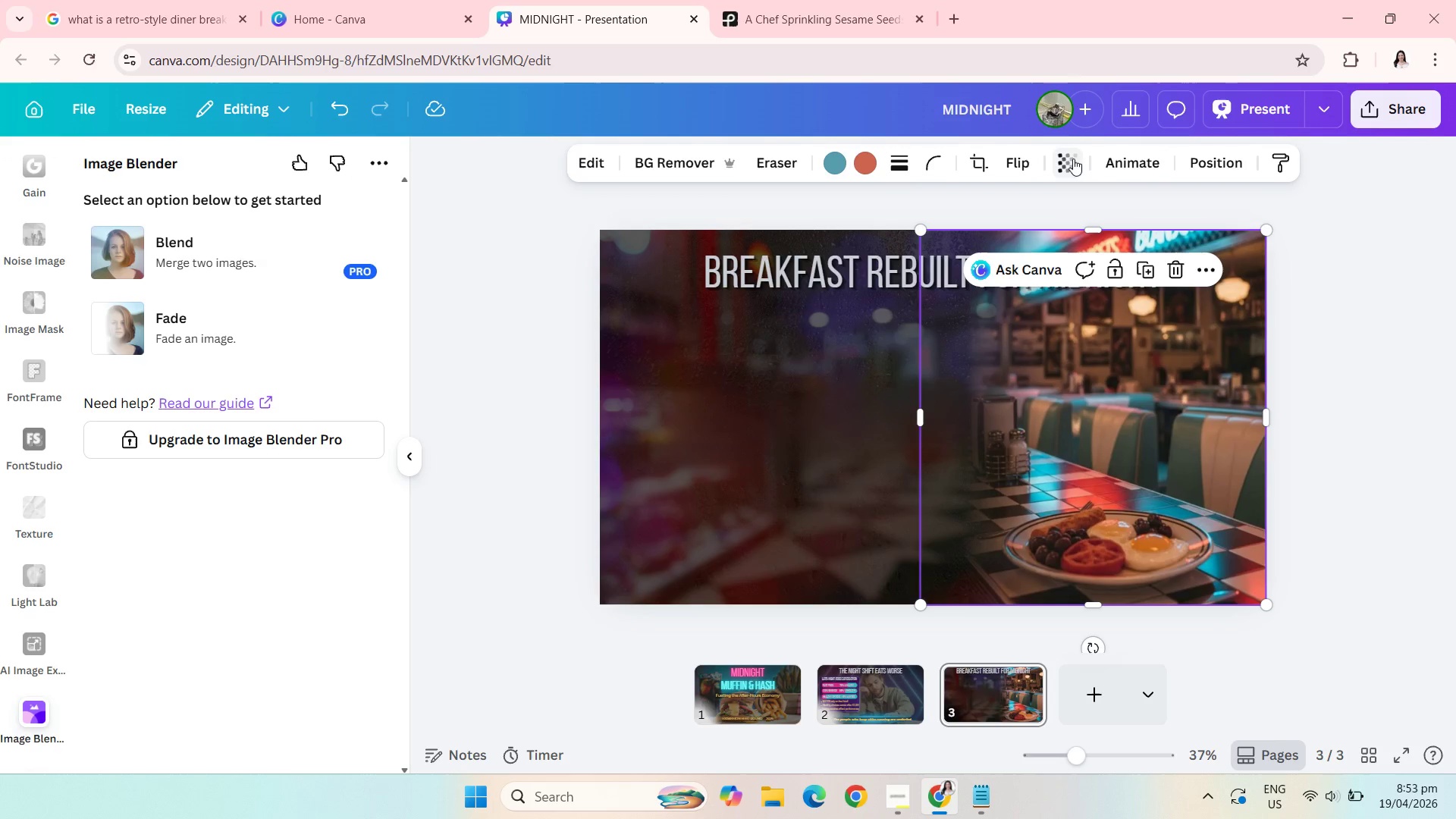 
left_click([1068, 160])
 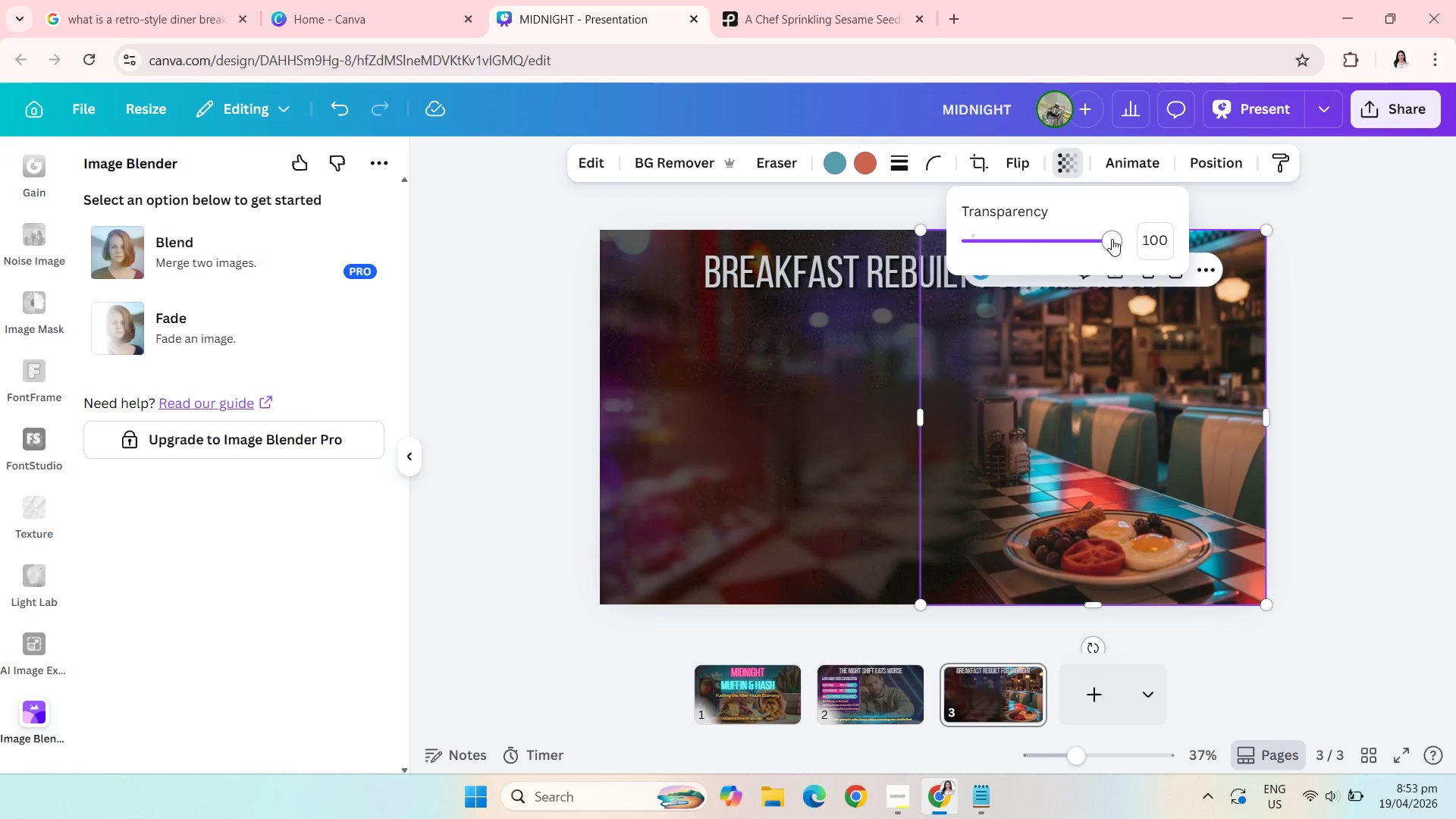 
left_click_drag(start_coordinate=[1112, 239], to_coordinate=[1078, 237])
 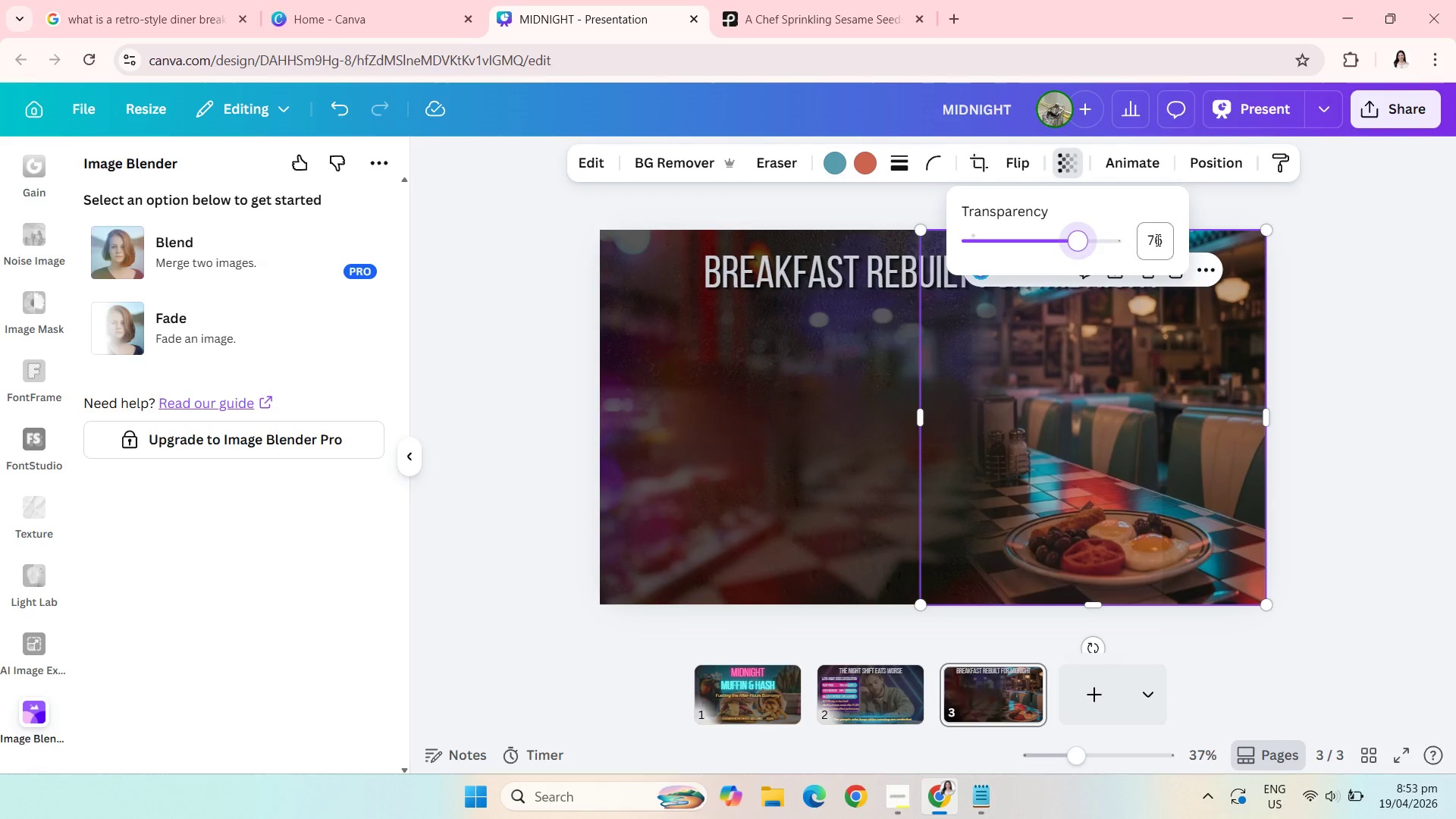 
left_click([1157, 240])
 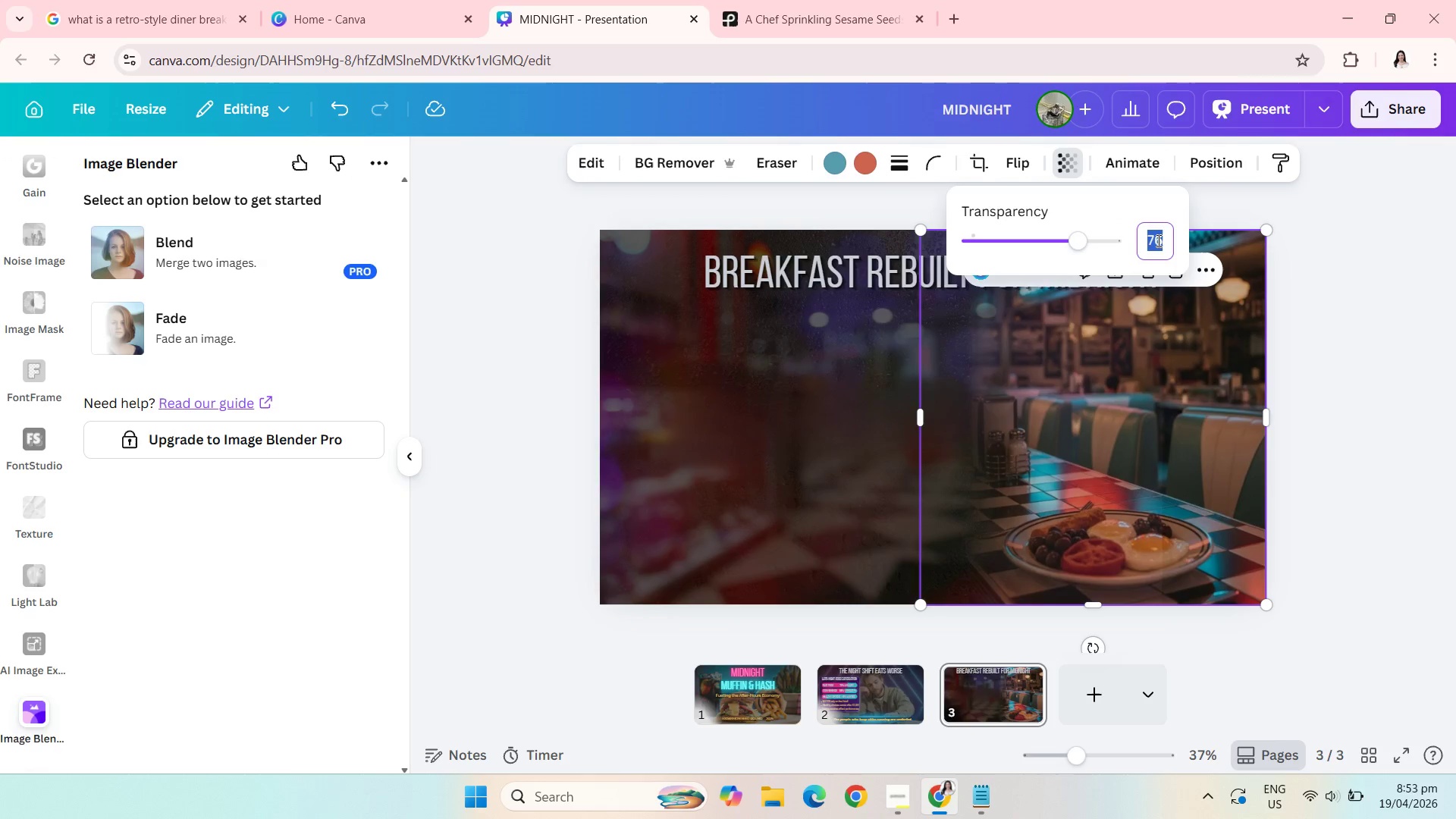 
type(75)
 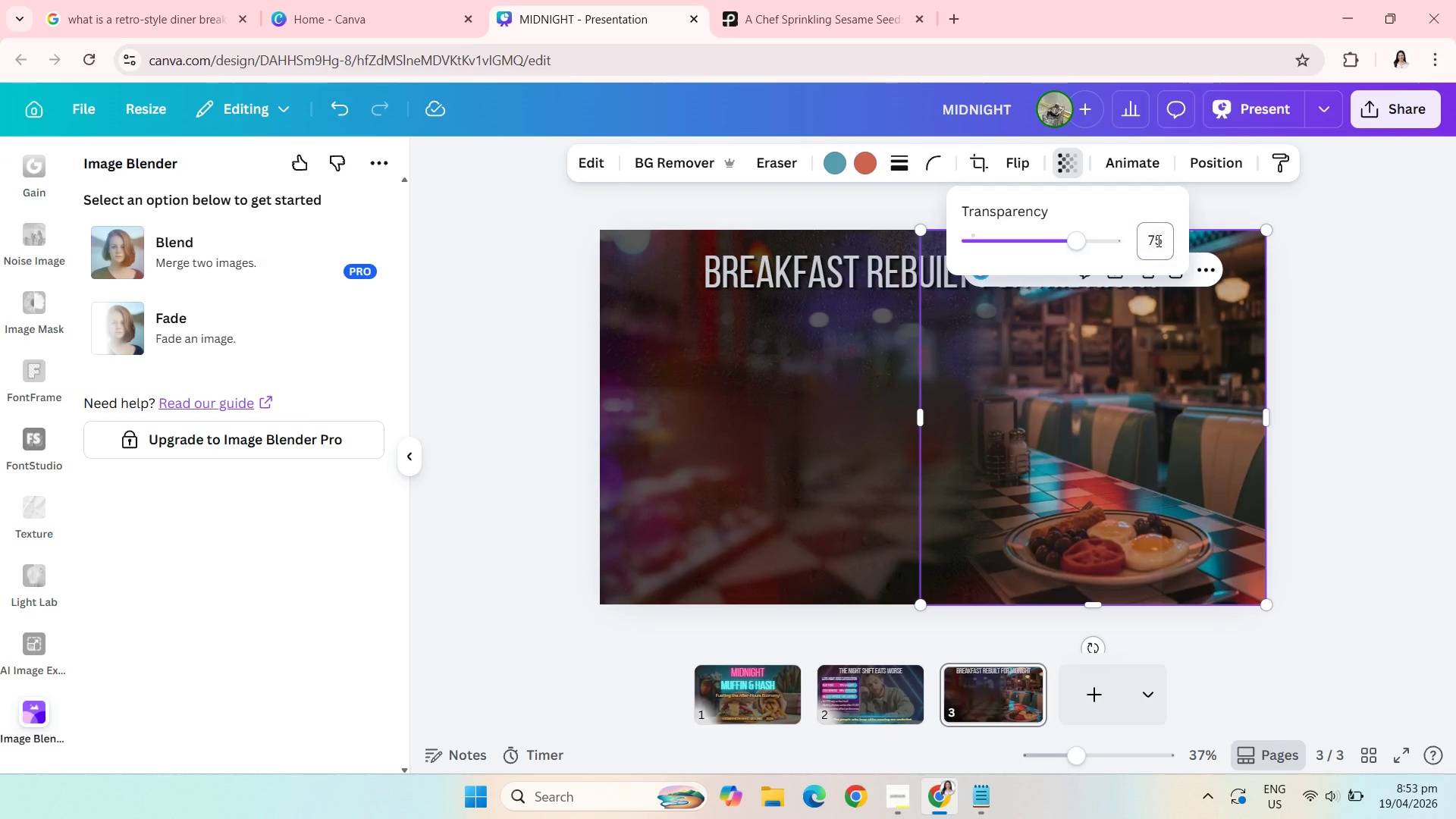 
key(Enter)
 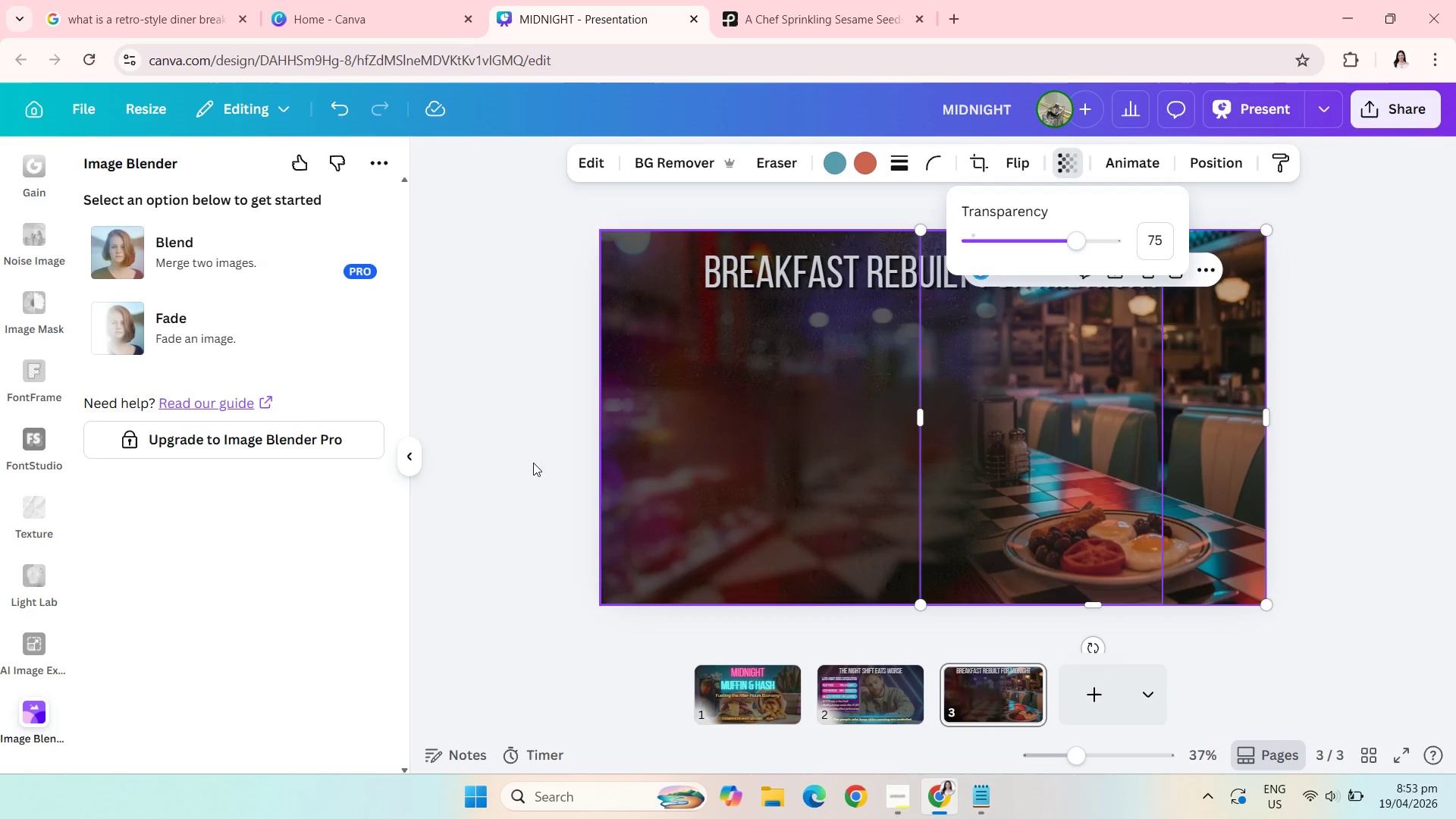 
left_click([512, 447])
 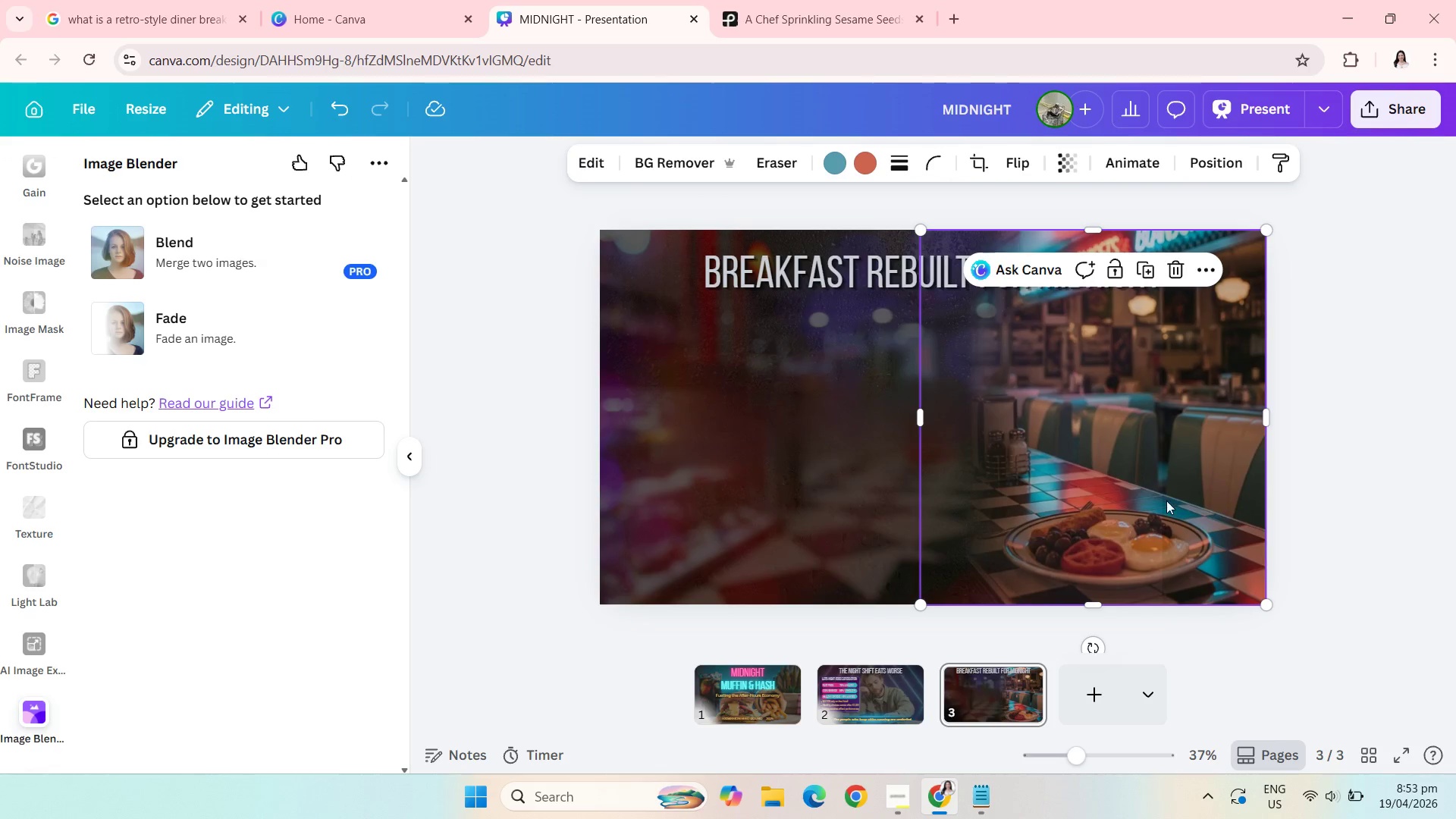 
left_click([1192, 500])
 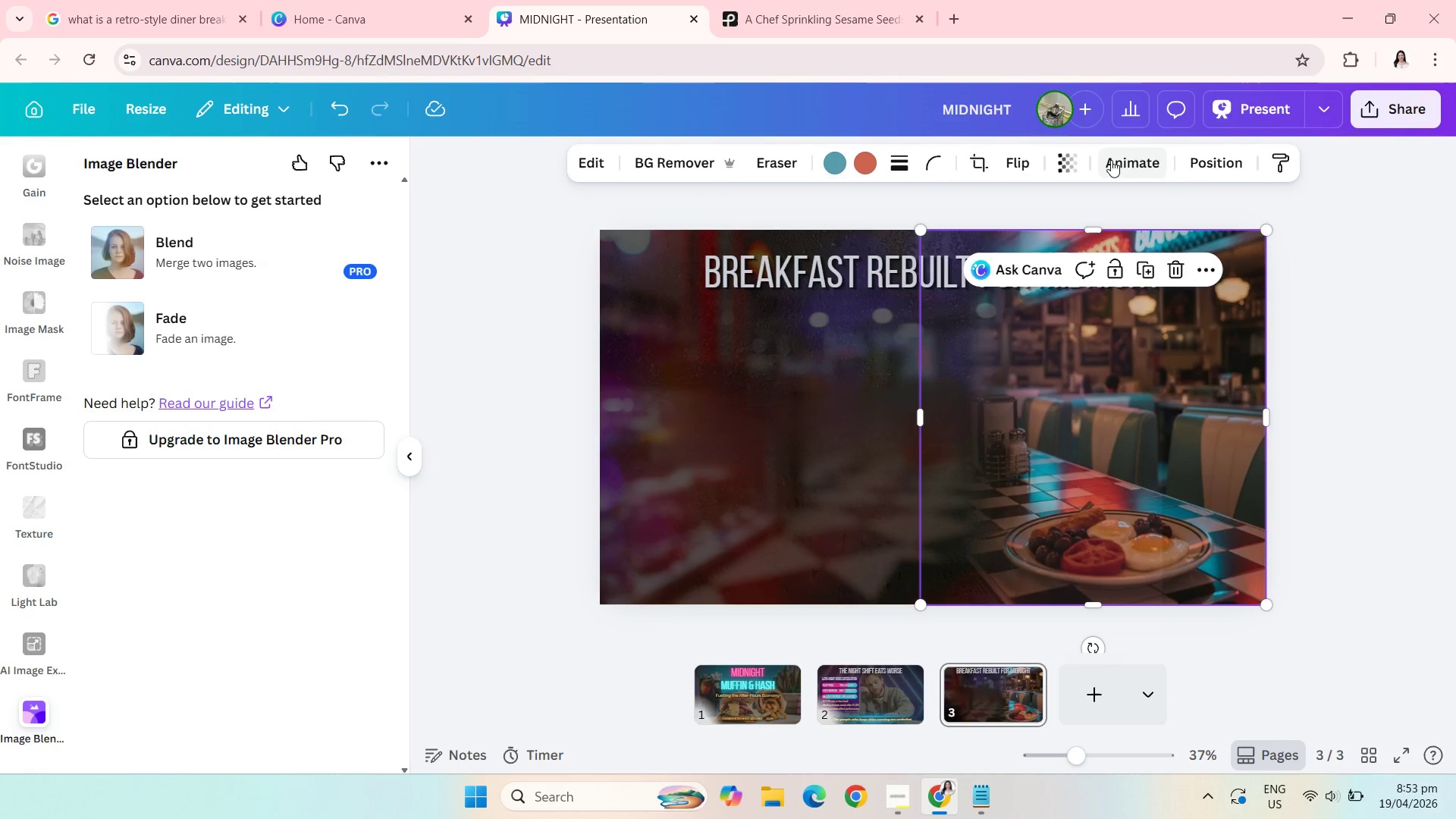 
left_click_drag(start_coordinate=[1074, 160], to_coordinate=[1066, 161])
 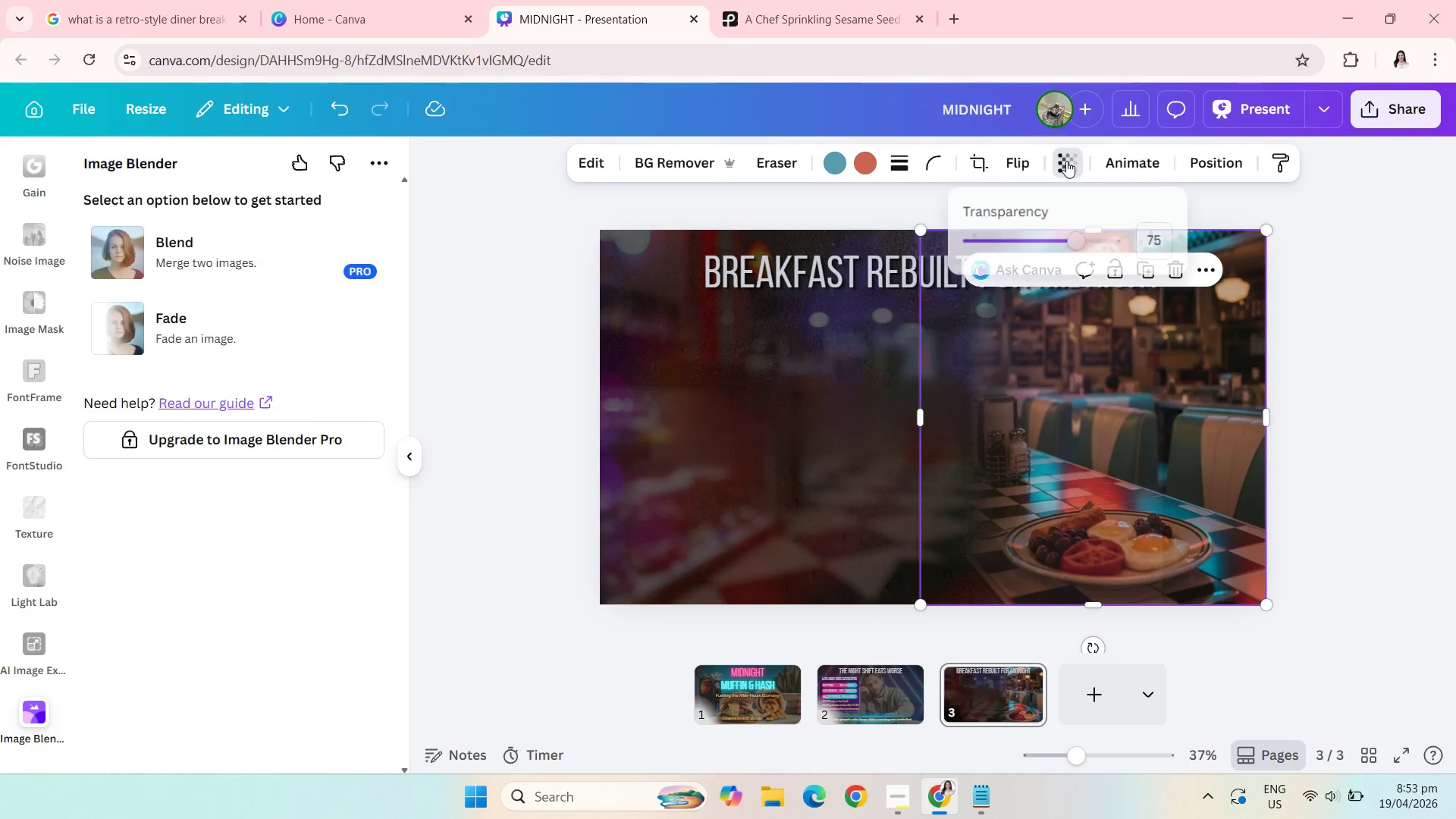 
left_click([1066, 161])
 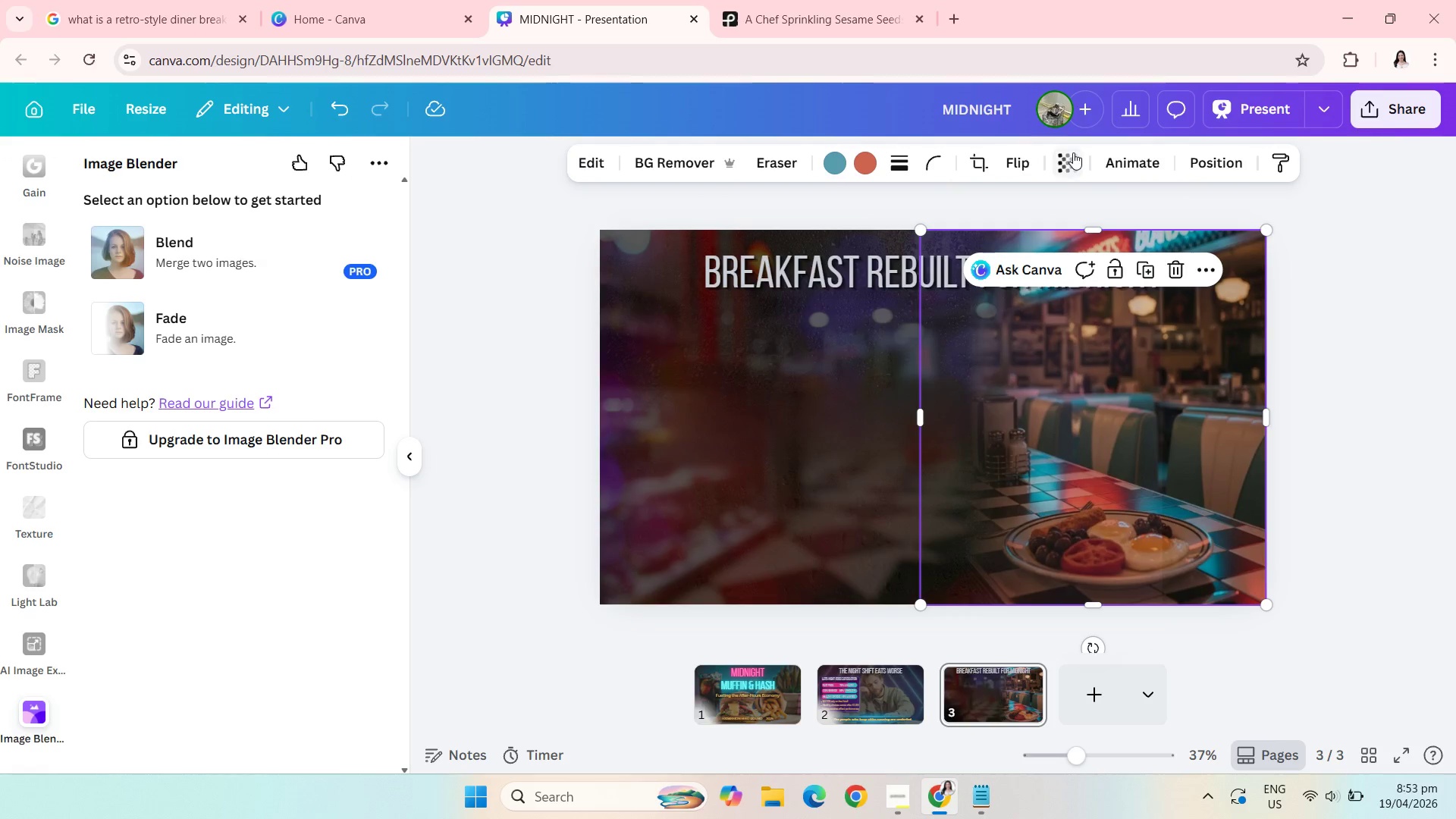 
left_click([1073, 152])
 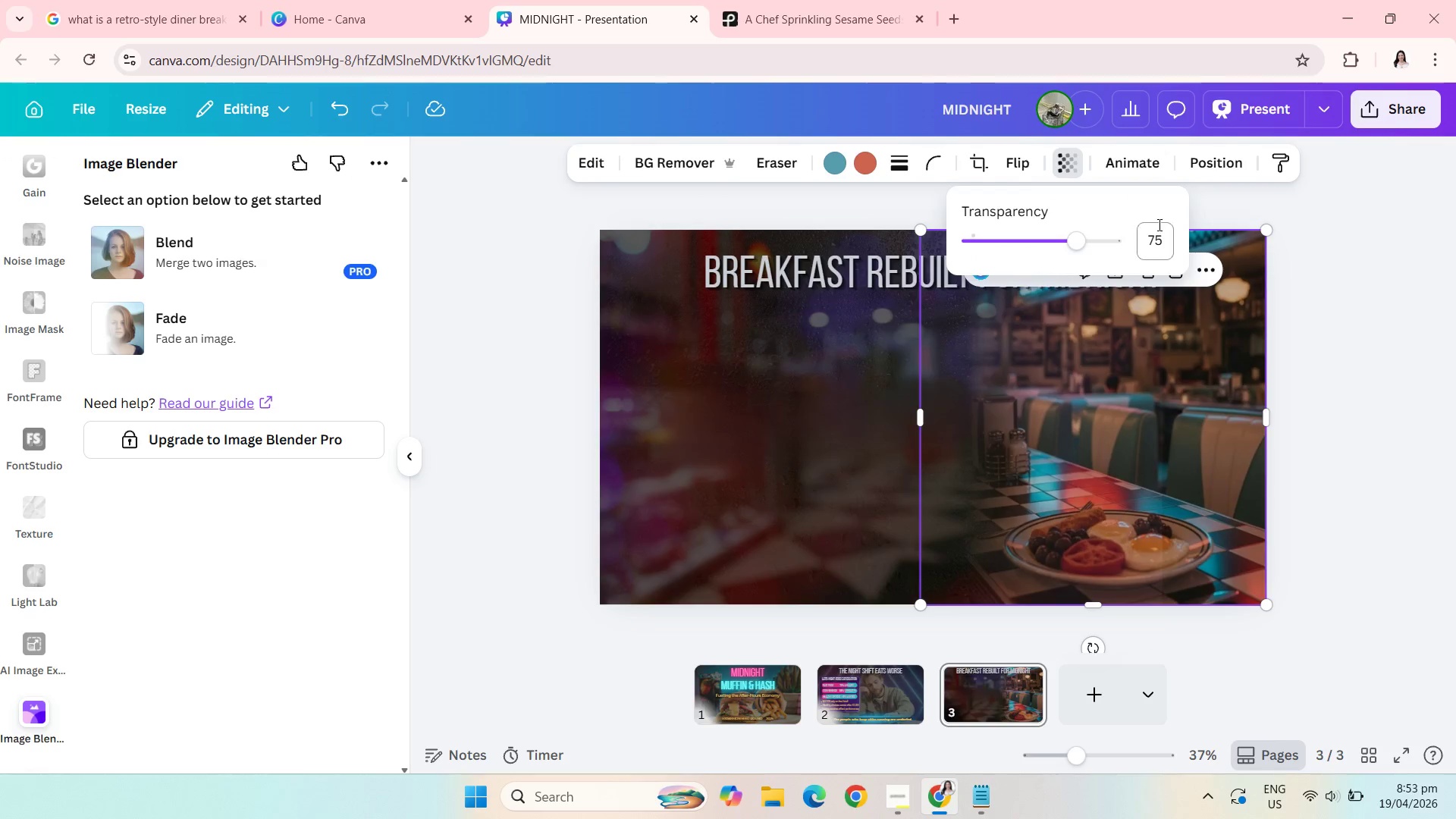 
left_click([1163, 234])
 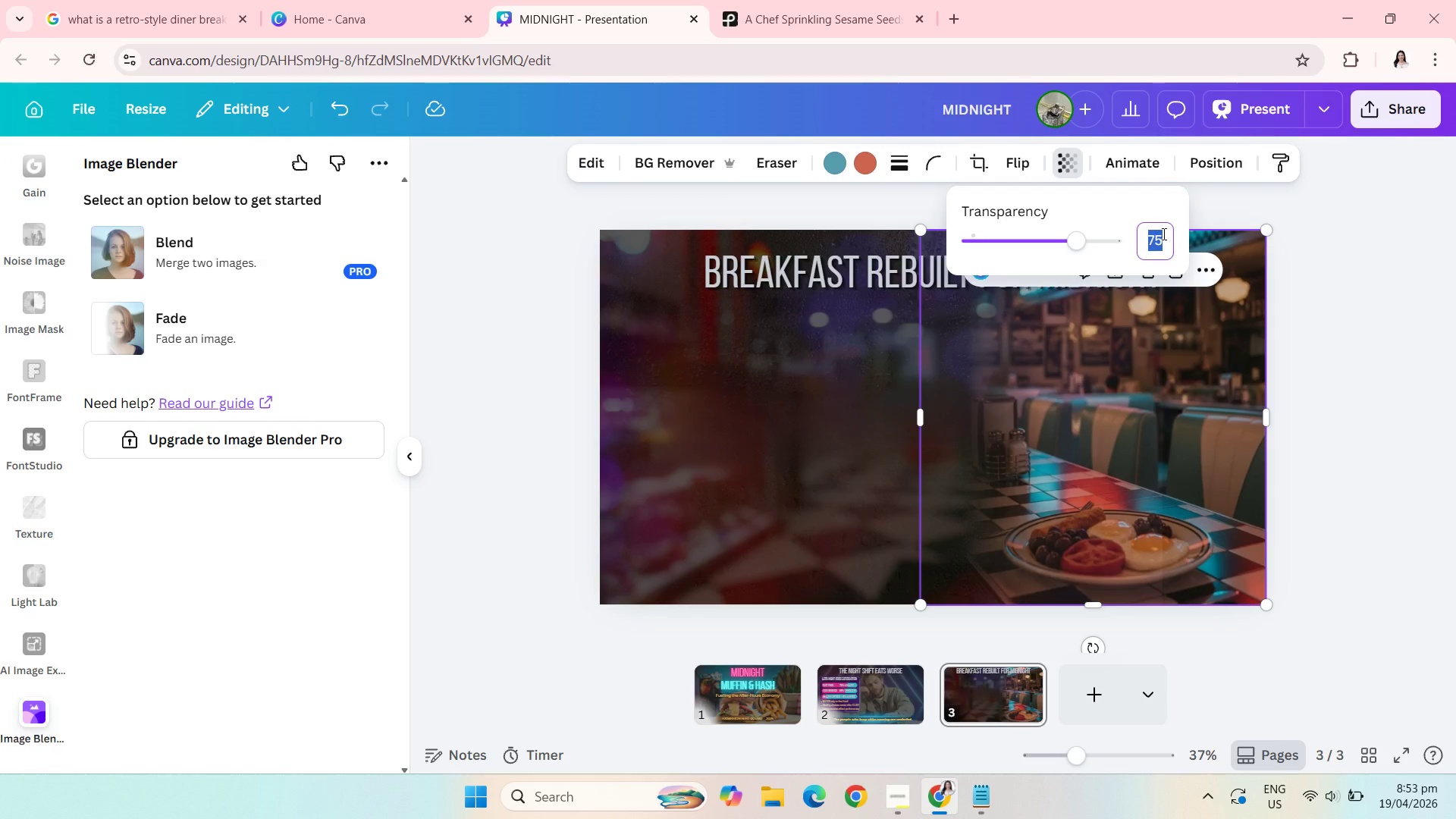 
type(80)
 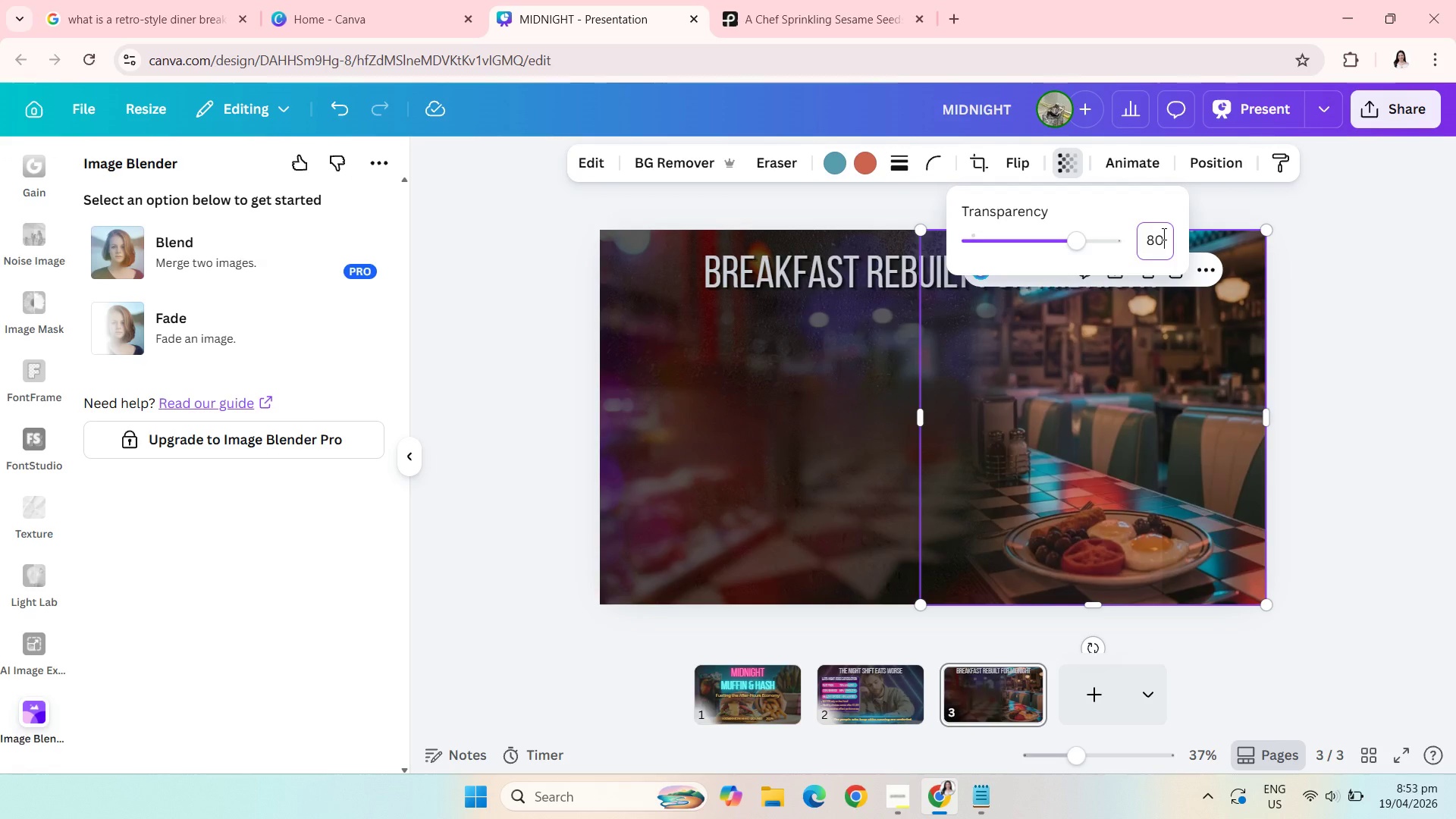 
key(Enter)
 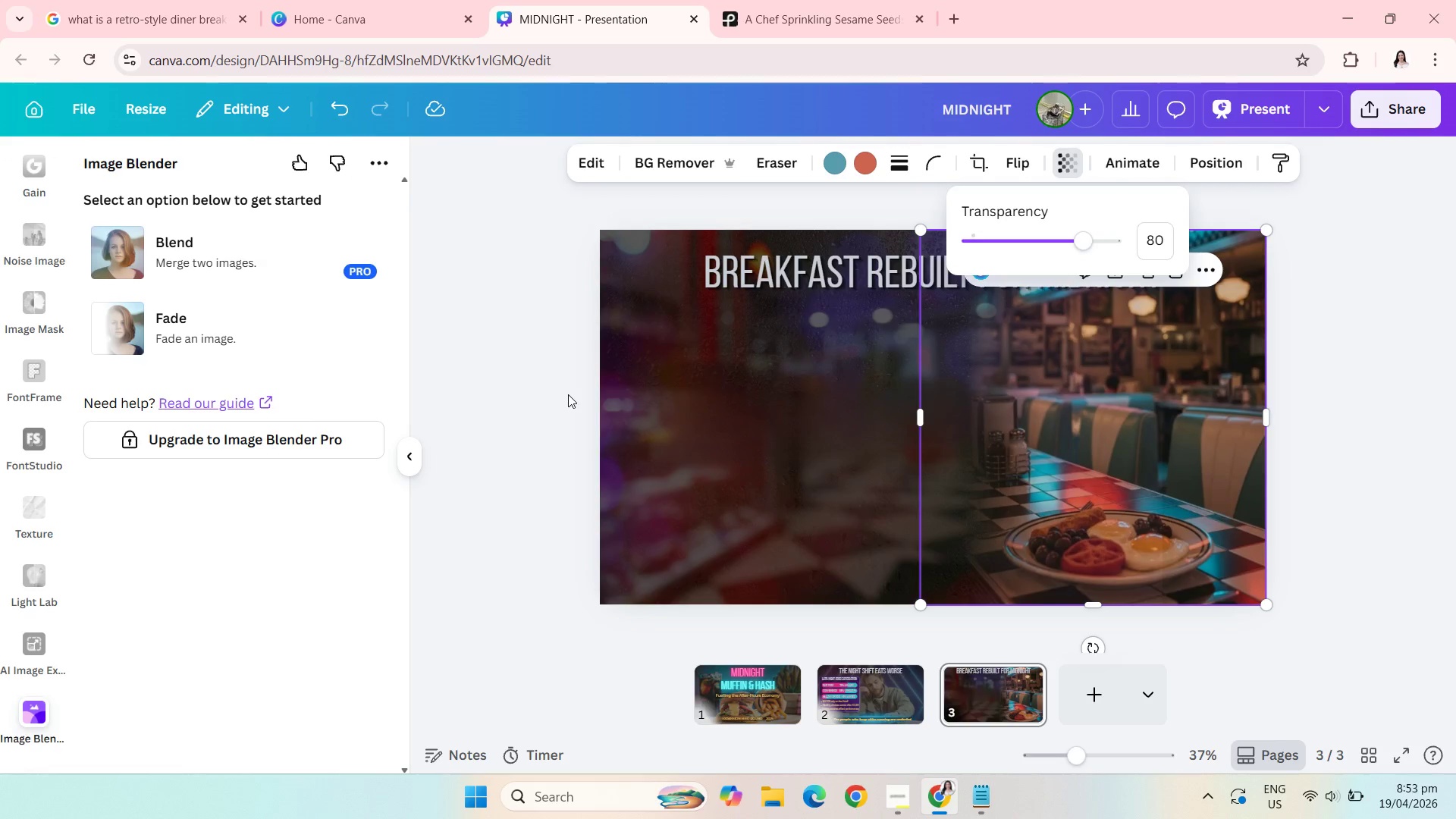 
left_click([520, 376])
 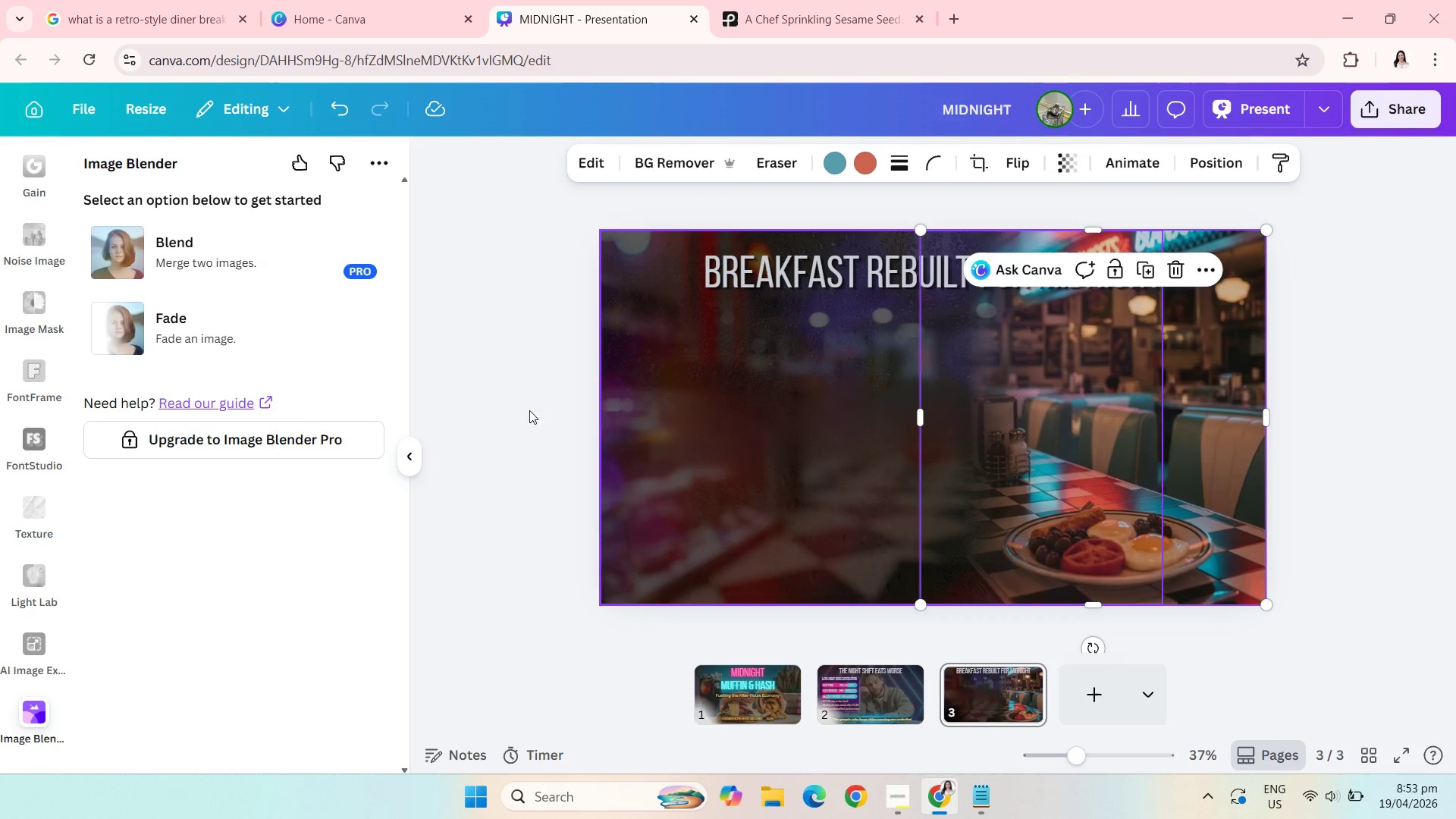 
left_click([490, 391])
 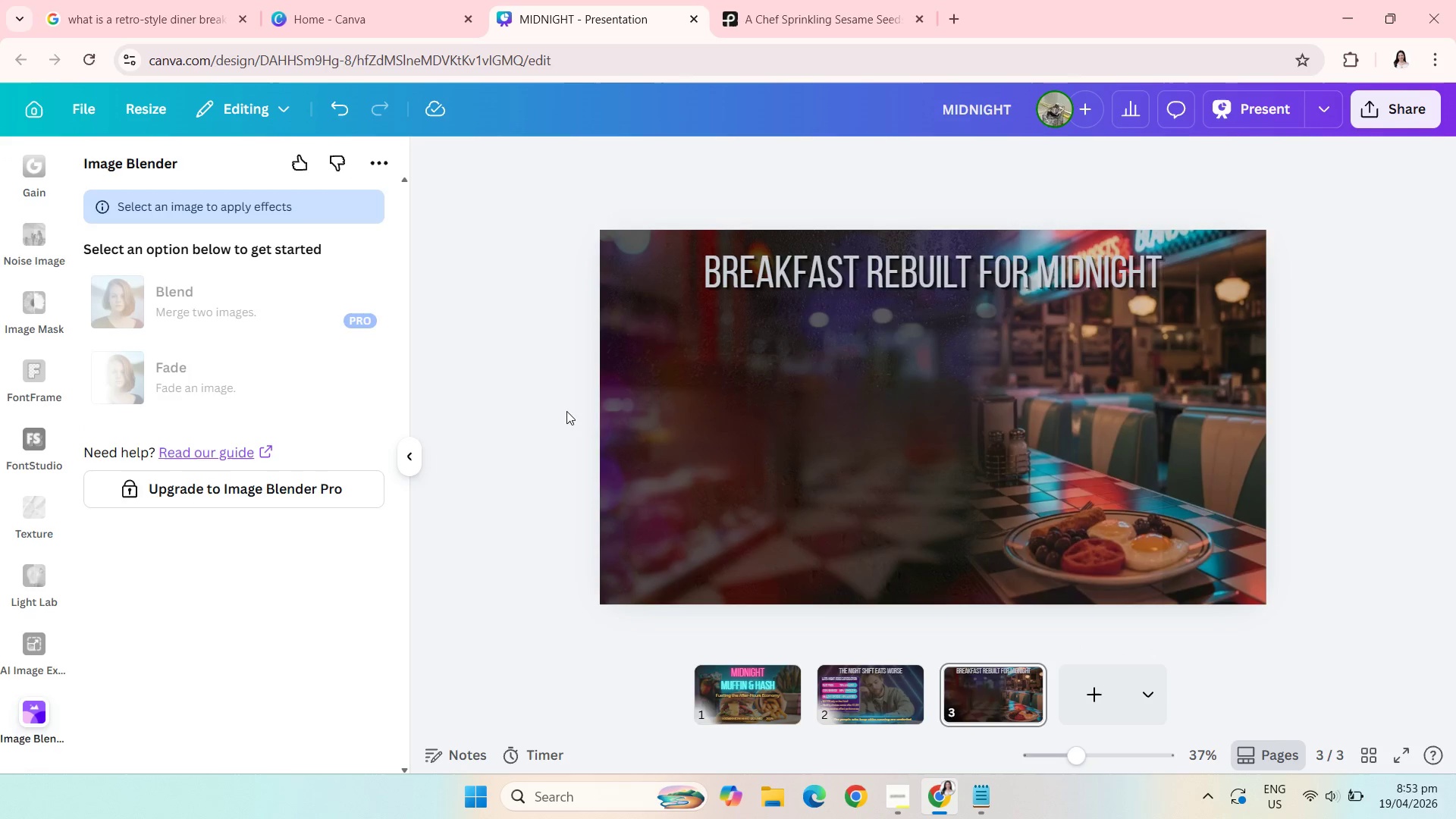 
left_click([661, 461])
 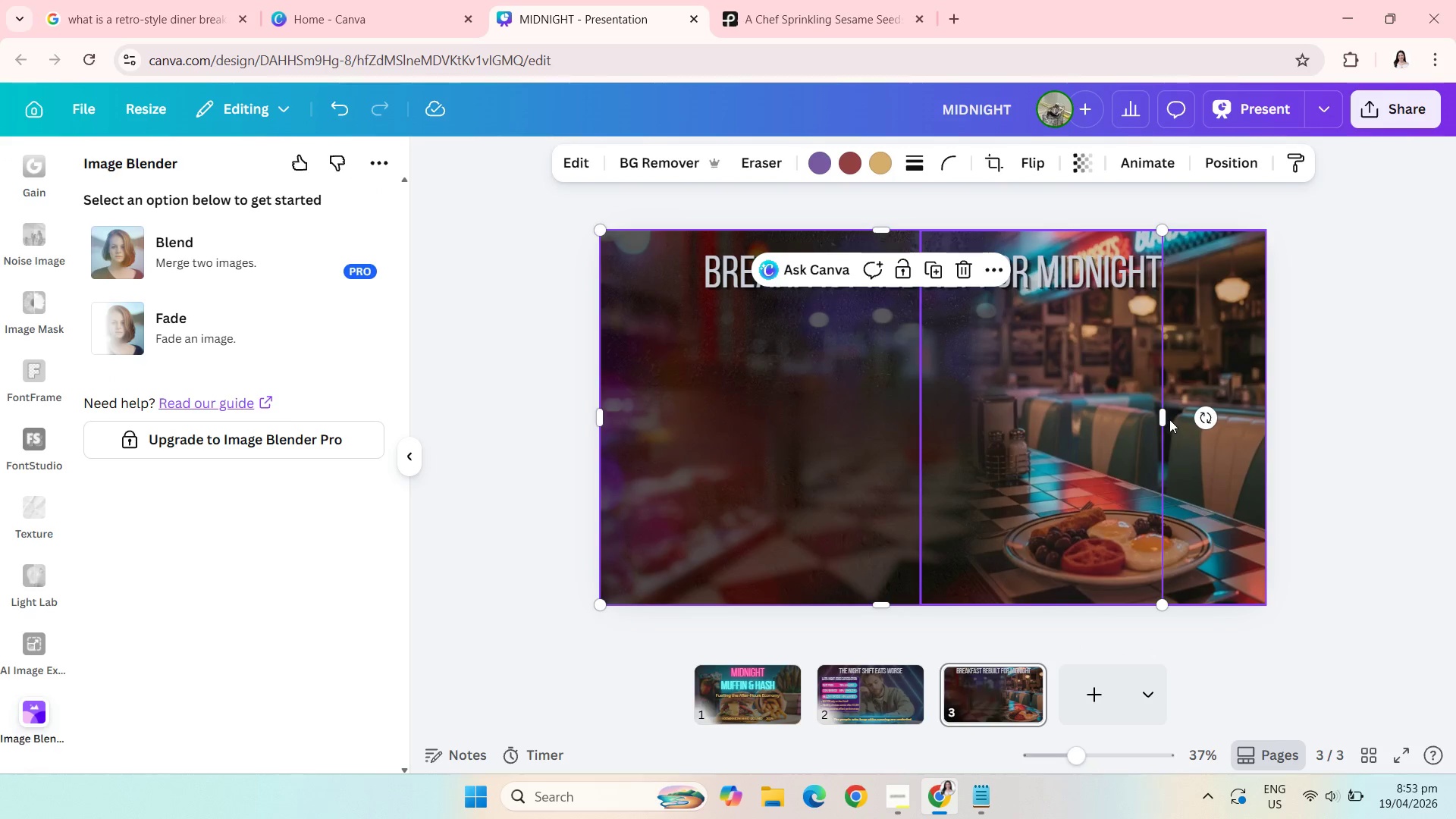 
left_click_drag(start_coordinate=[1166, 415], to_coordinate=[1268, 419])
 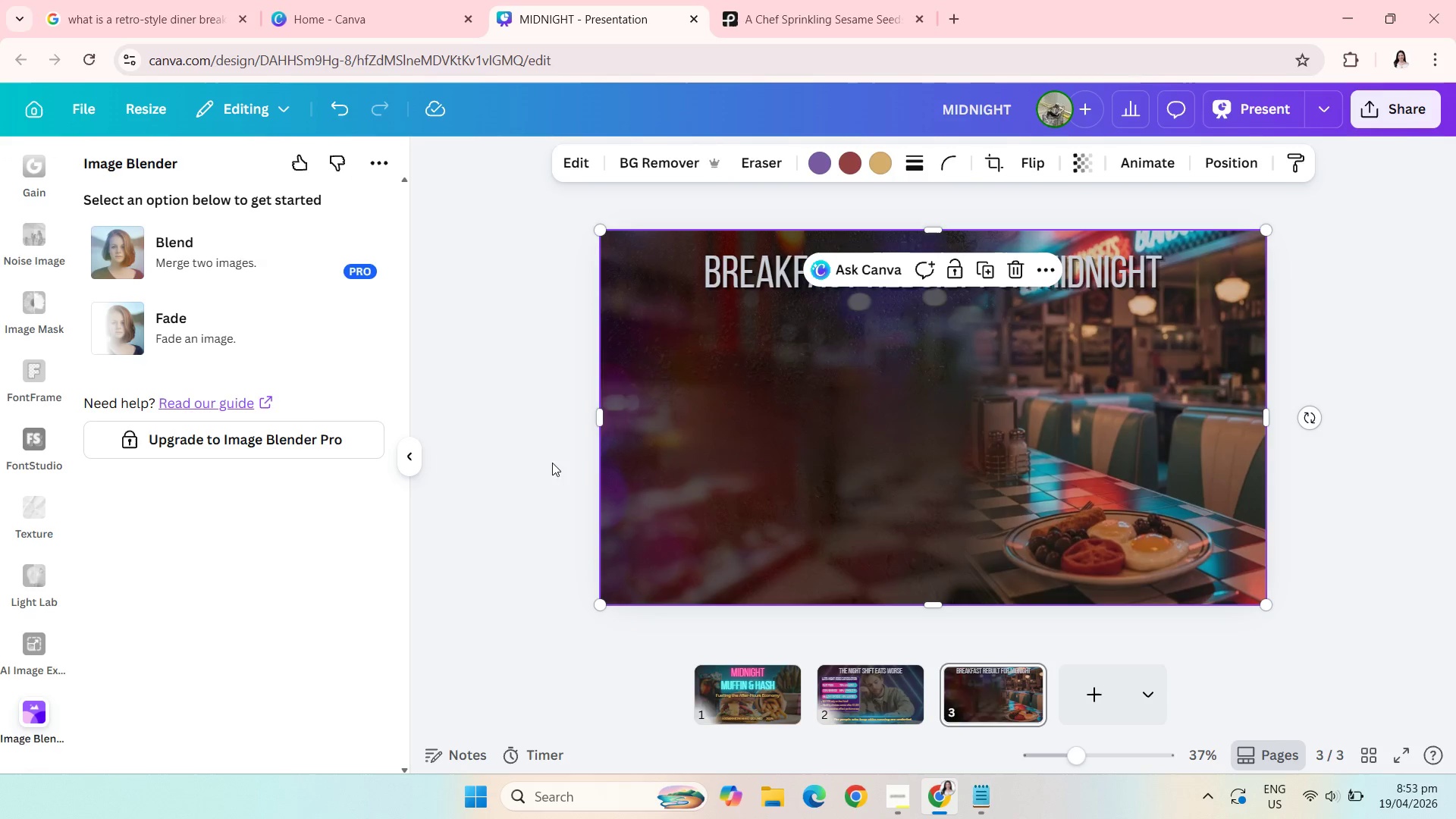 
left_click([482, 454])
 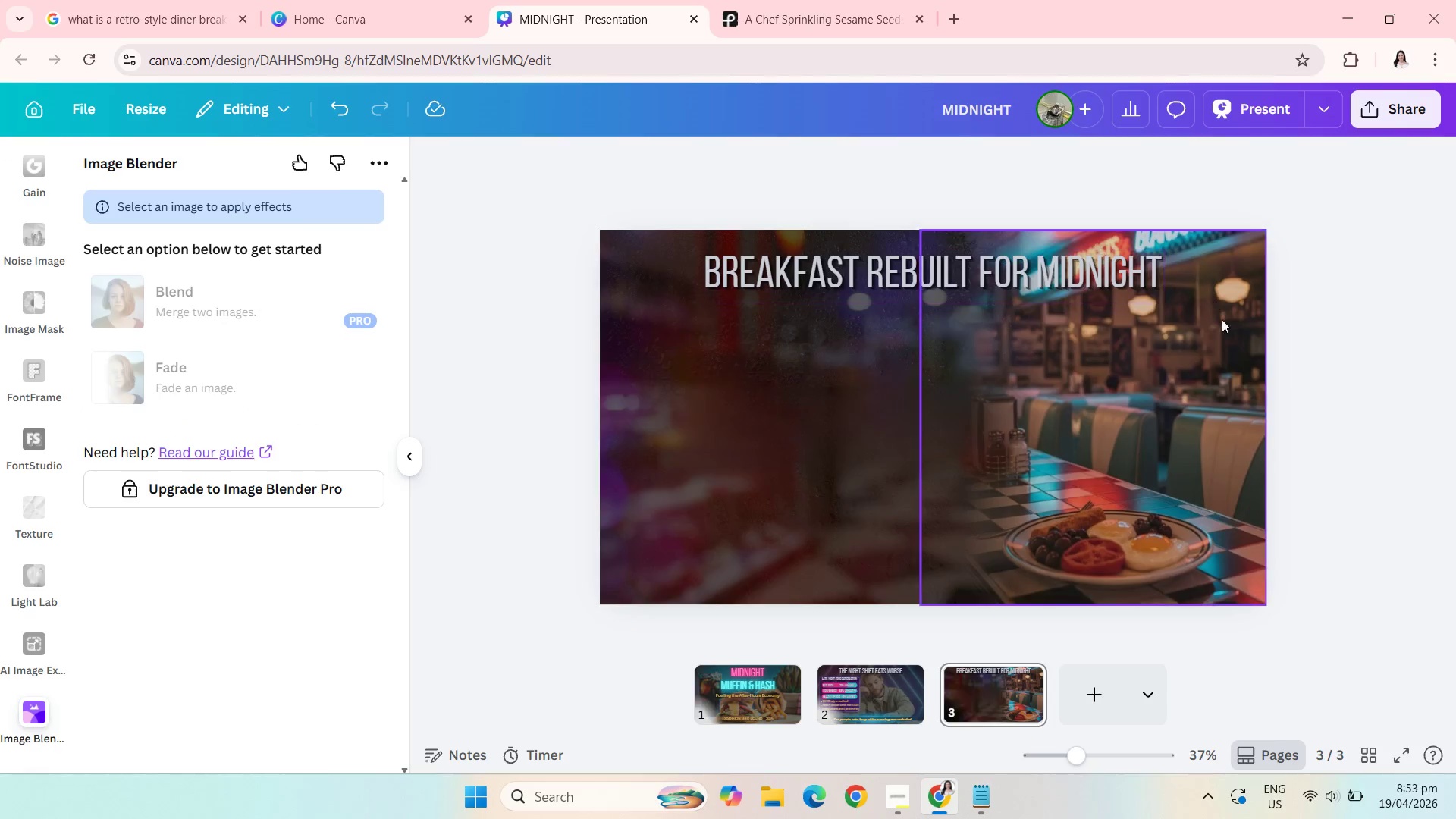 
wait(11.48)
 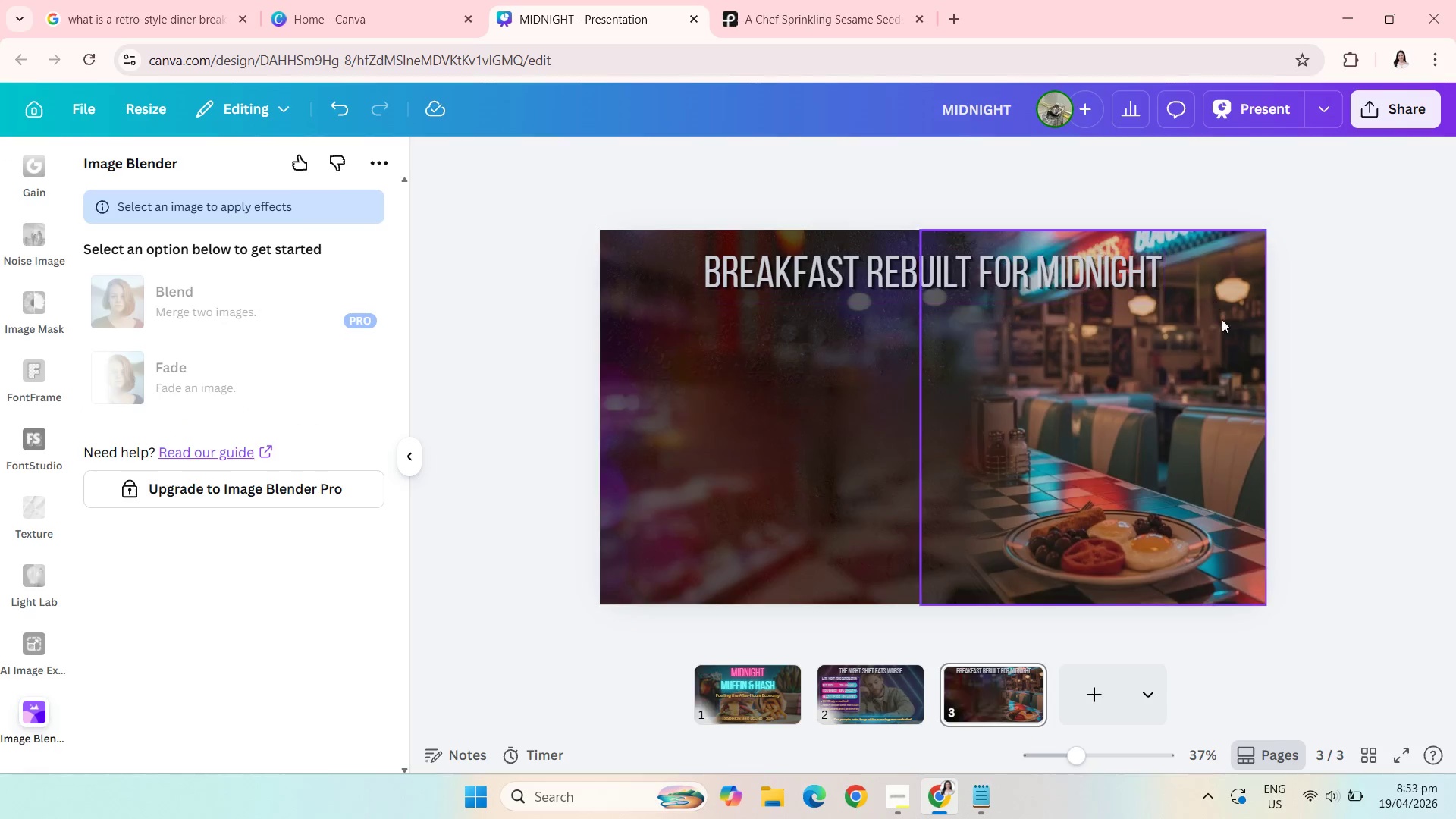 
left_click([864, 295])
 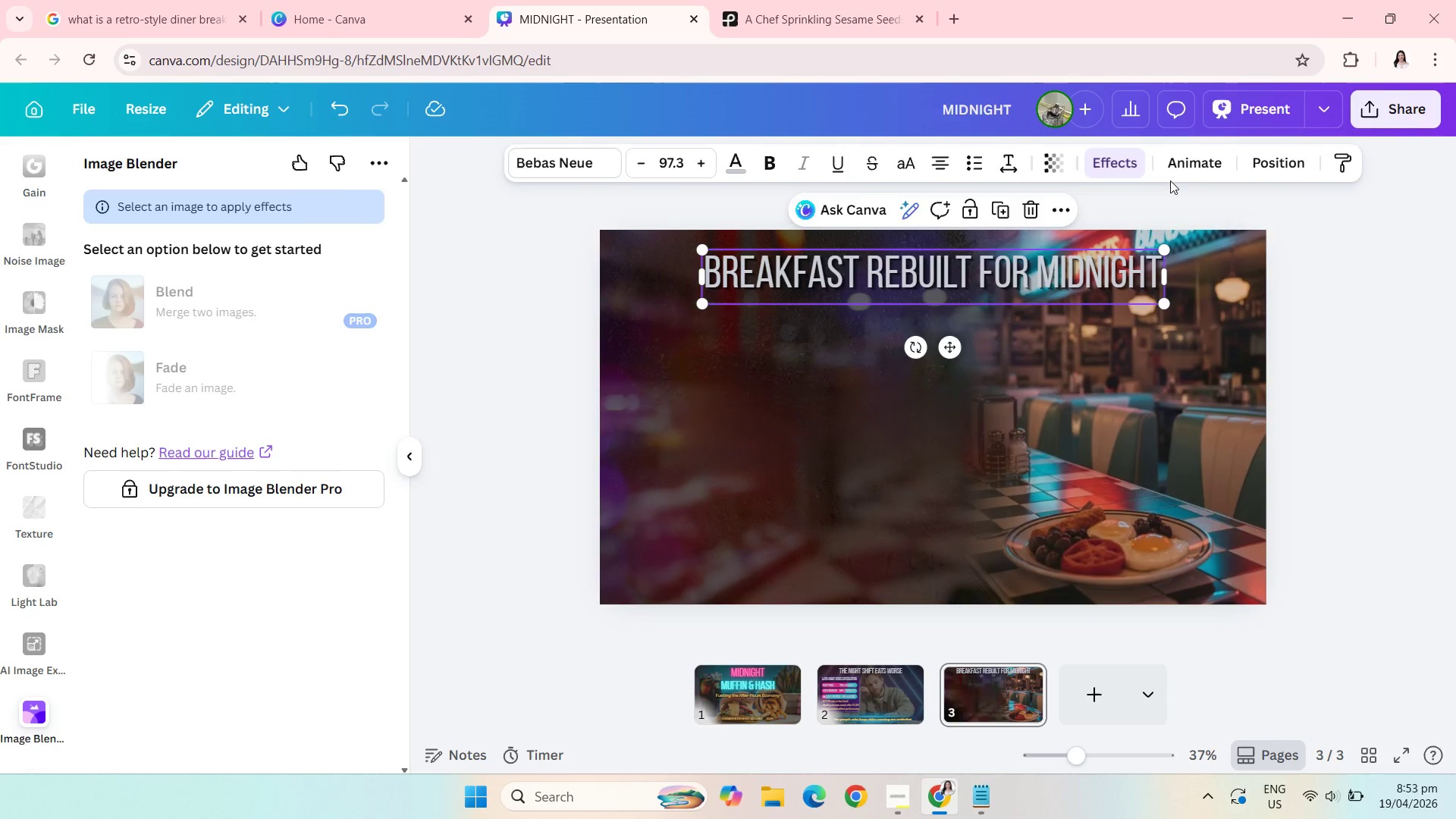 
left_click([1109, 162])
 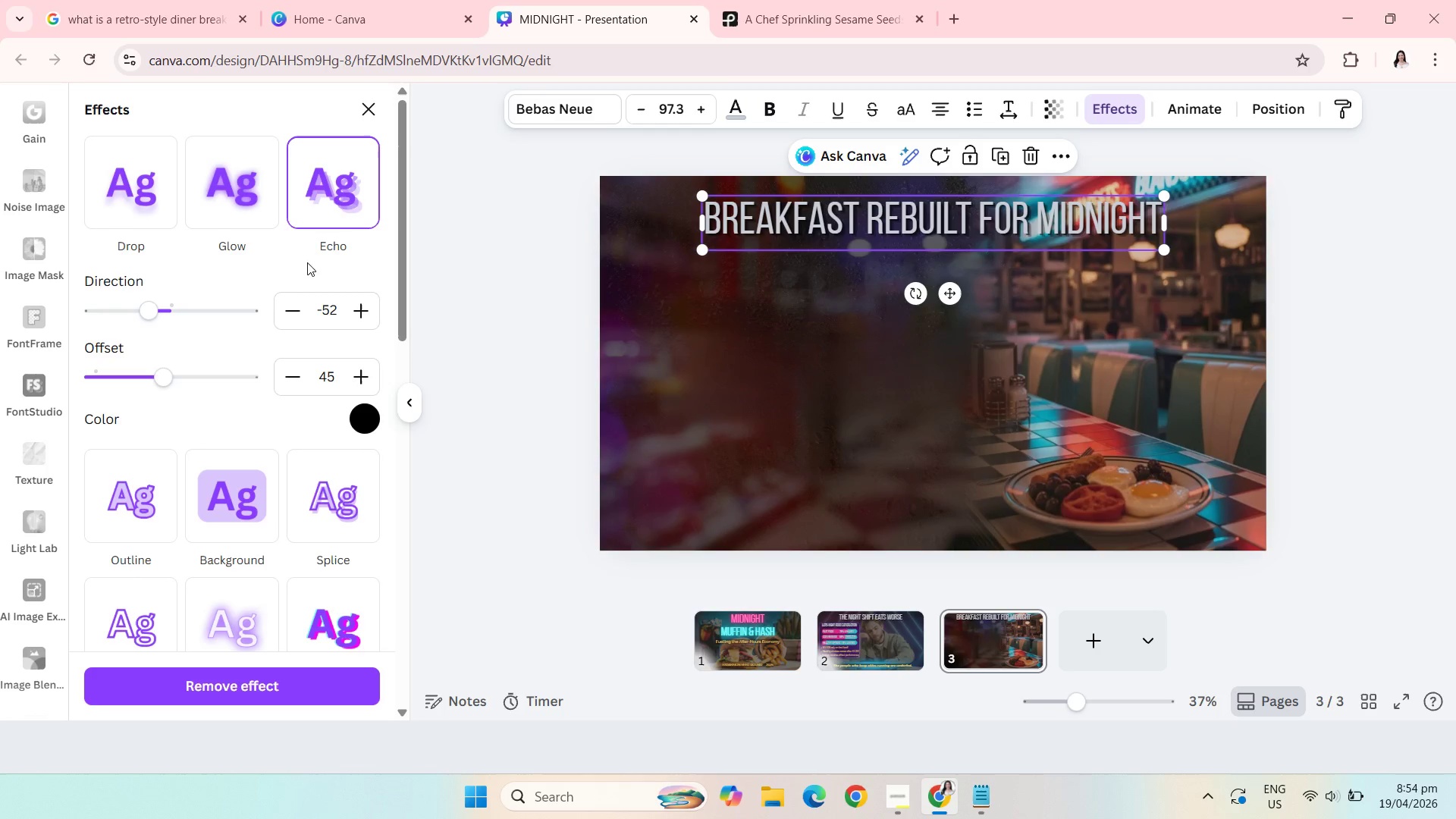 
wait(5.95)
 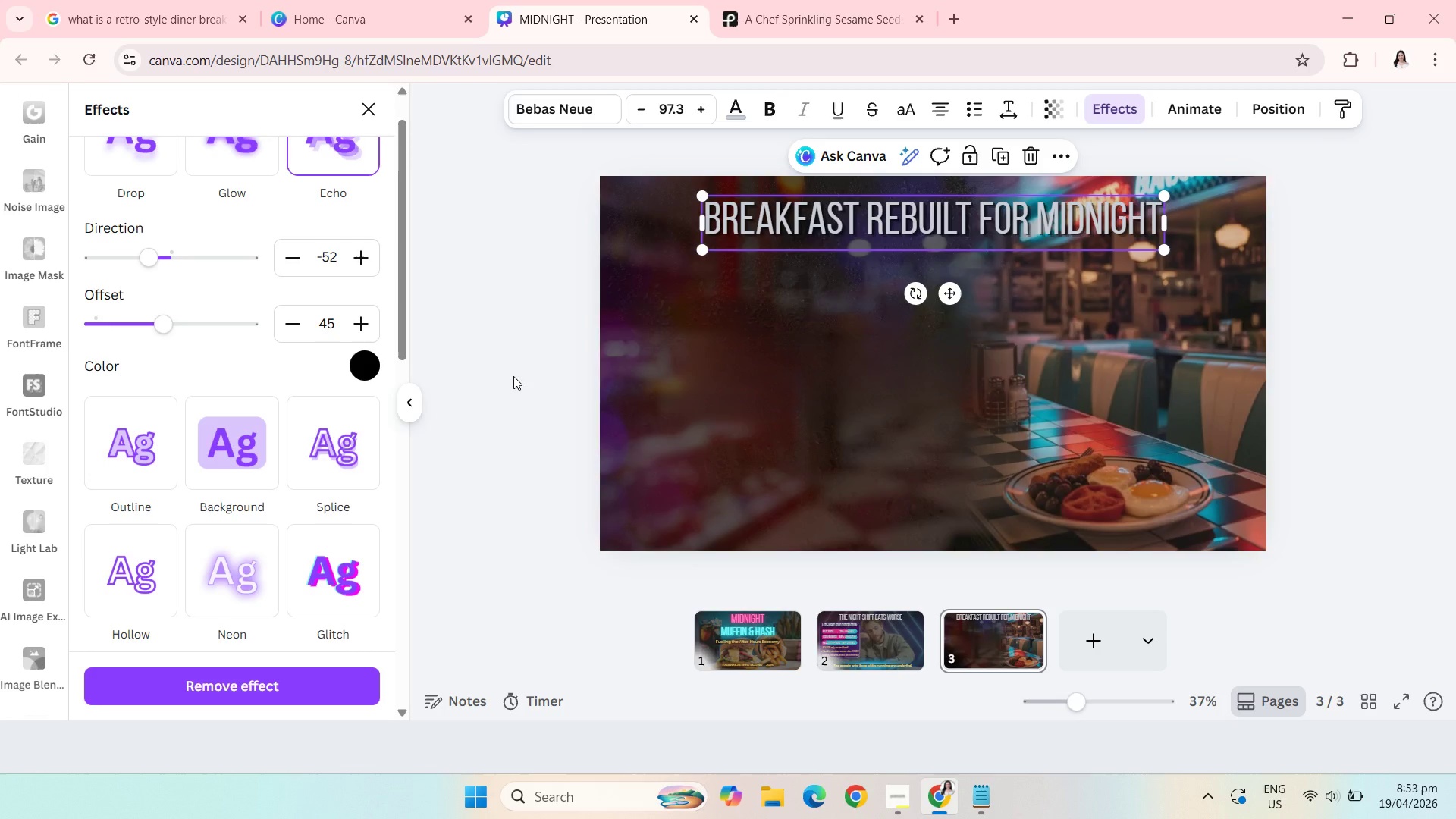 
left_click_drag(start_coordinate=[165, 378], to_coordinate=[196, 383])
 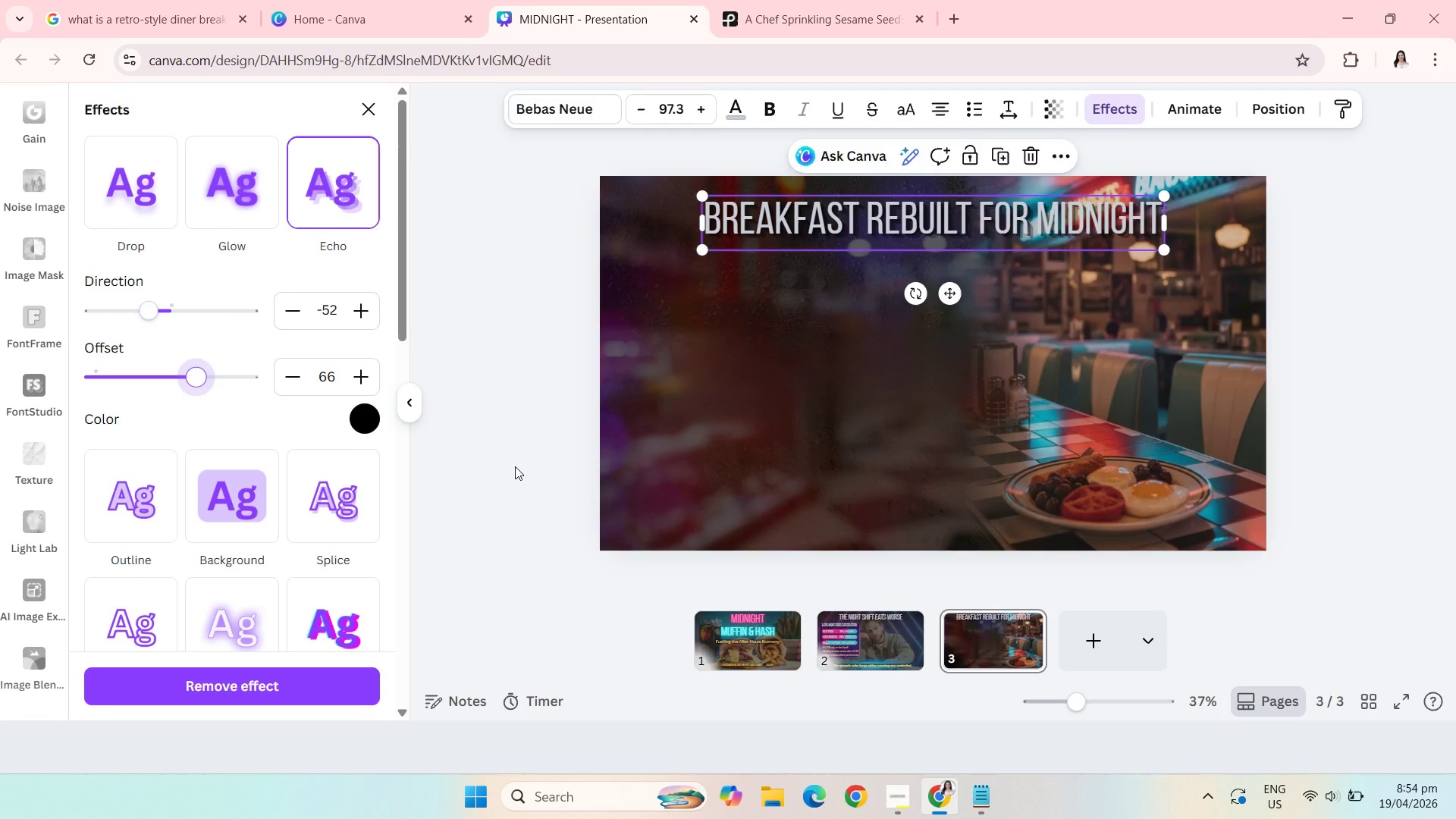 
left_click([515, 466])
 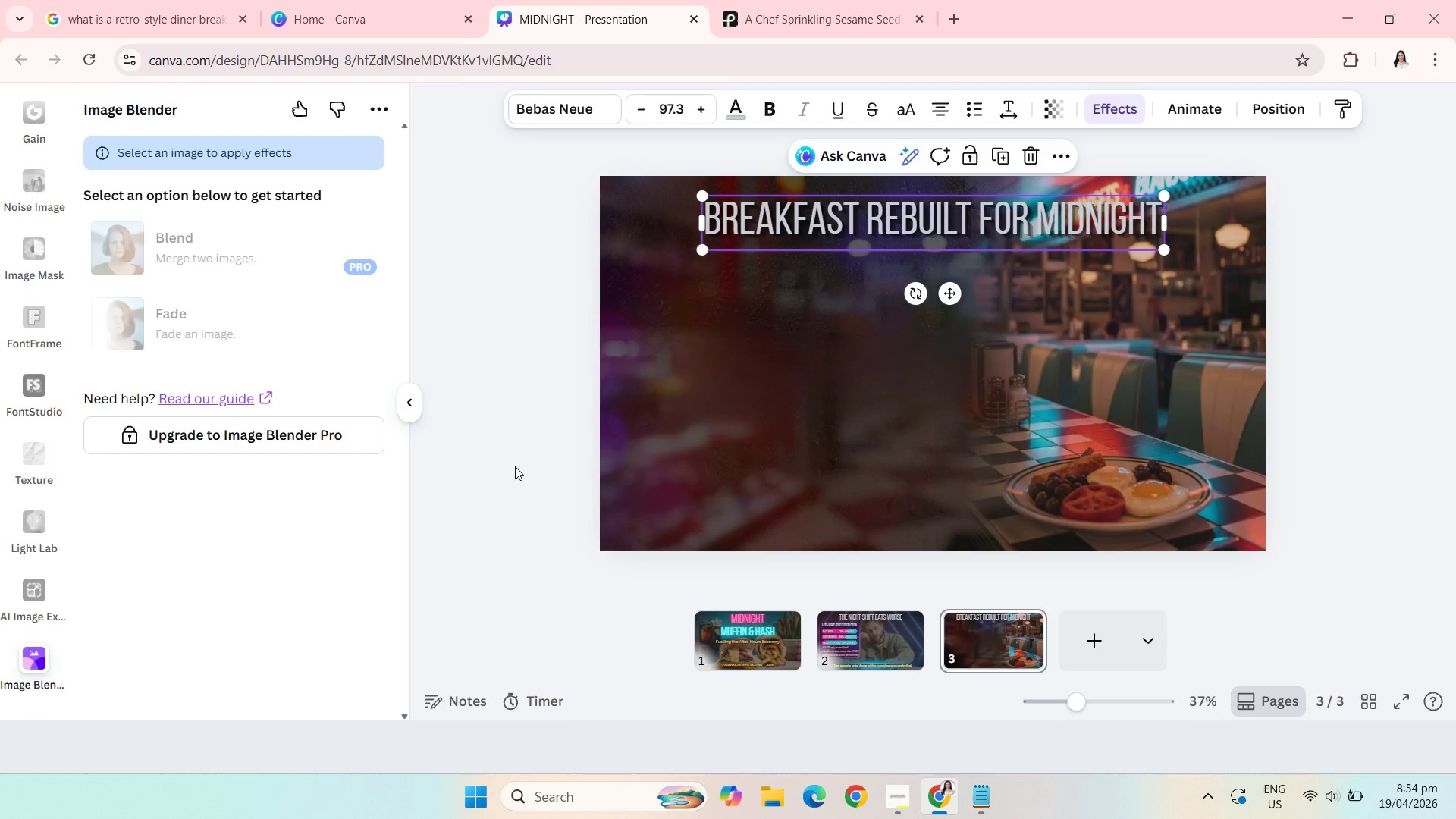 
left_click([515, 466])
 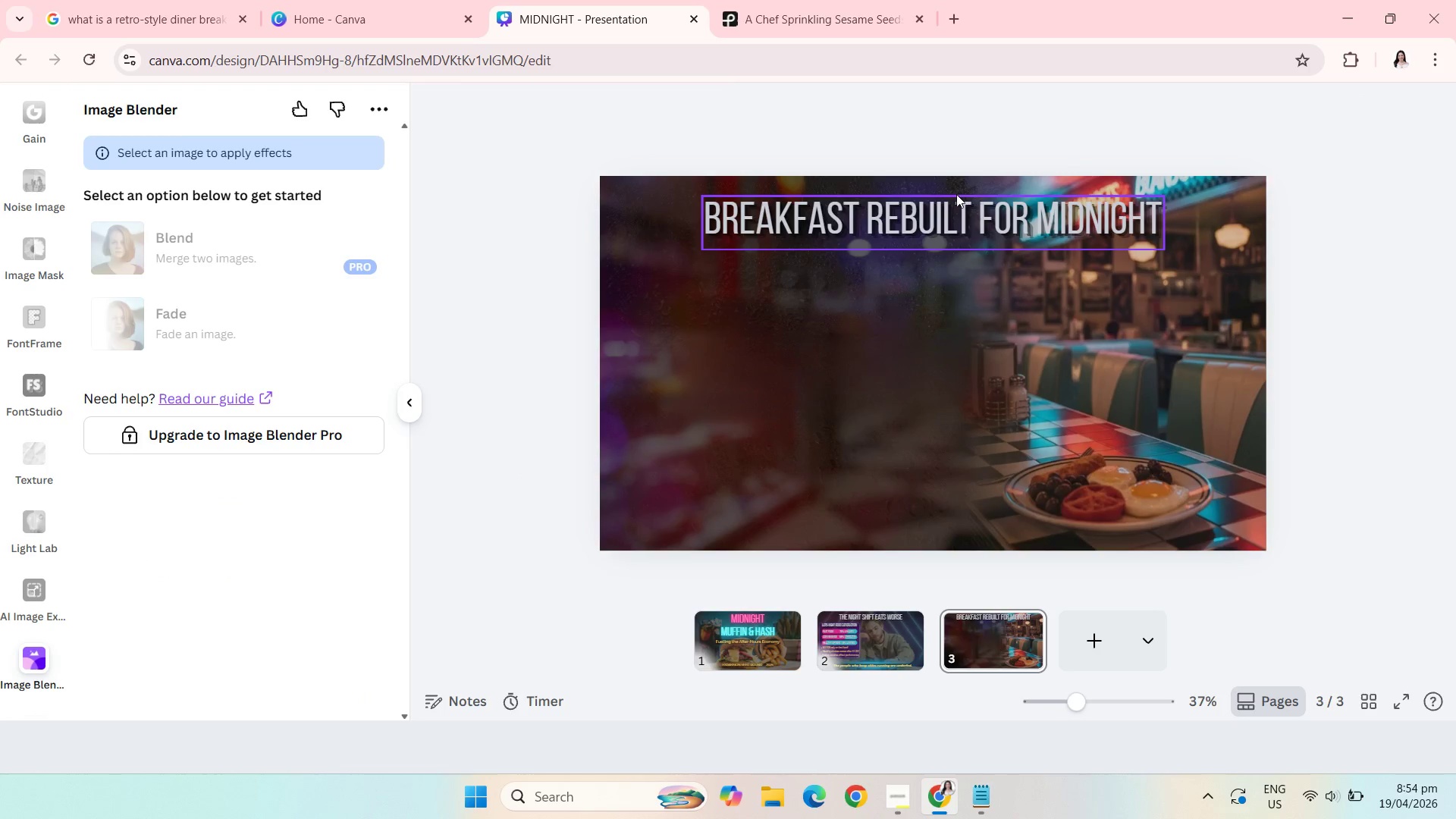 
left_click([944, 210])
 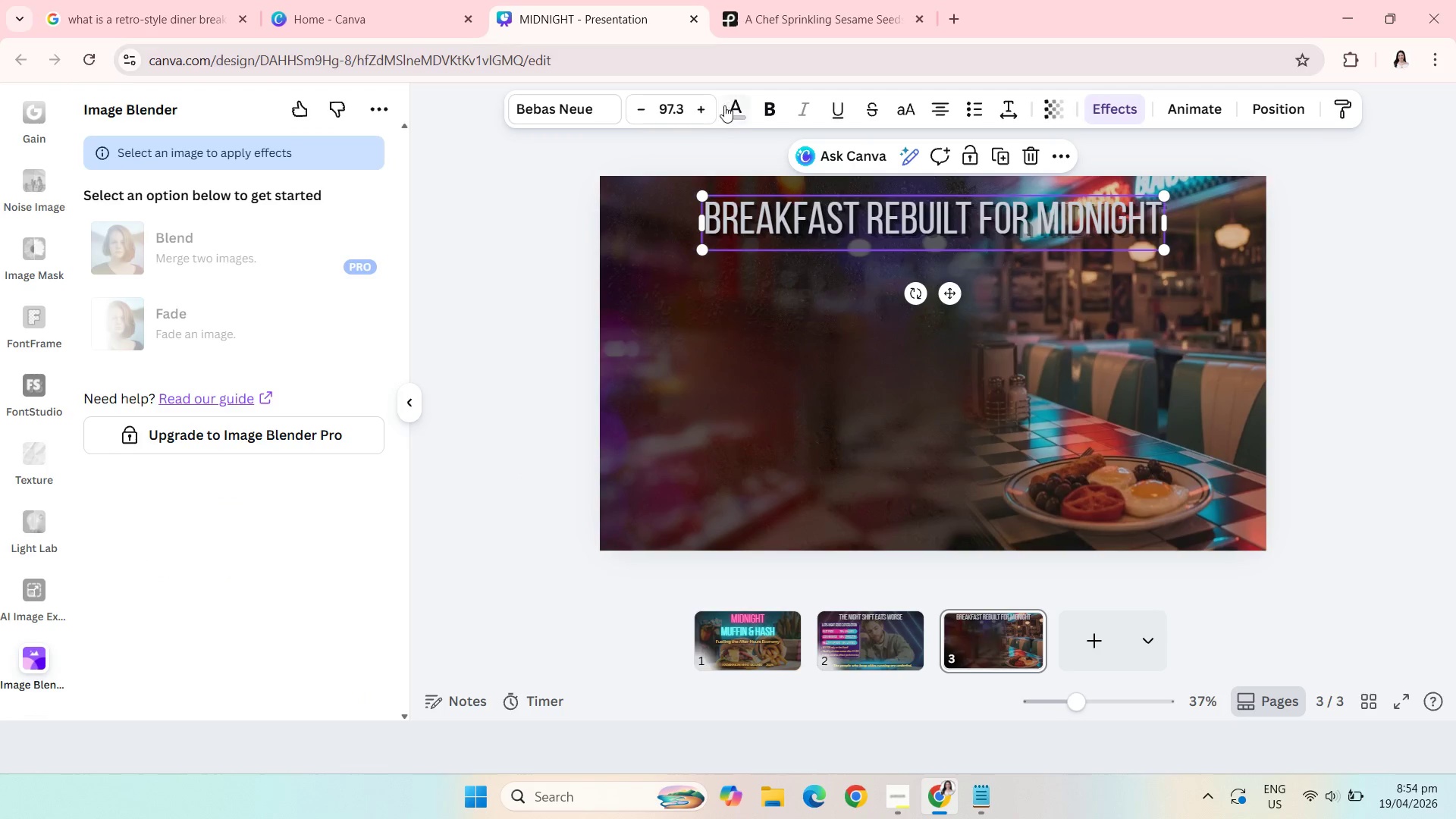 
left_click([726, 111])
 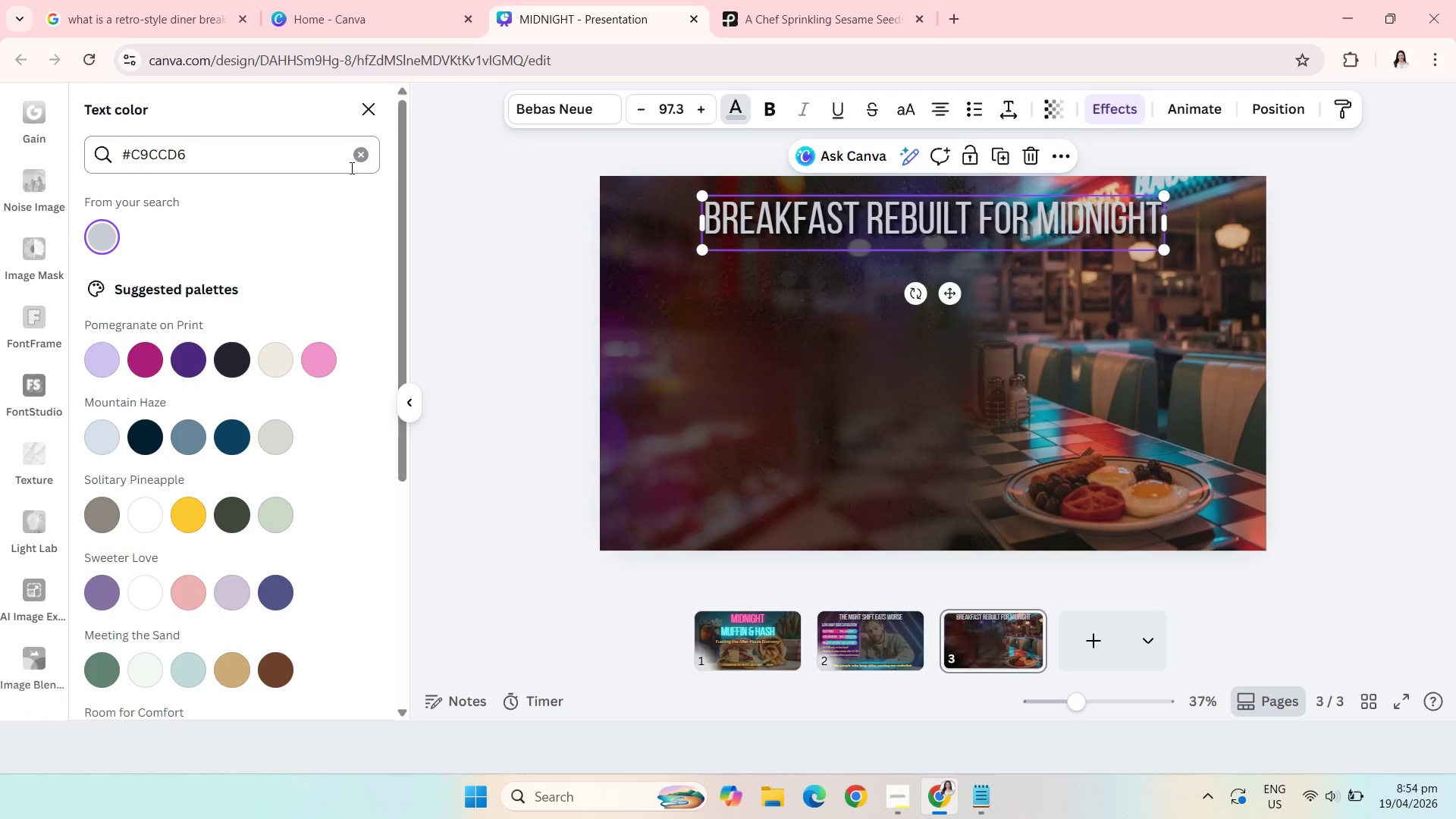 
left_click([354, 158])
 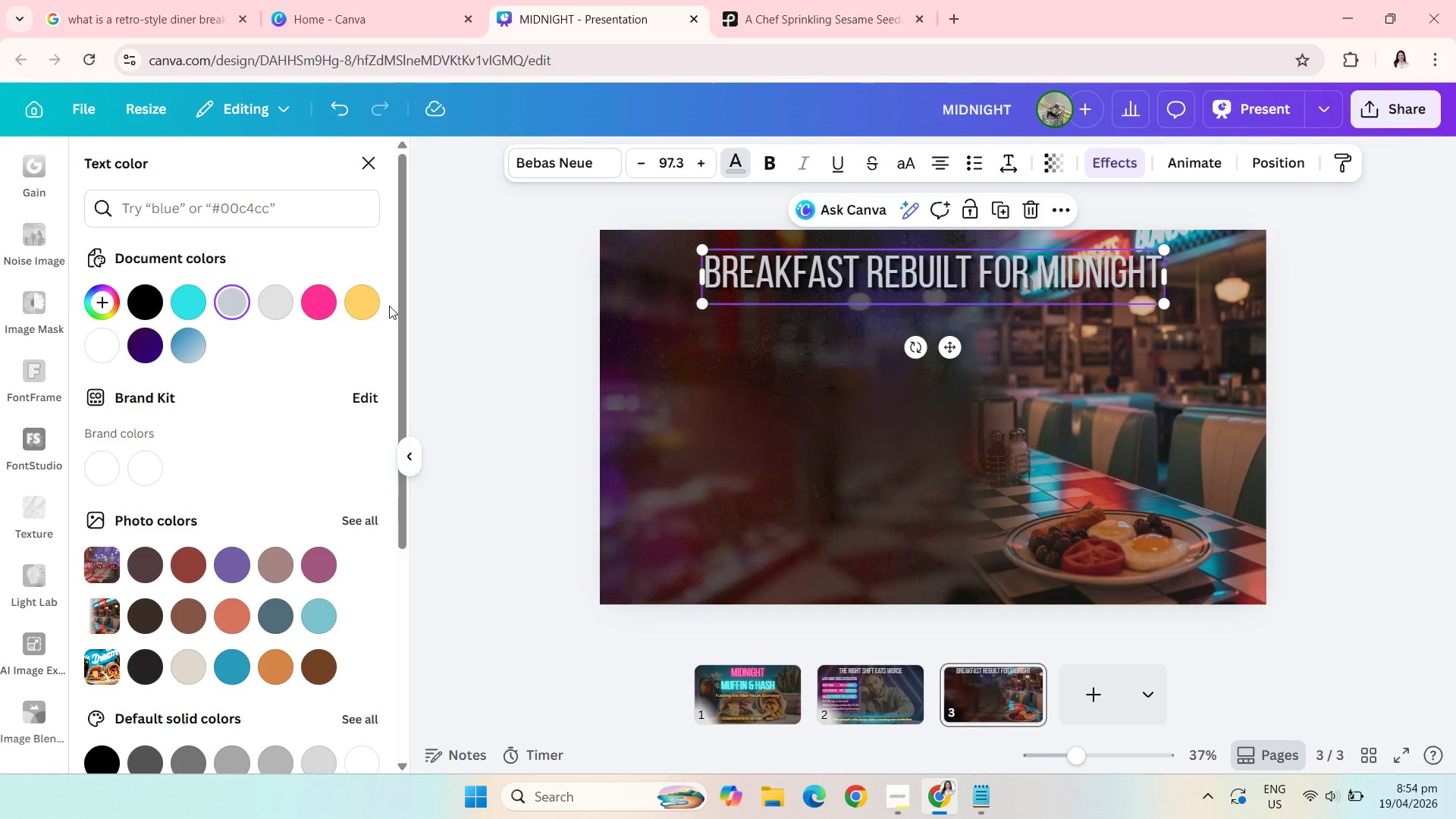 
left_click([350, 309])
 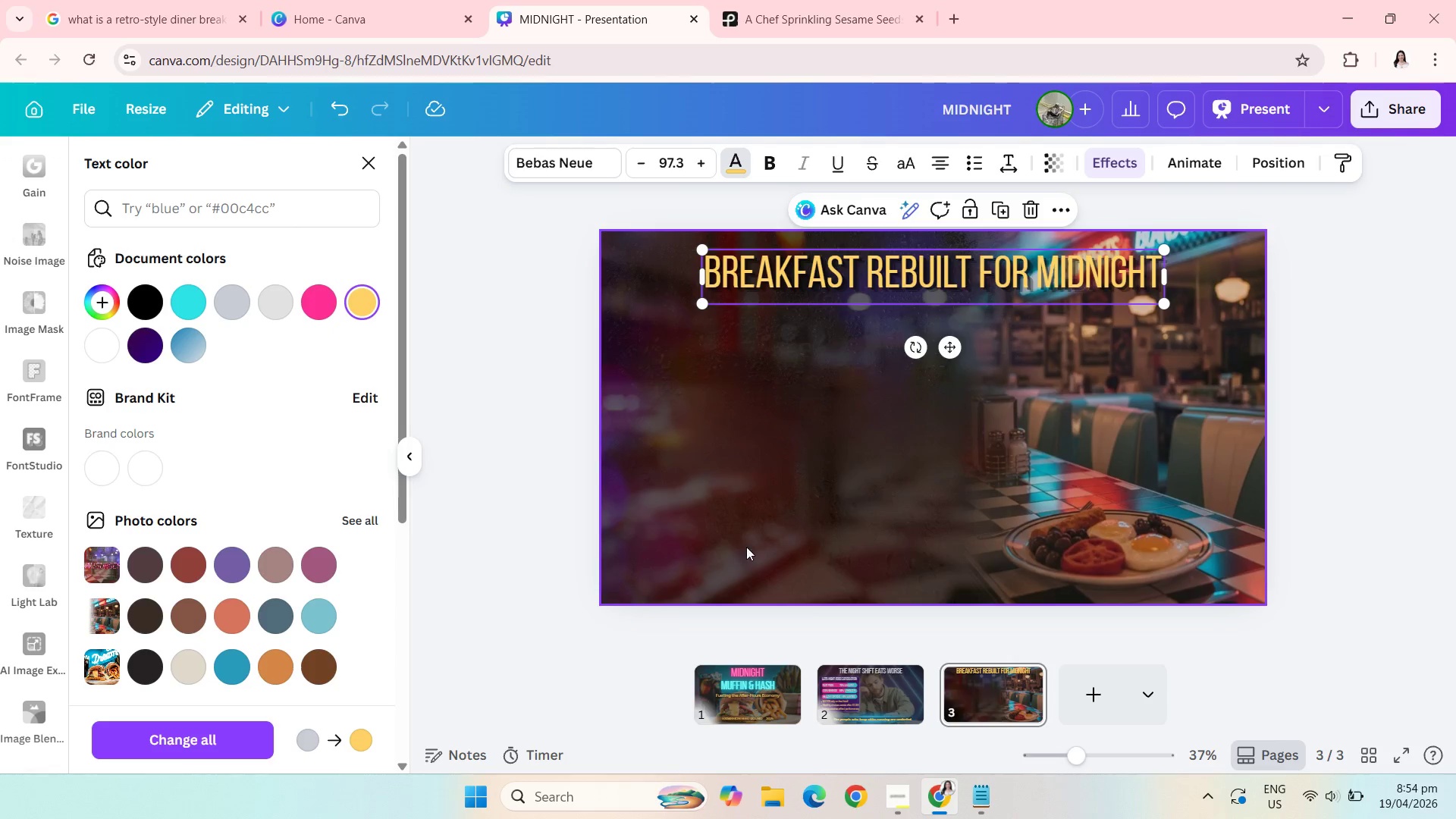 
left_click([882, 682])
 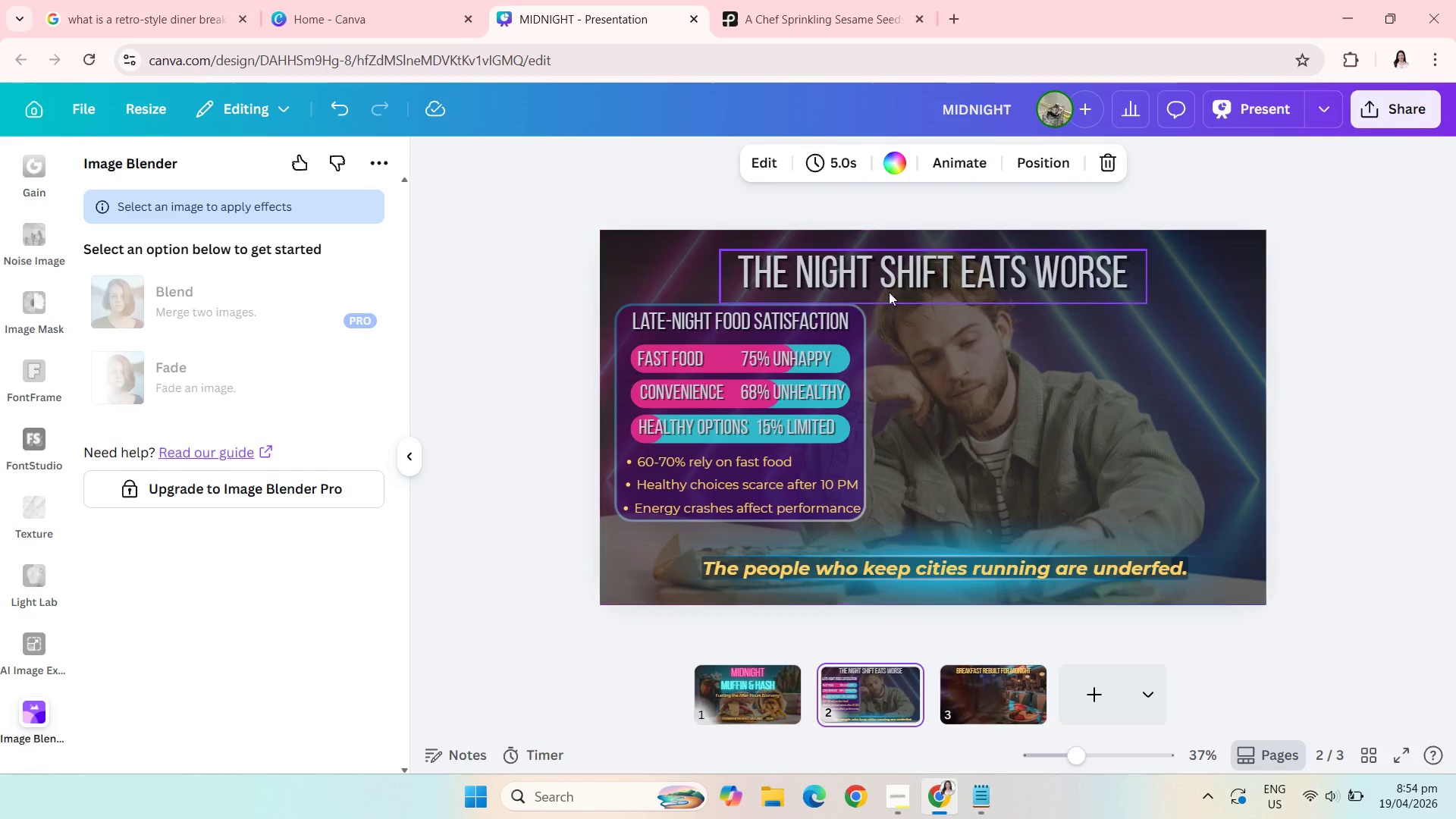 
left_click([912, 287])
 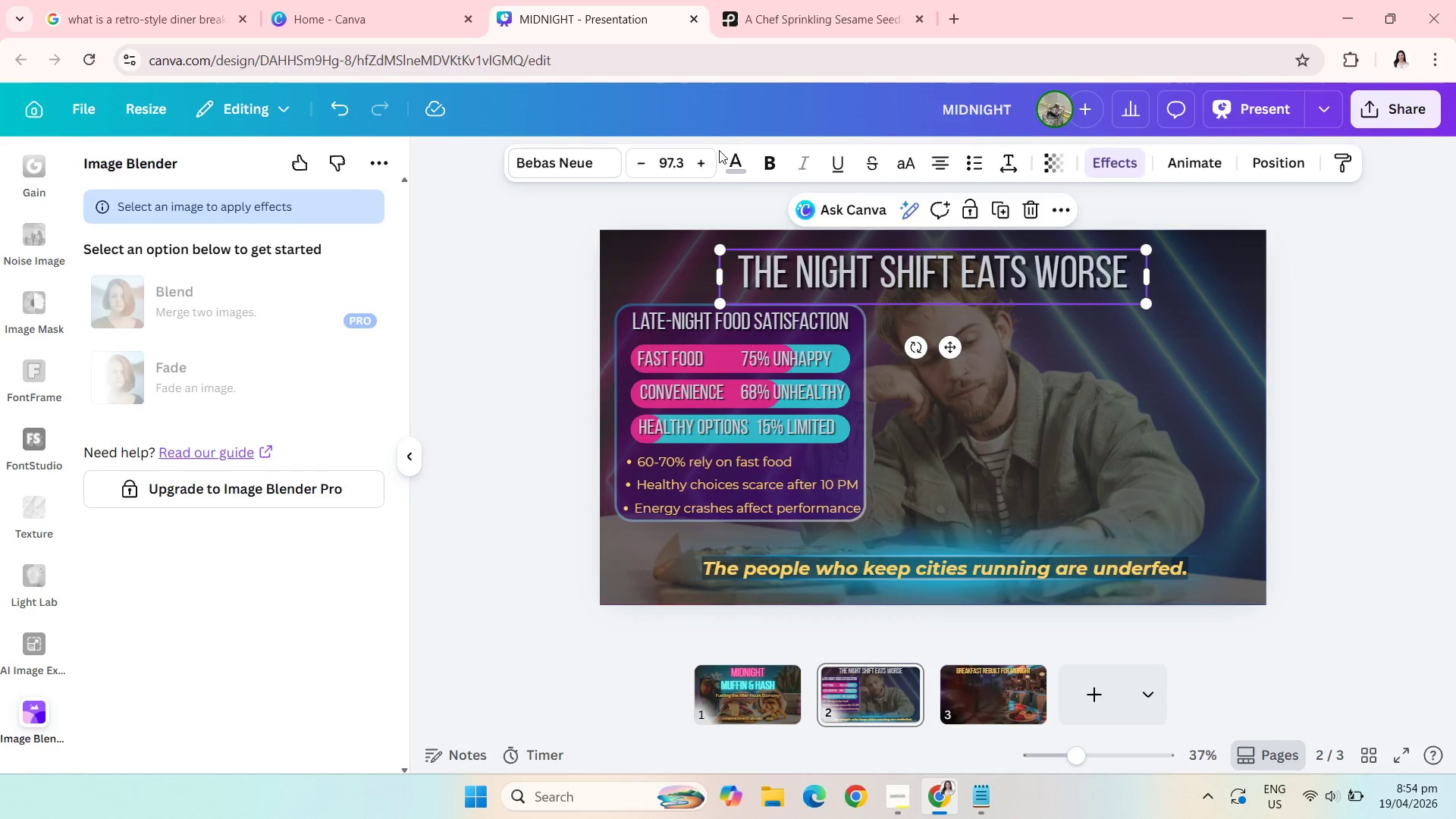 
left_click([730, 166])
 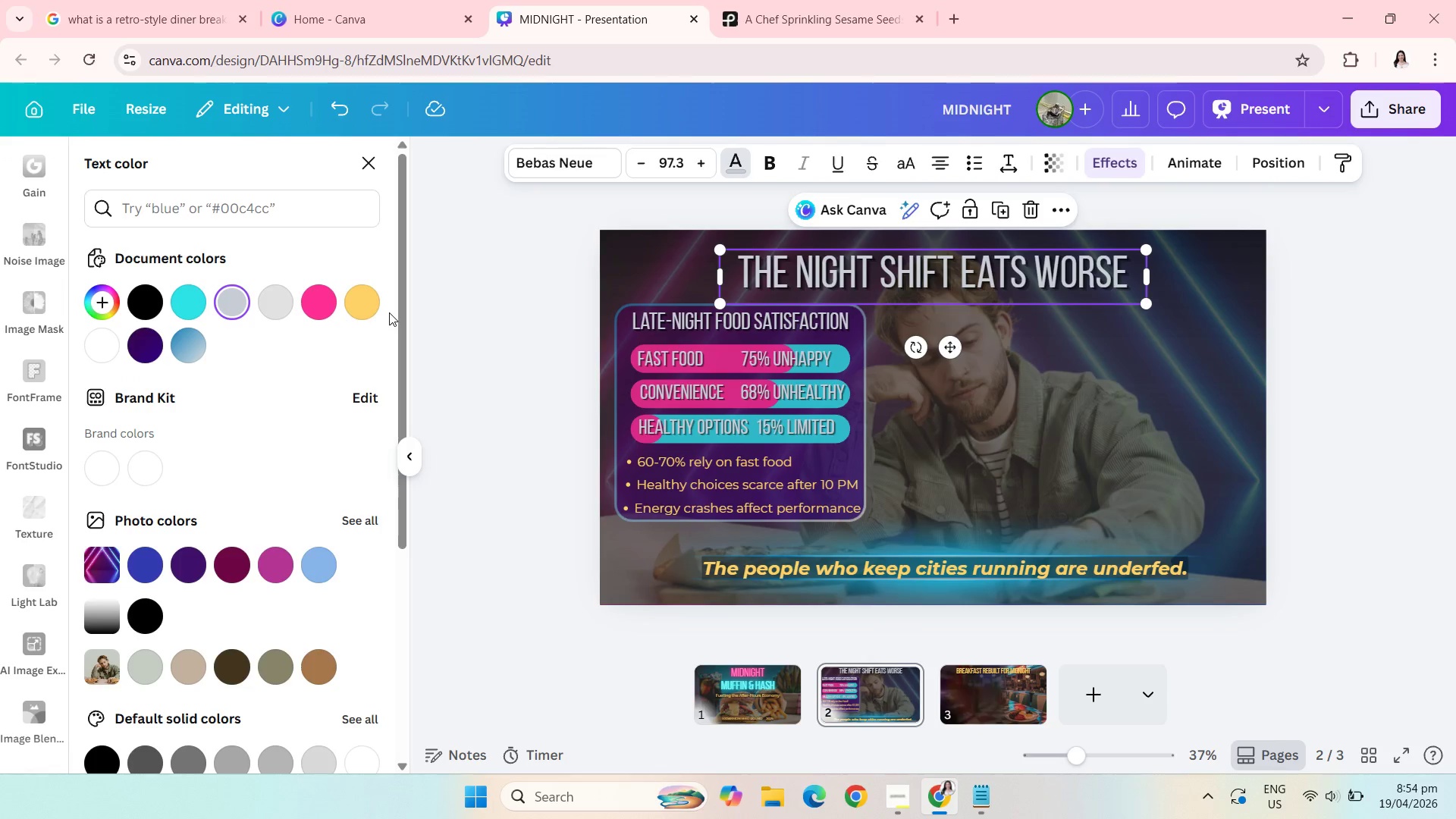 
left_click([359, 310])
 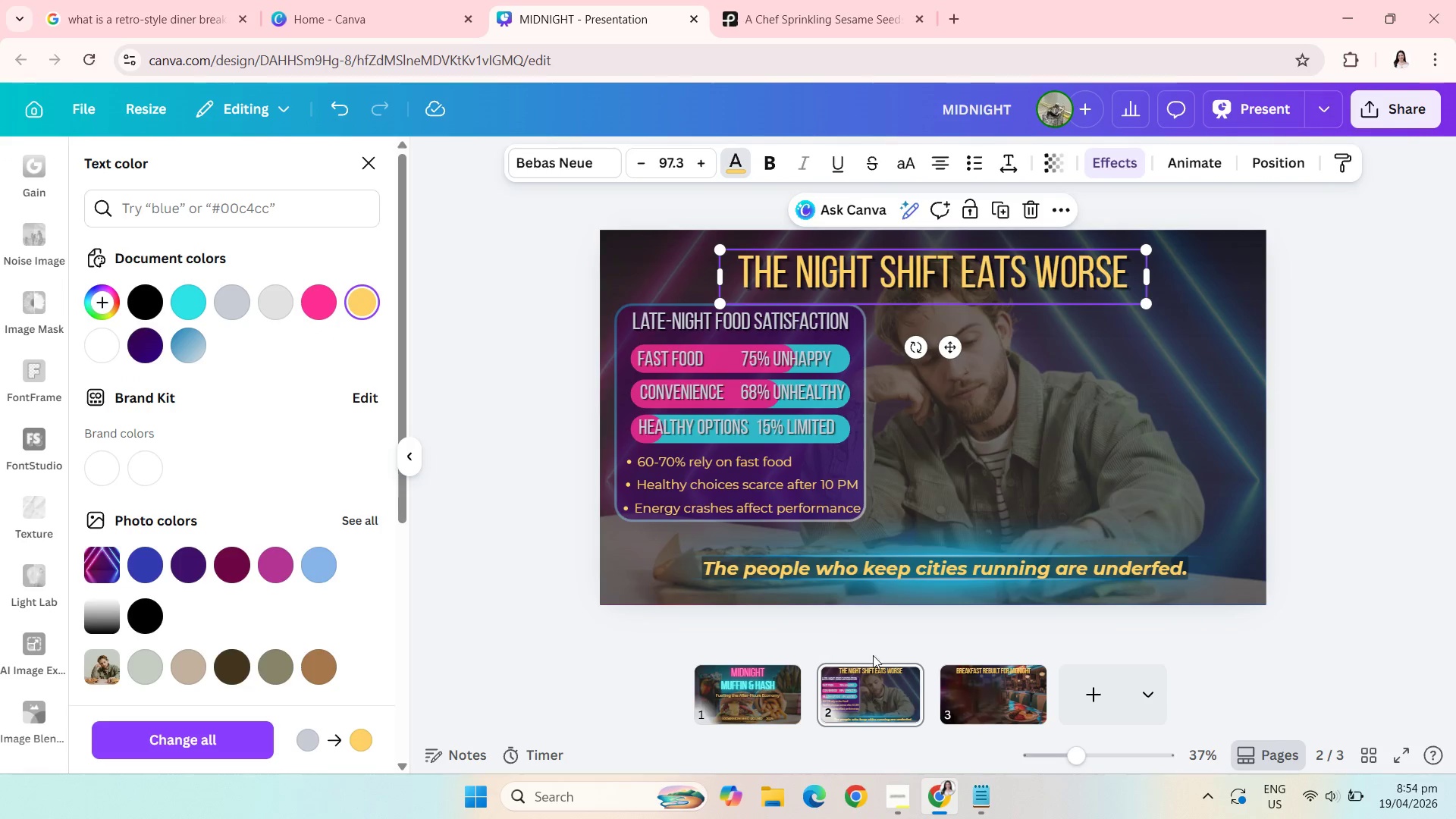 
left_click([996, 696])
 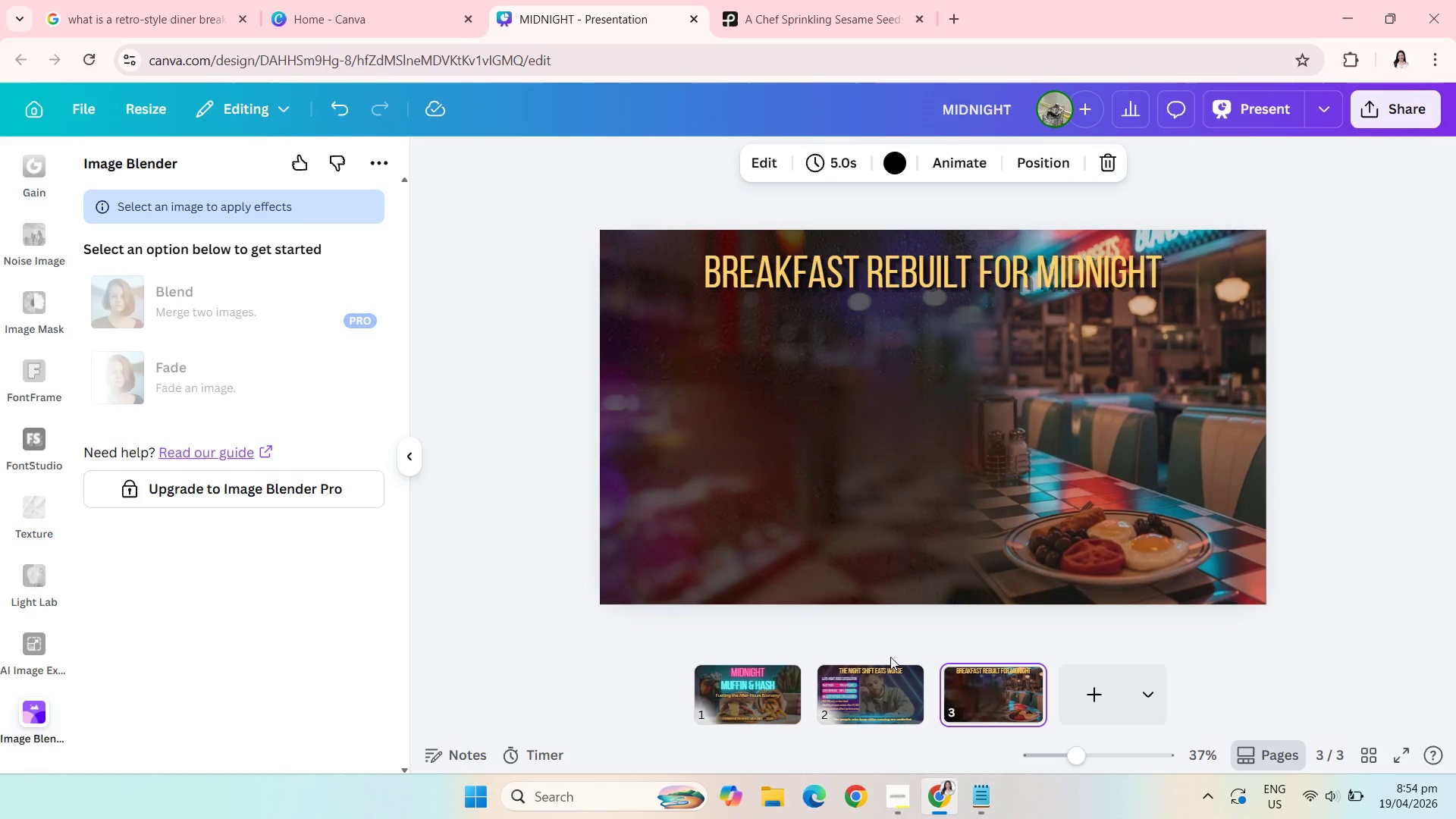 
left_click([887, 679])
 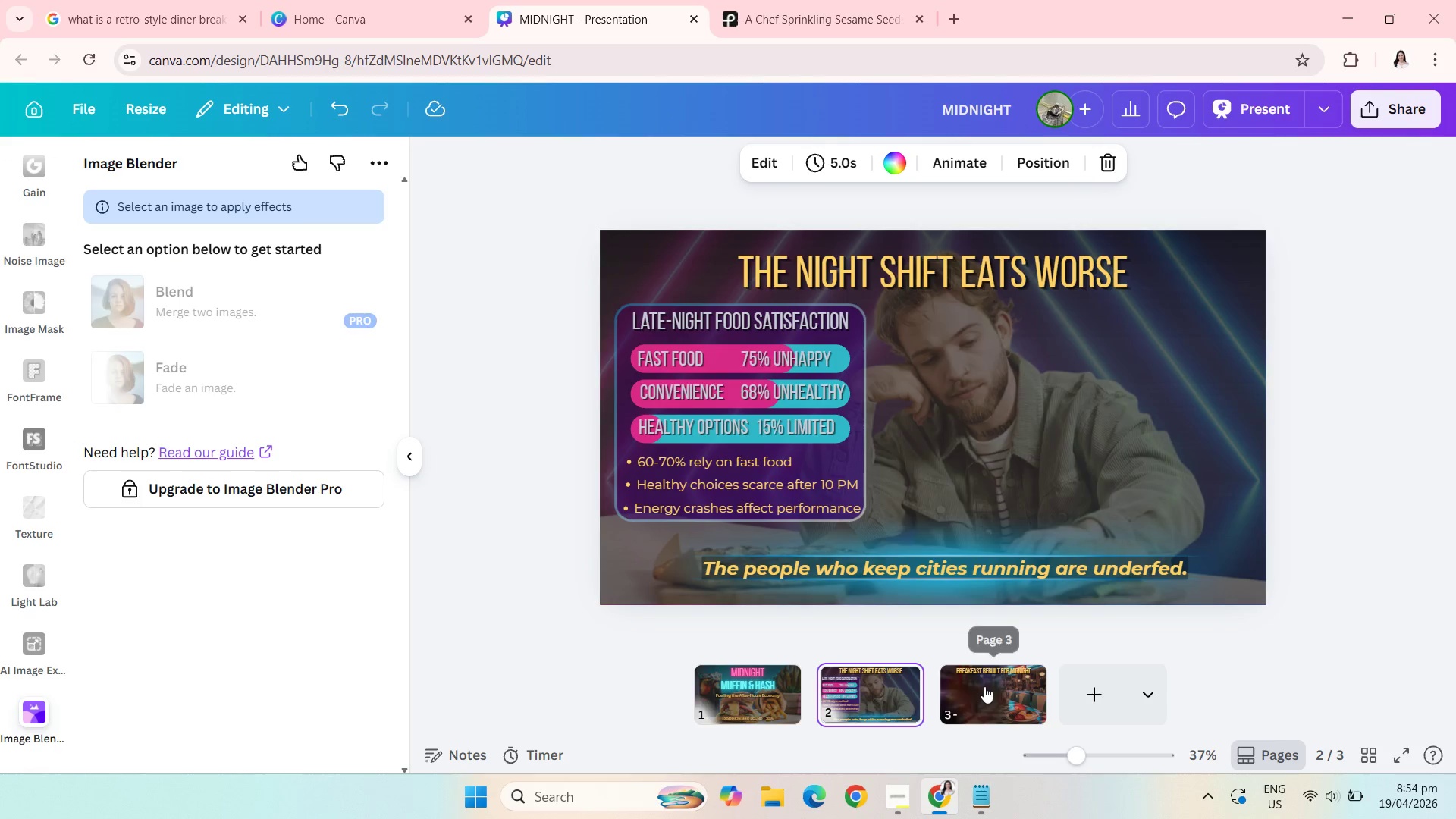 
left_click([986, 686])
 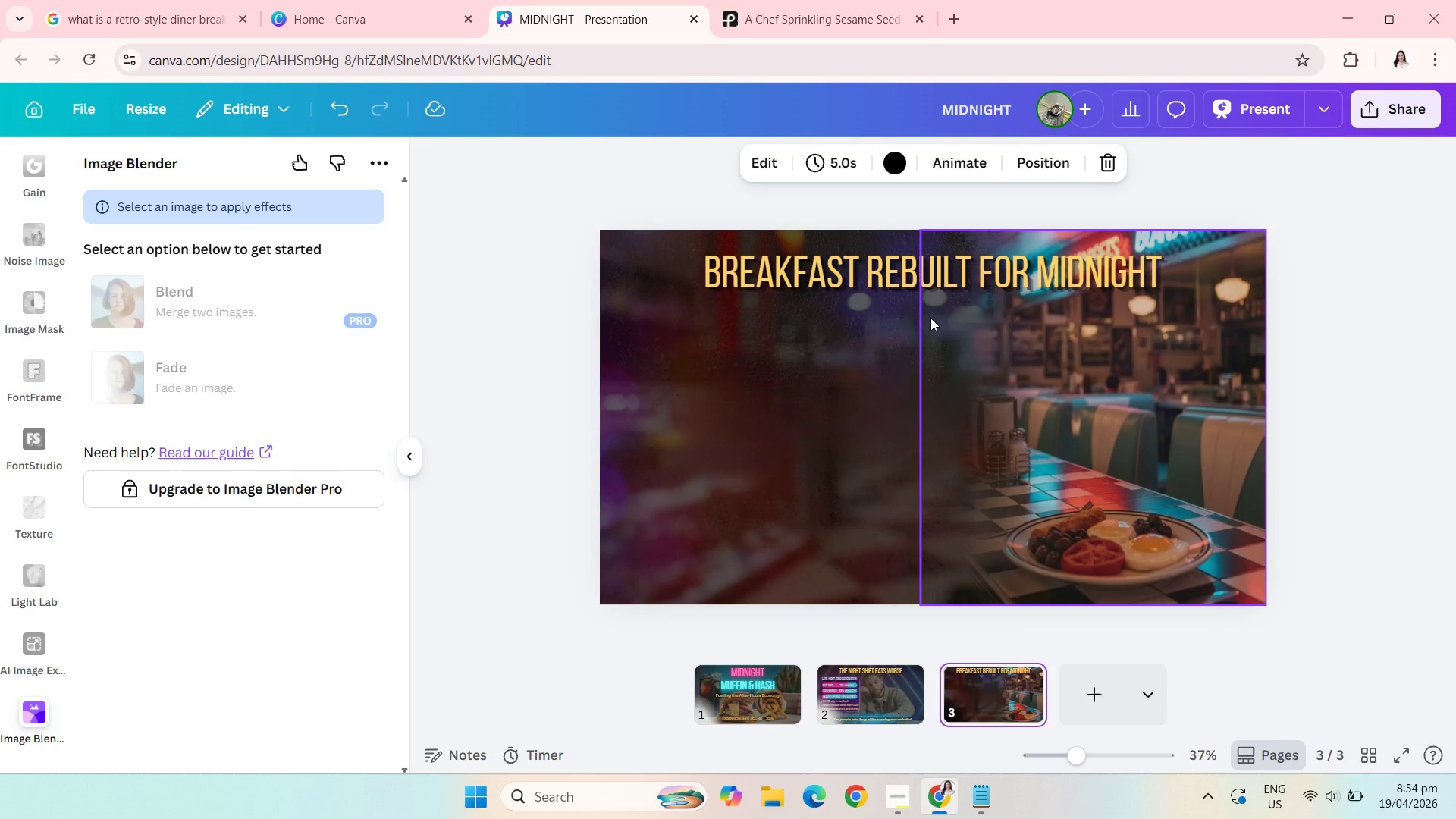 
left_click([834, 279])
 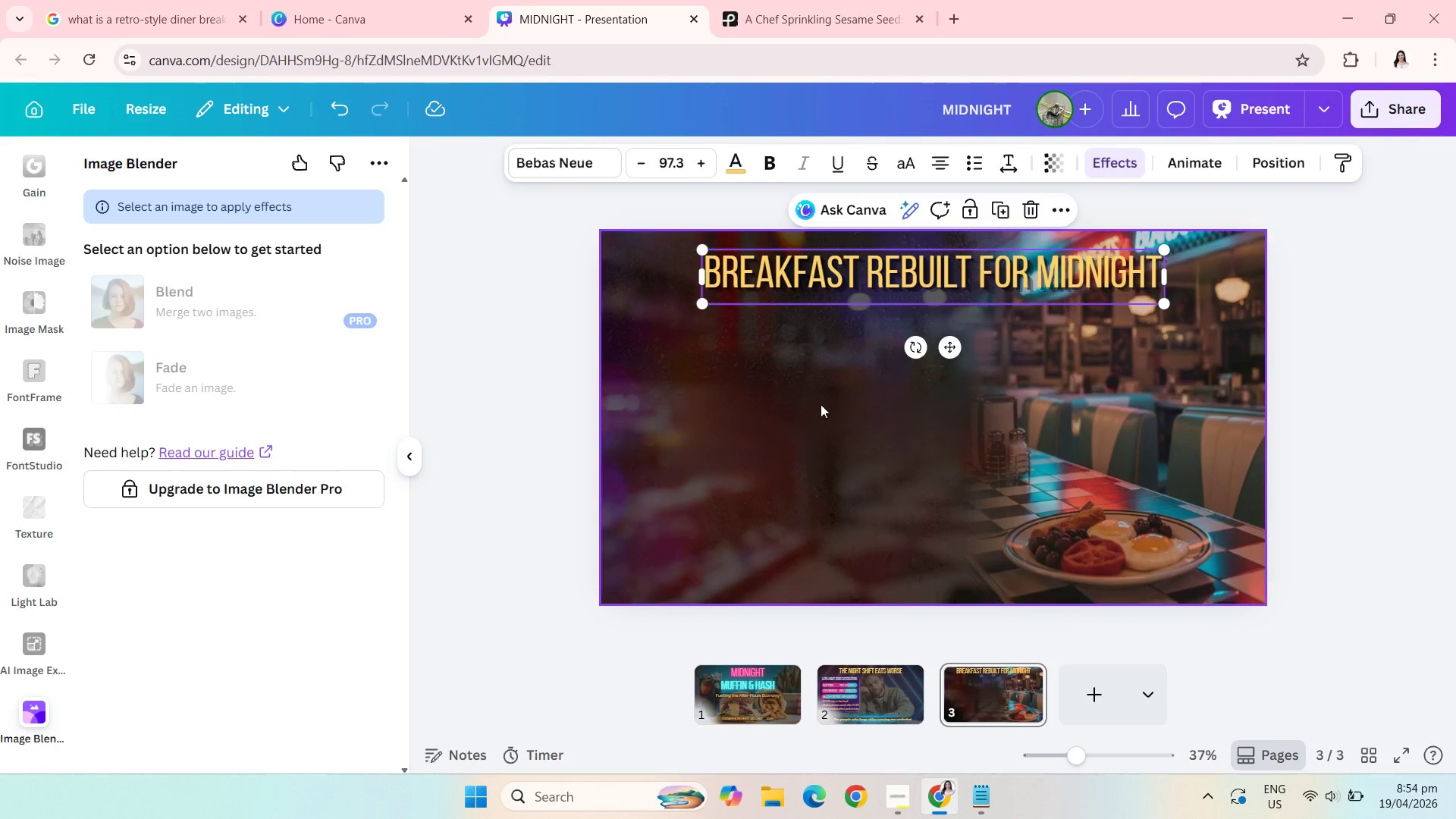 
left_click([507, 462])
 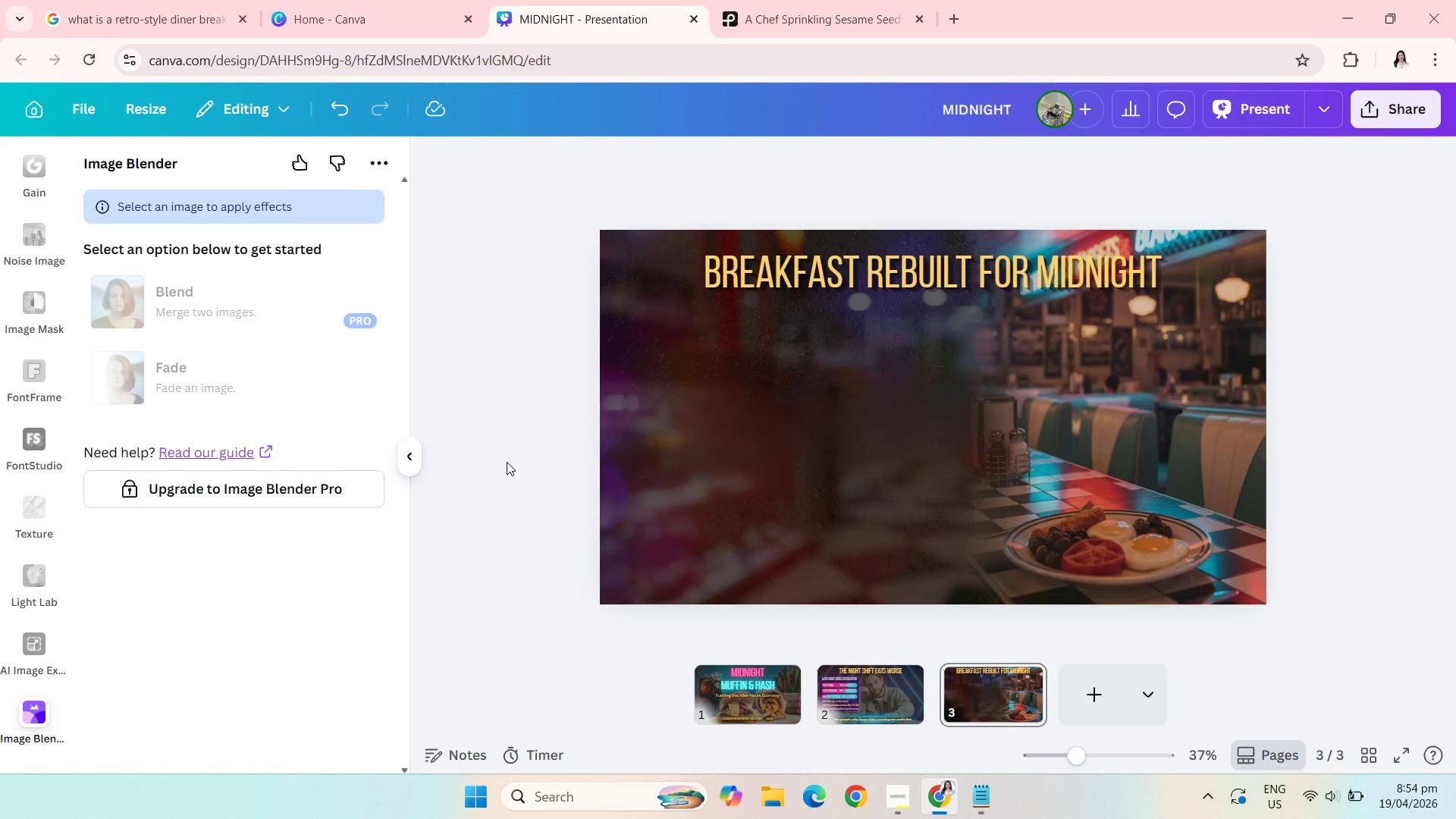 
wait(5.58)
 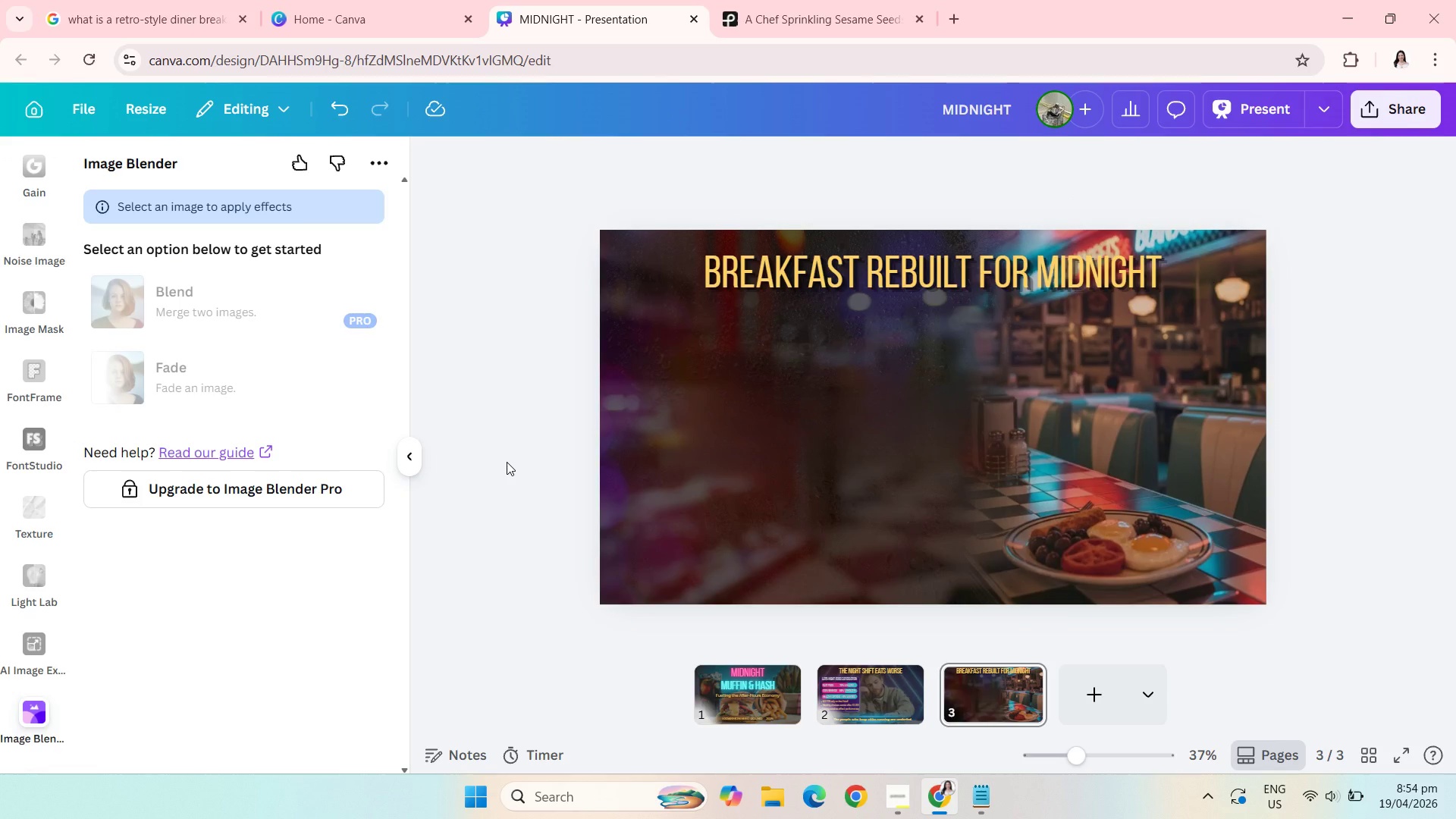 
left_click([1071, 282])
 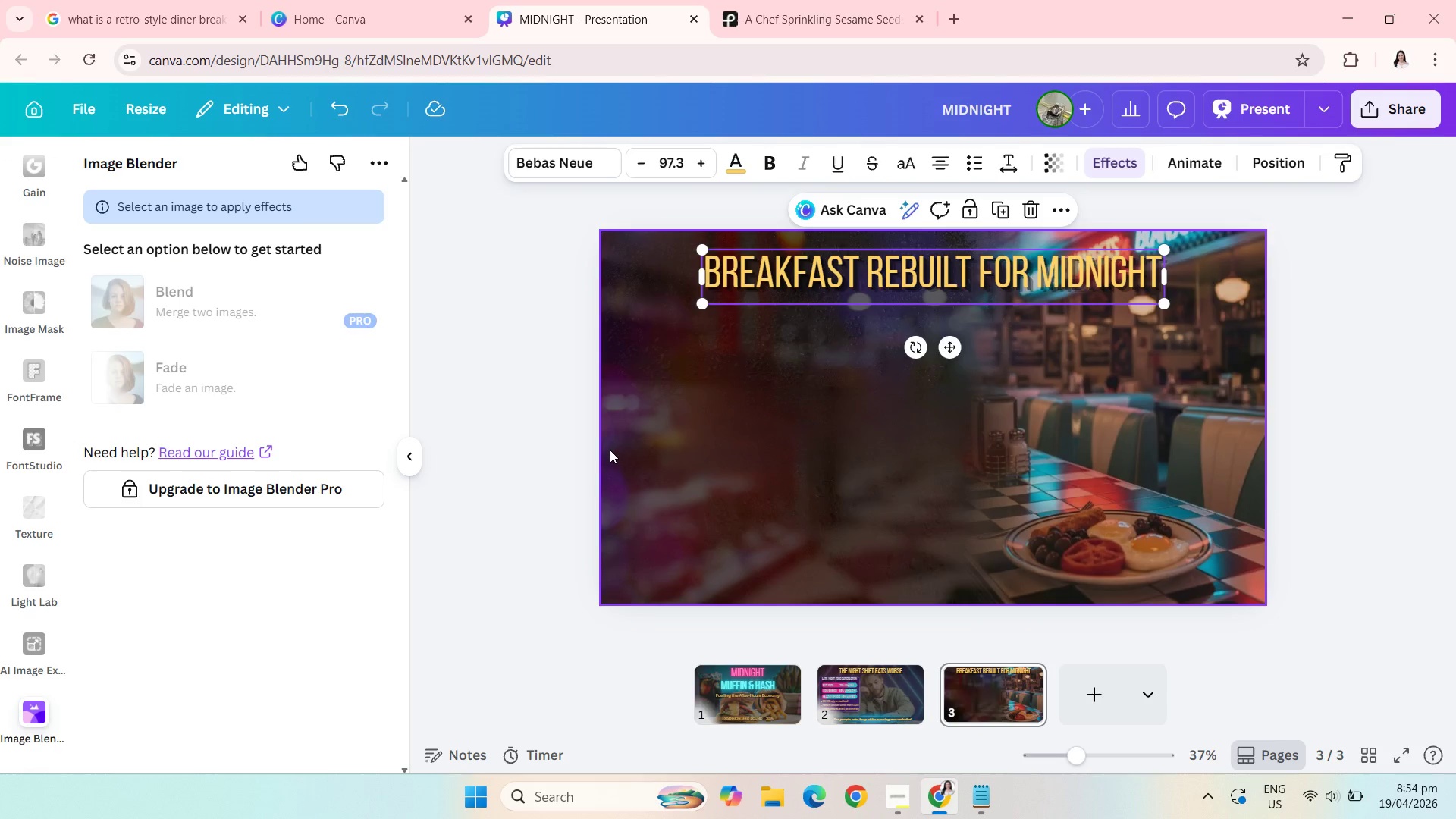 
left_click([548, 421])
 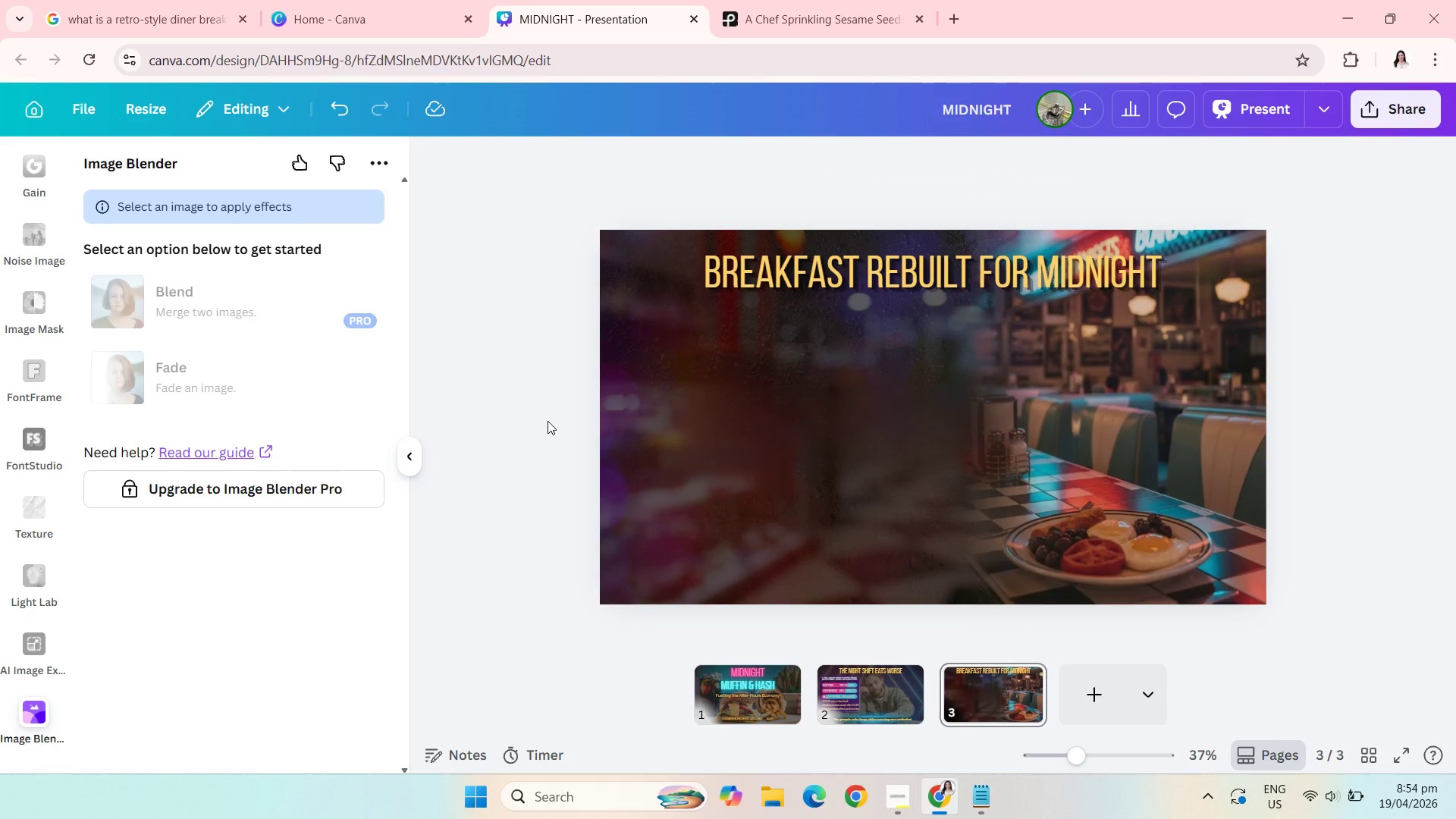 
wait(13.47)
 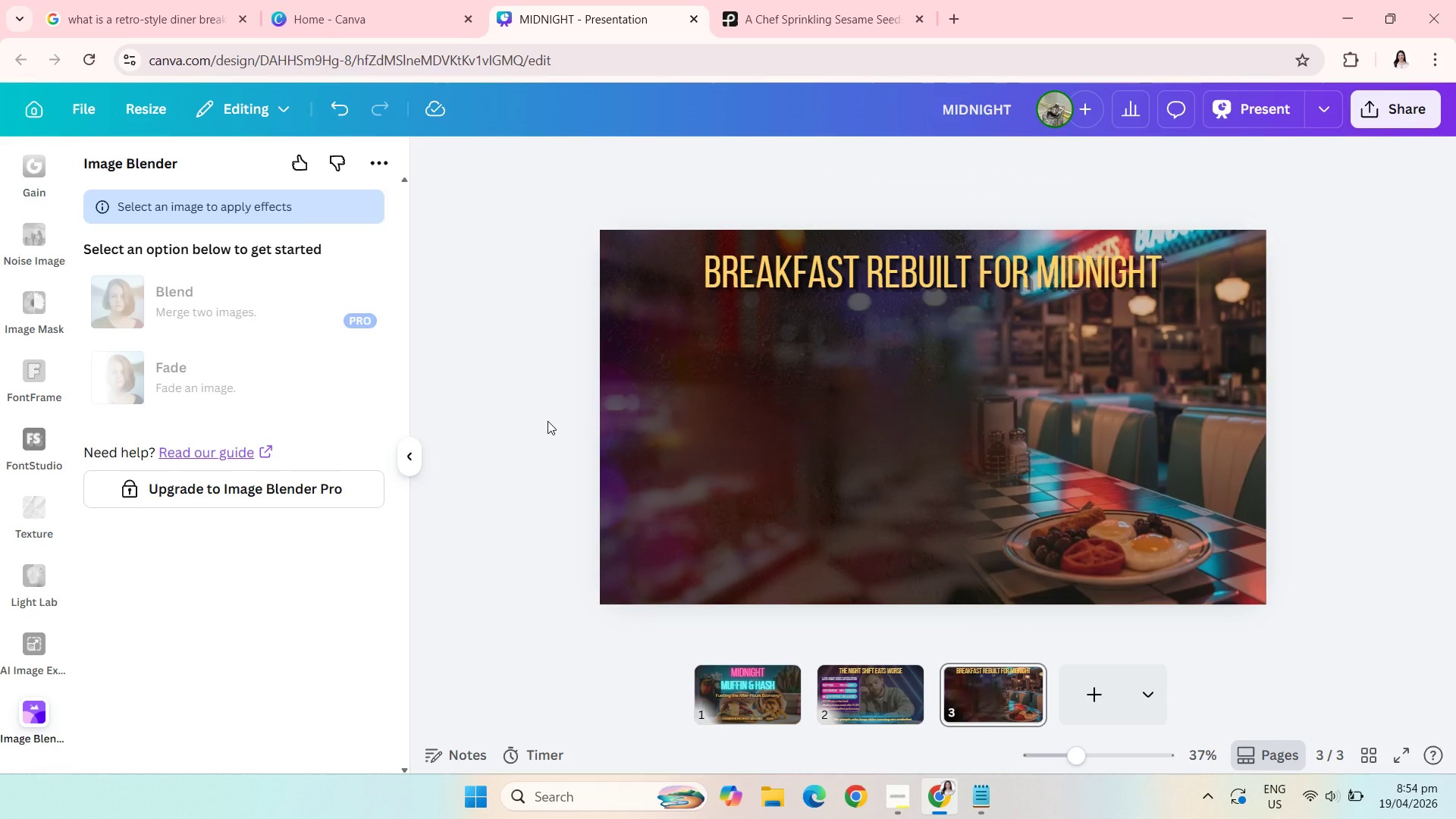 
left_click([852, 704])
 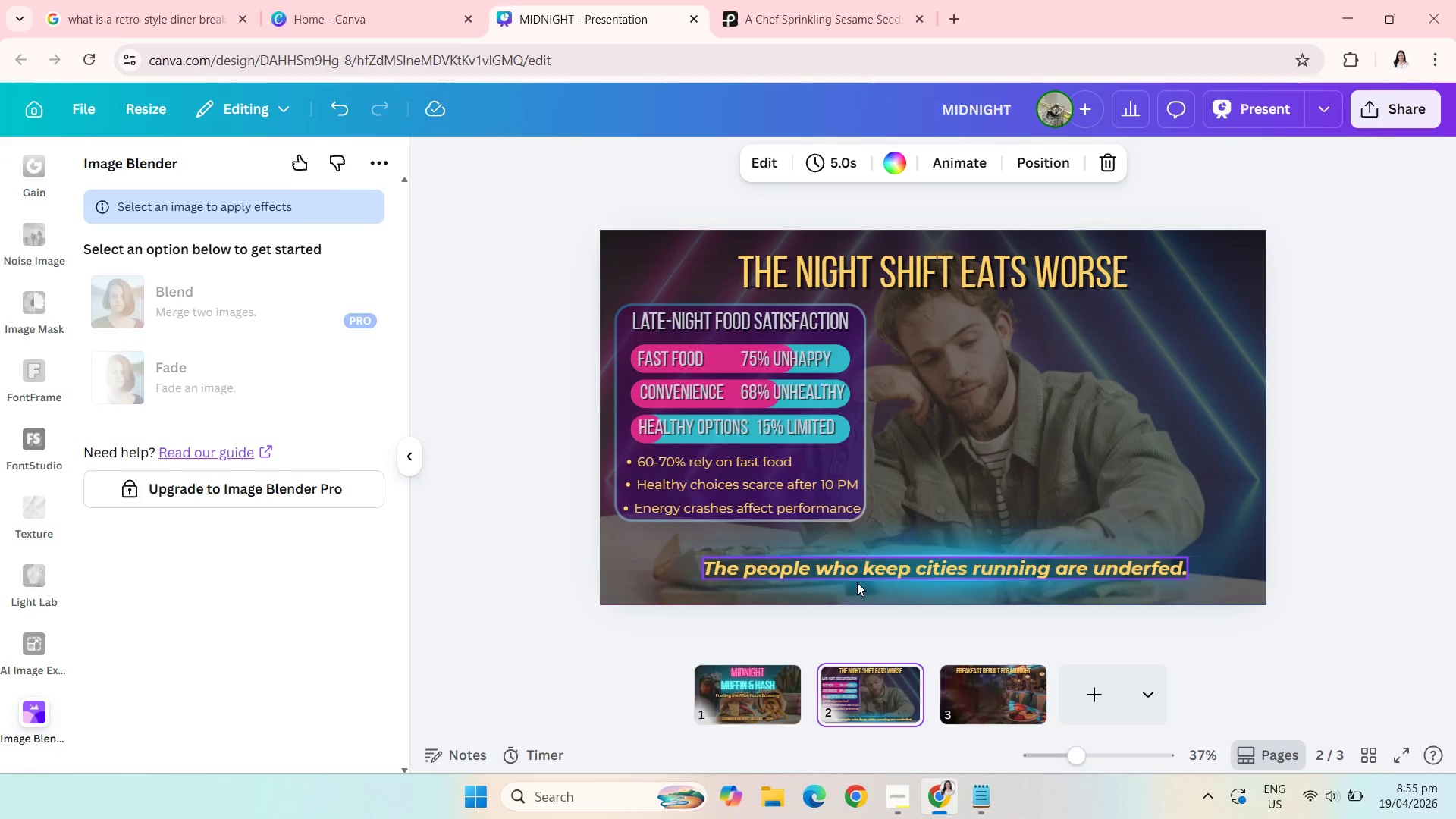 
left_click([849, 570])
 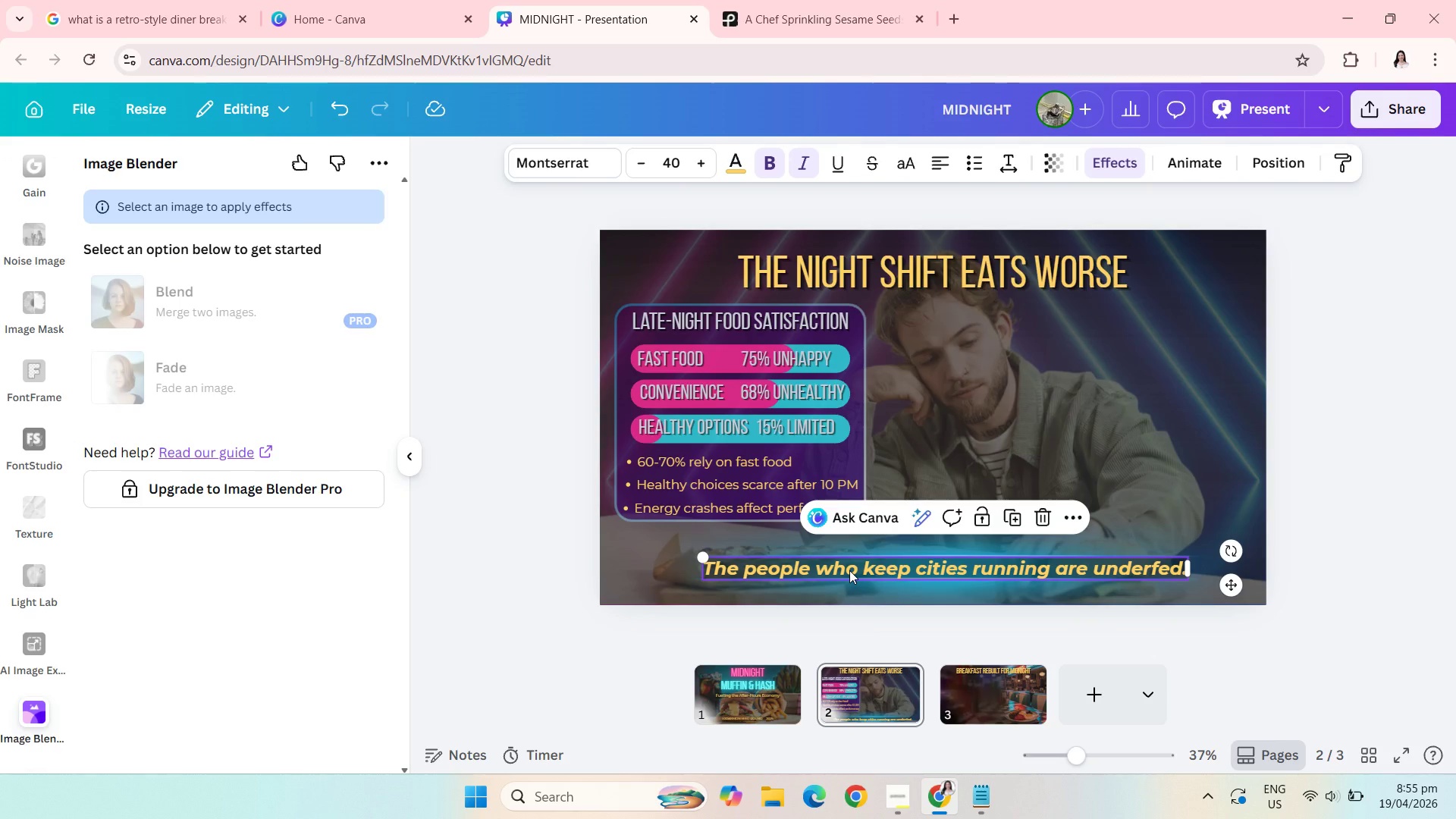 
key(Control+C)
 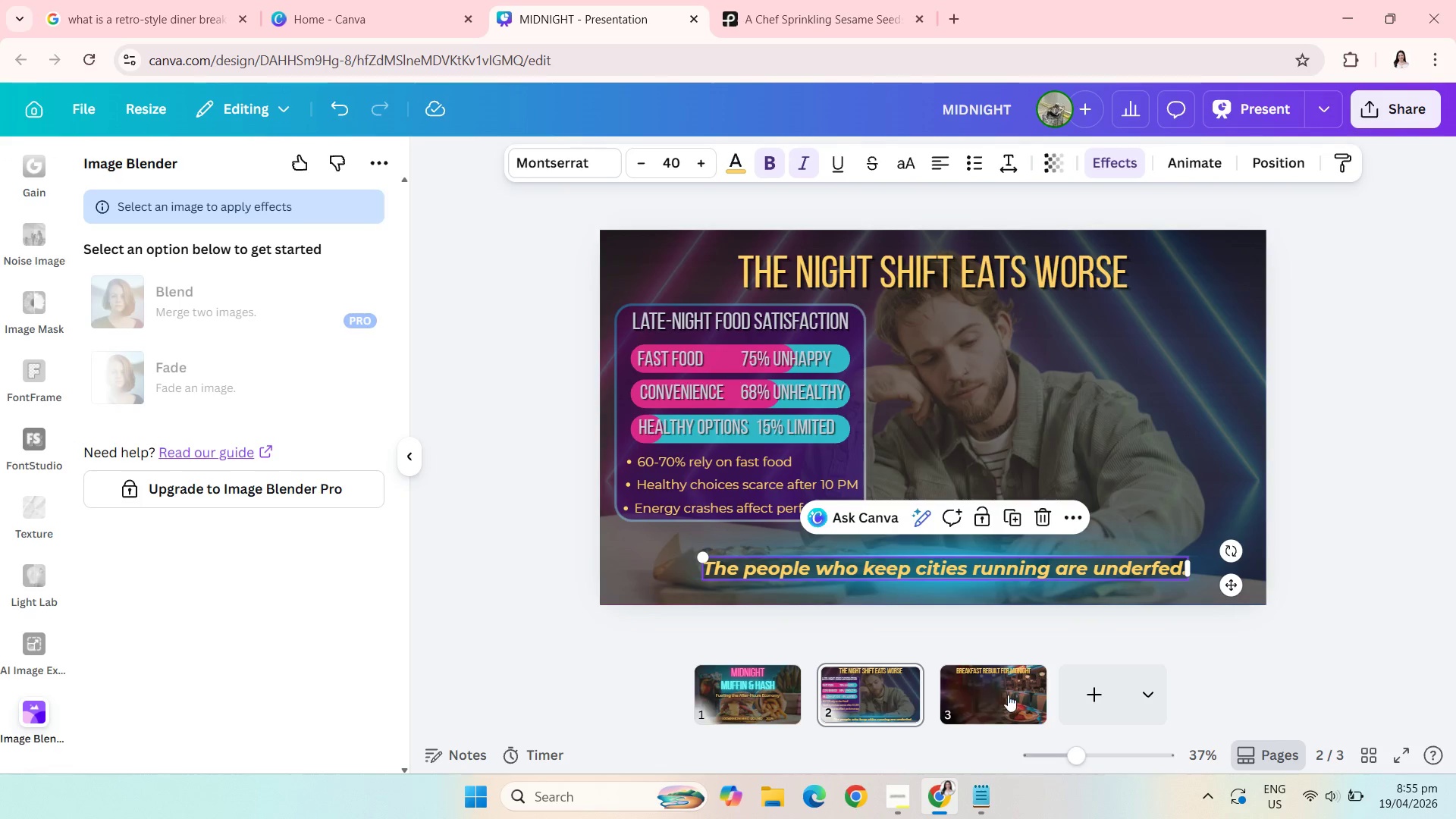 
left_click([1007, 695])
 